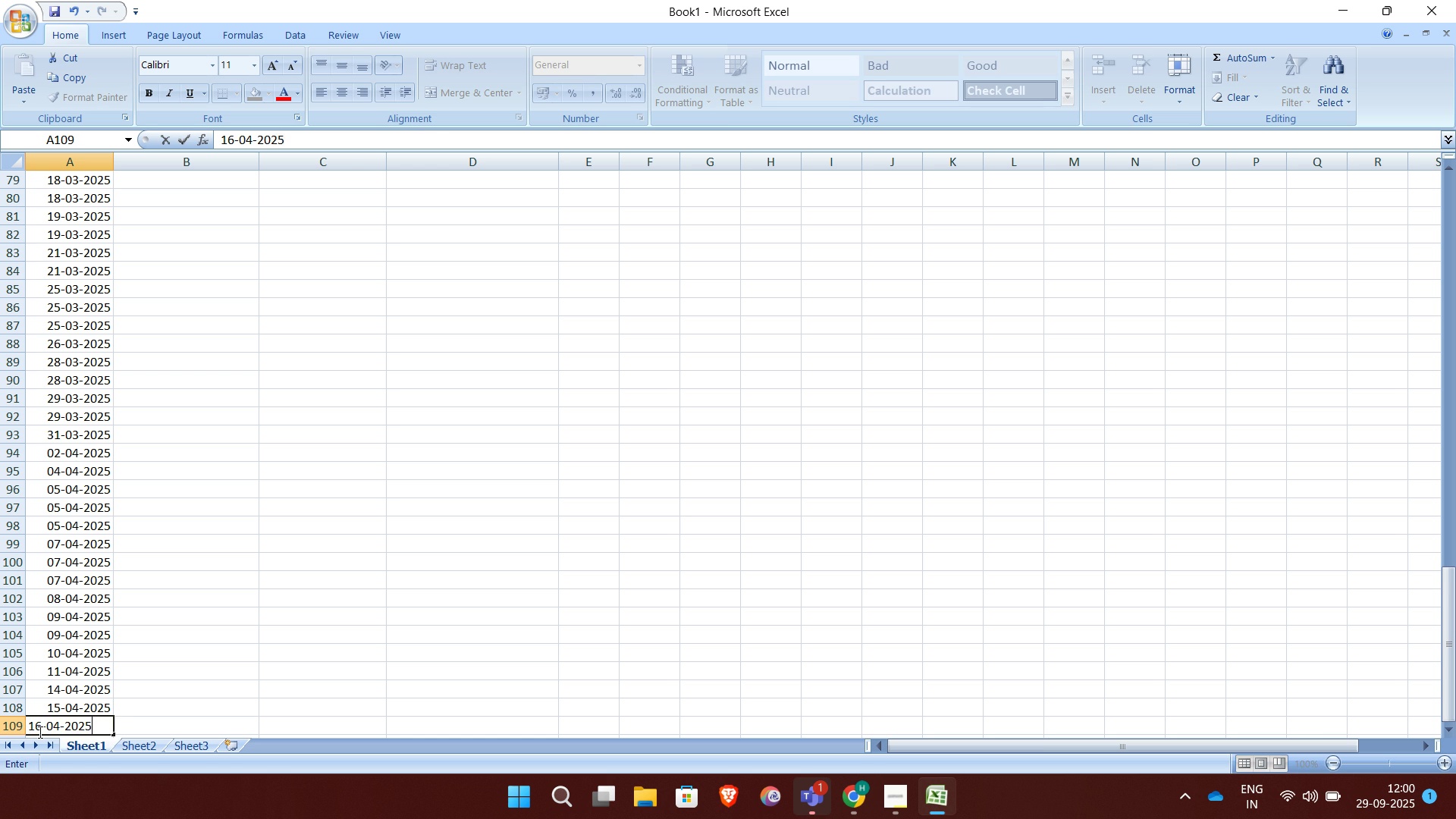 
key(Enter)
 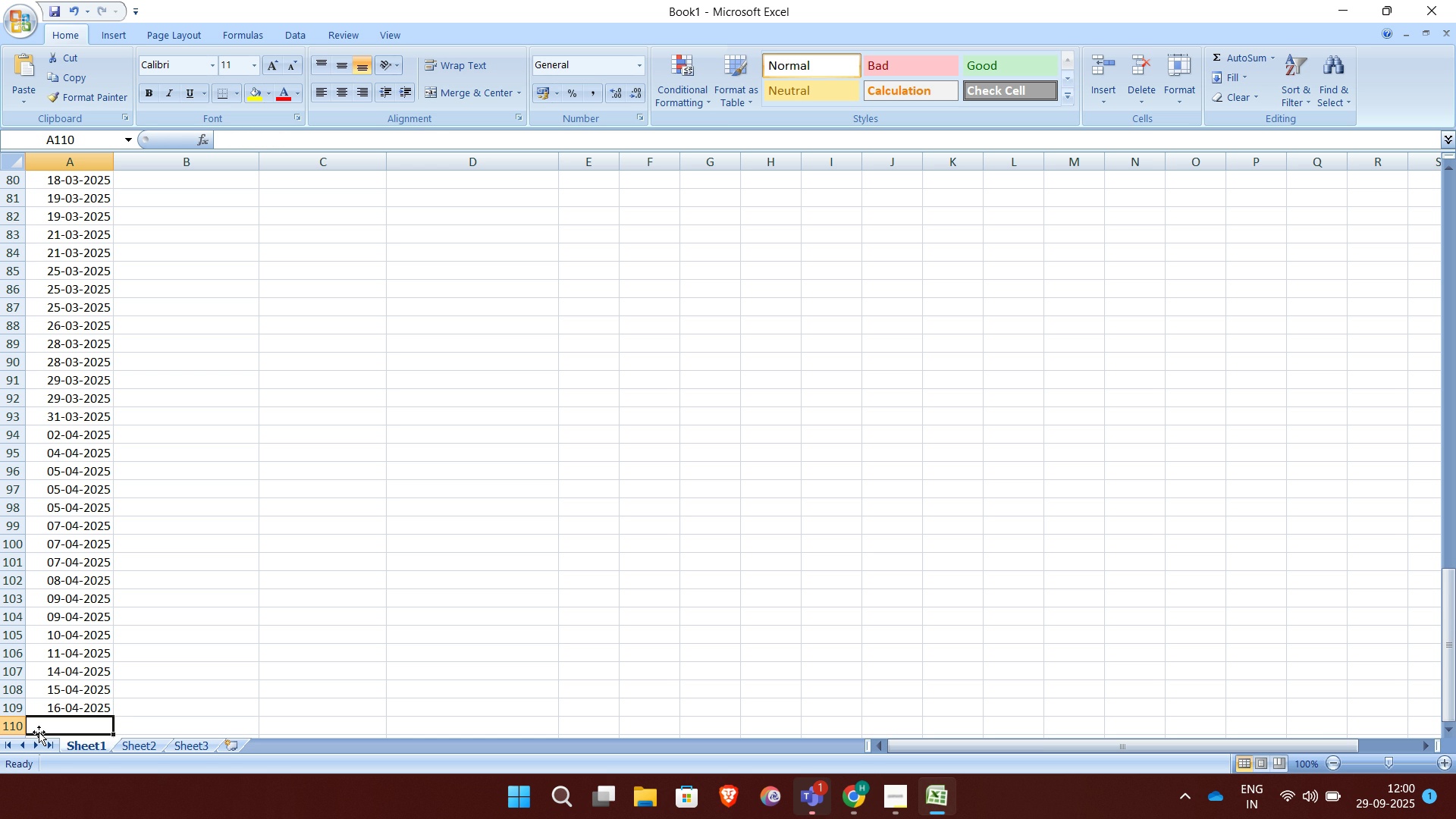 
wait(11.19)
 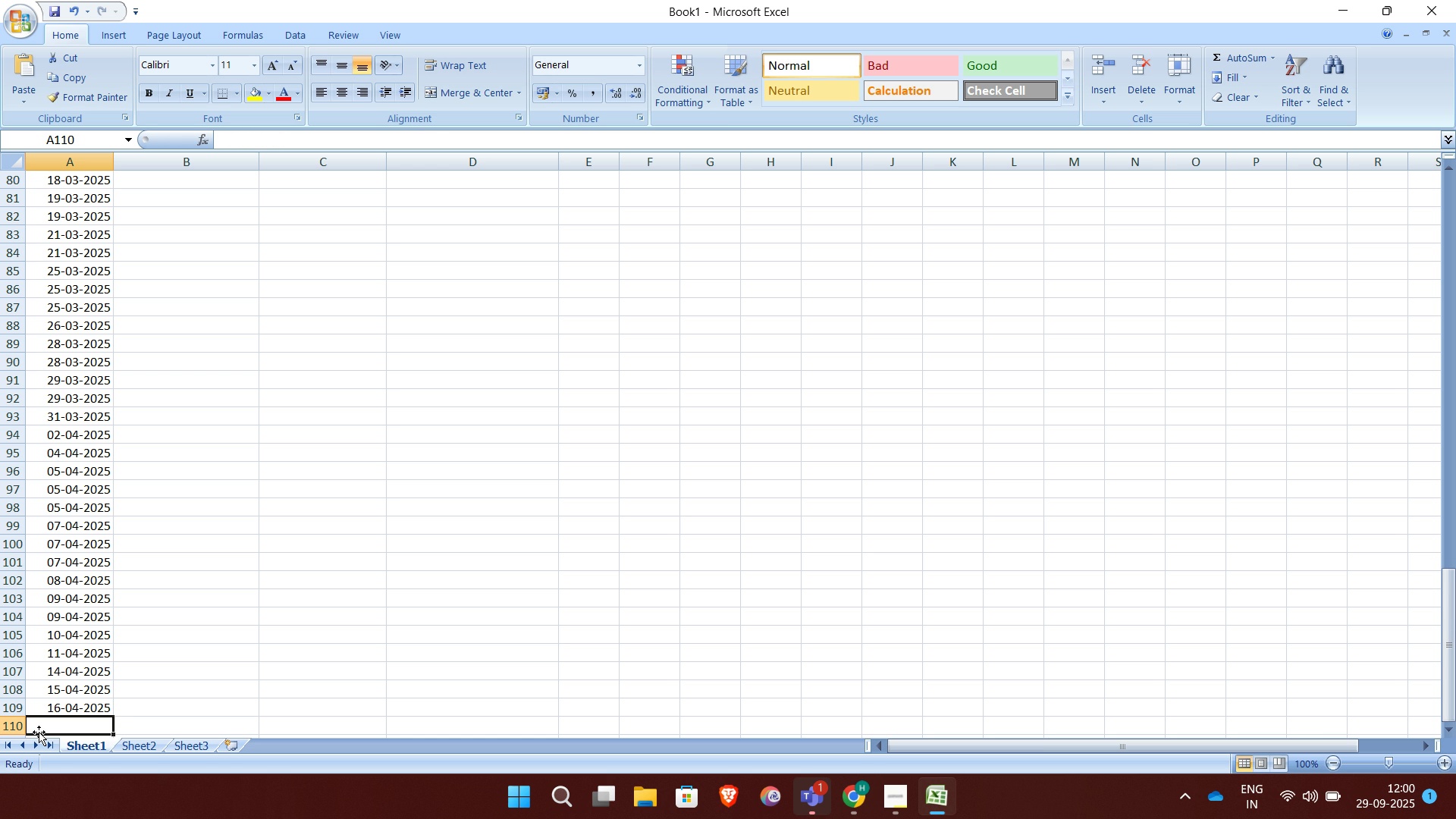 
type(16-04-2025)
 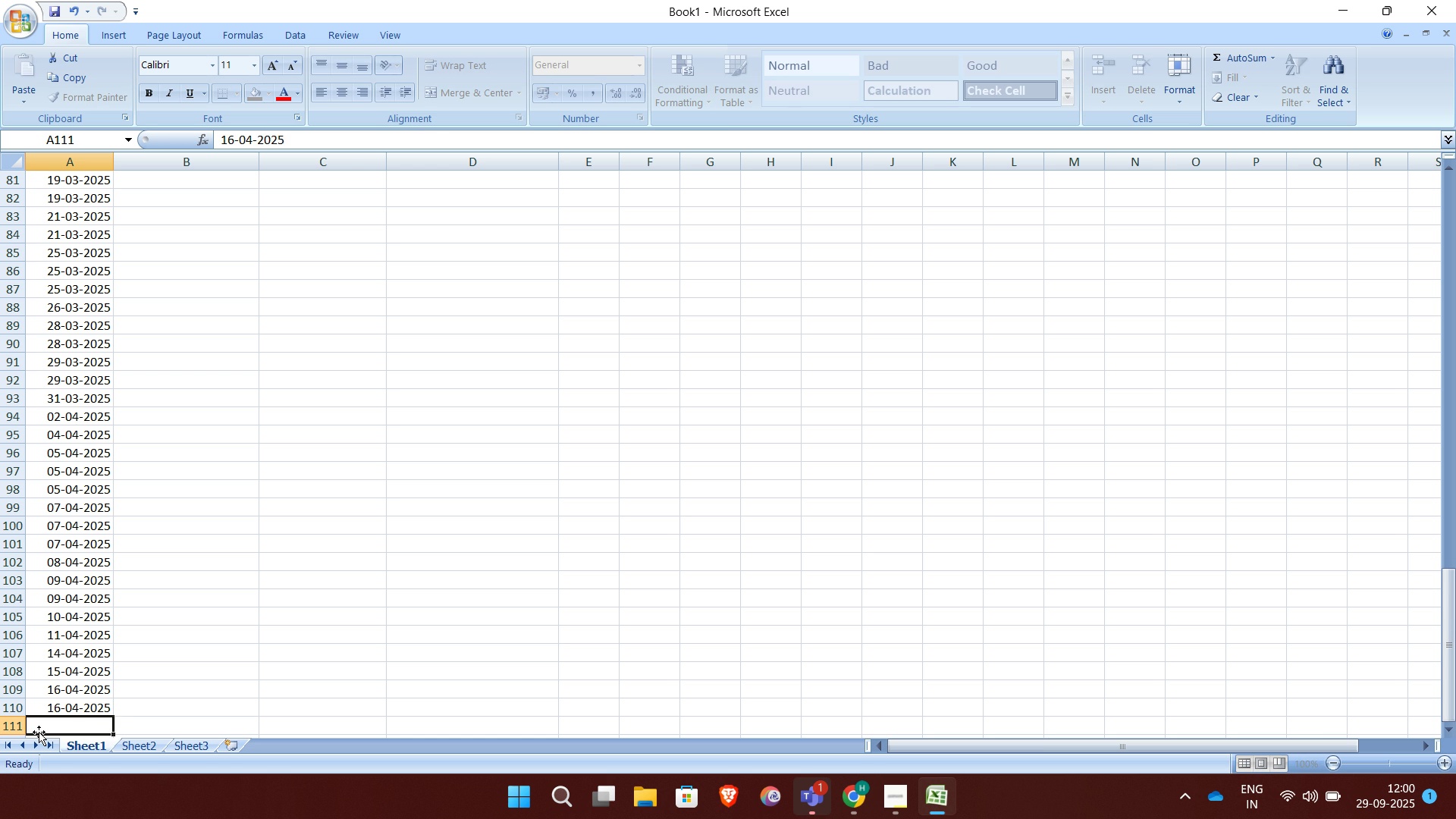 
key(Enter)
 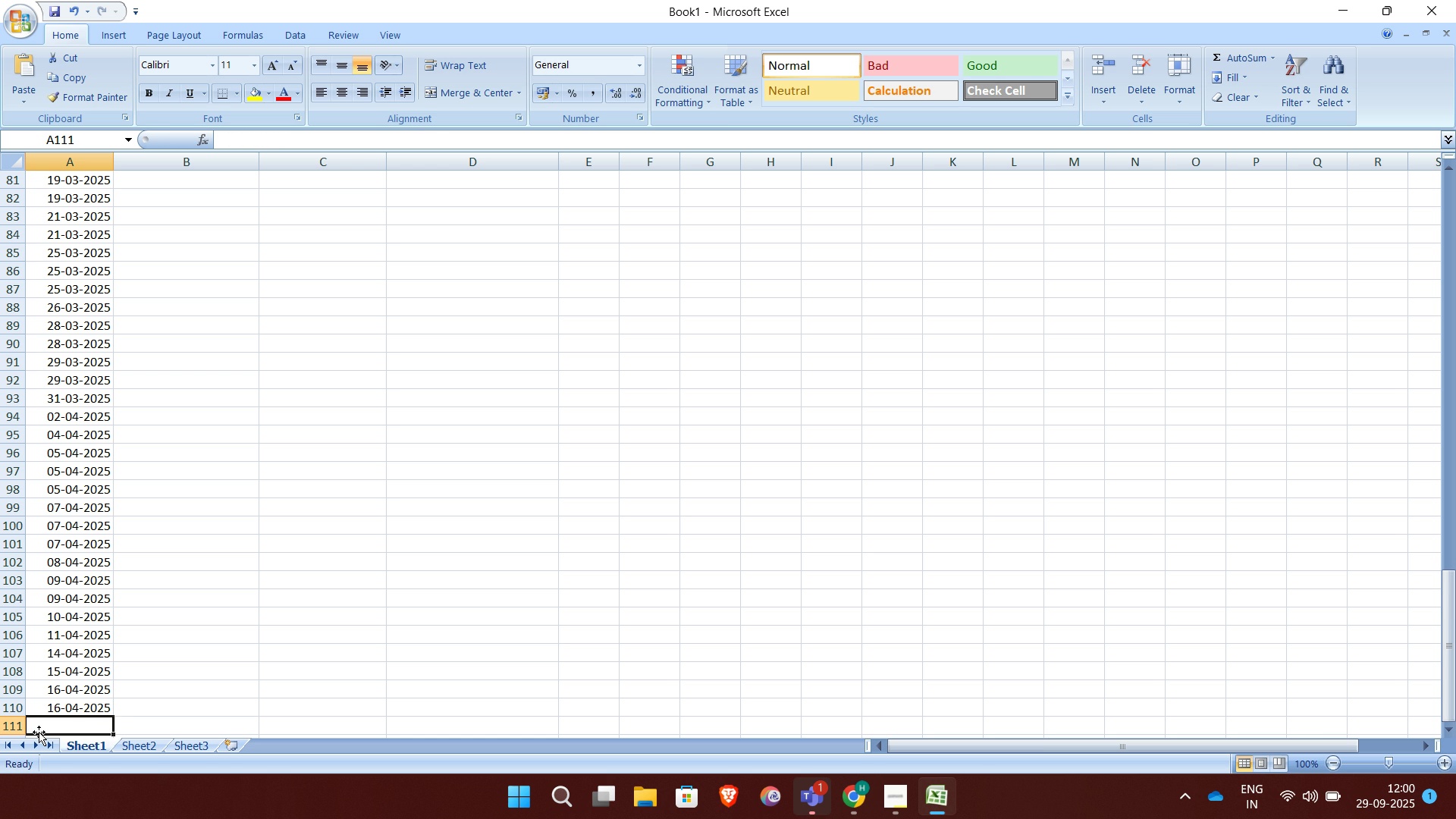 
type(17-04-2025)
 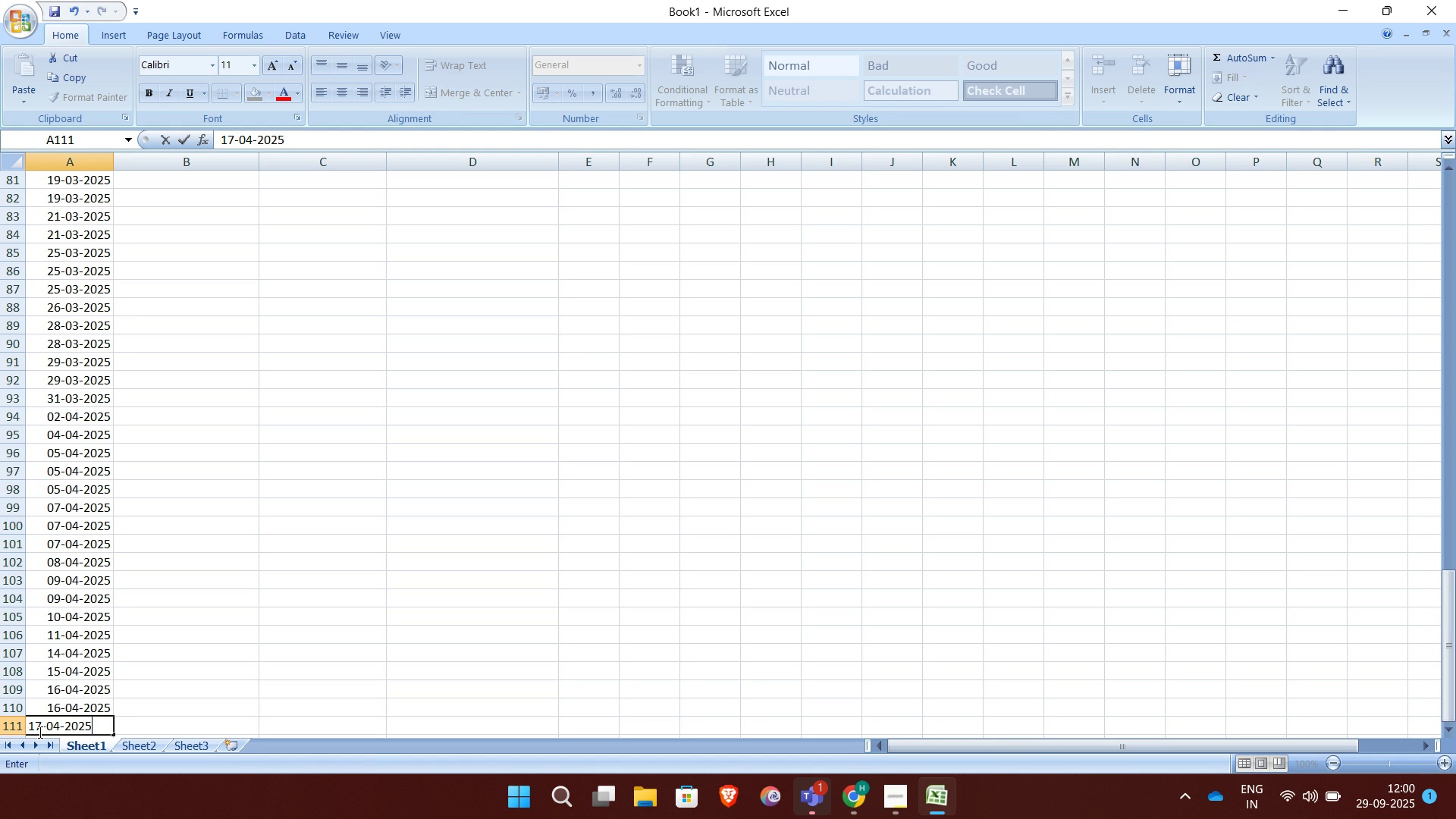 
key(Enter)
 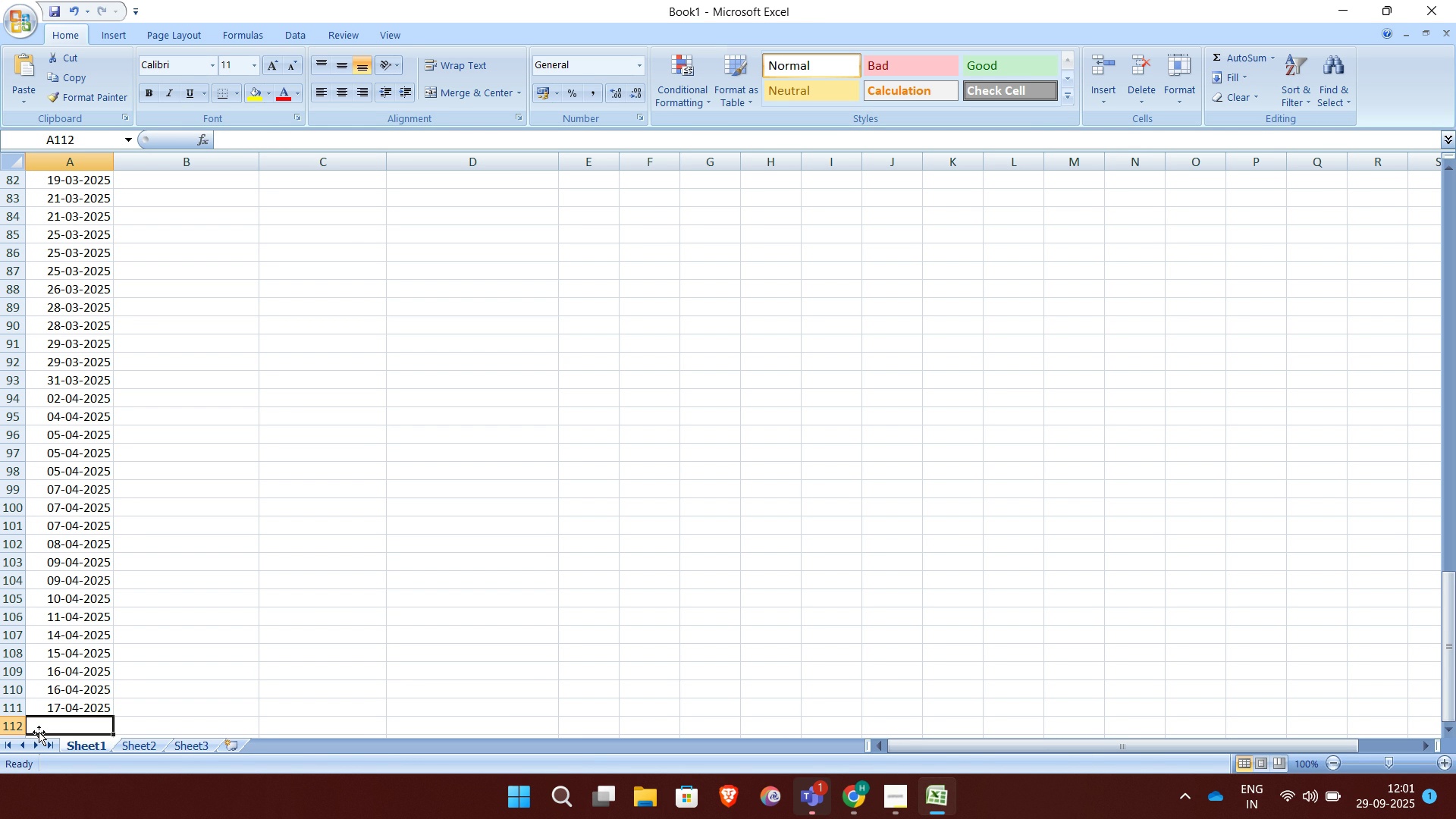 
wait(27.35)
 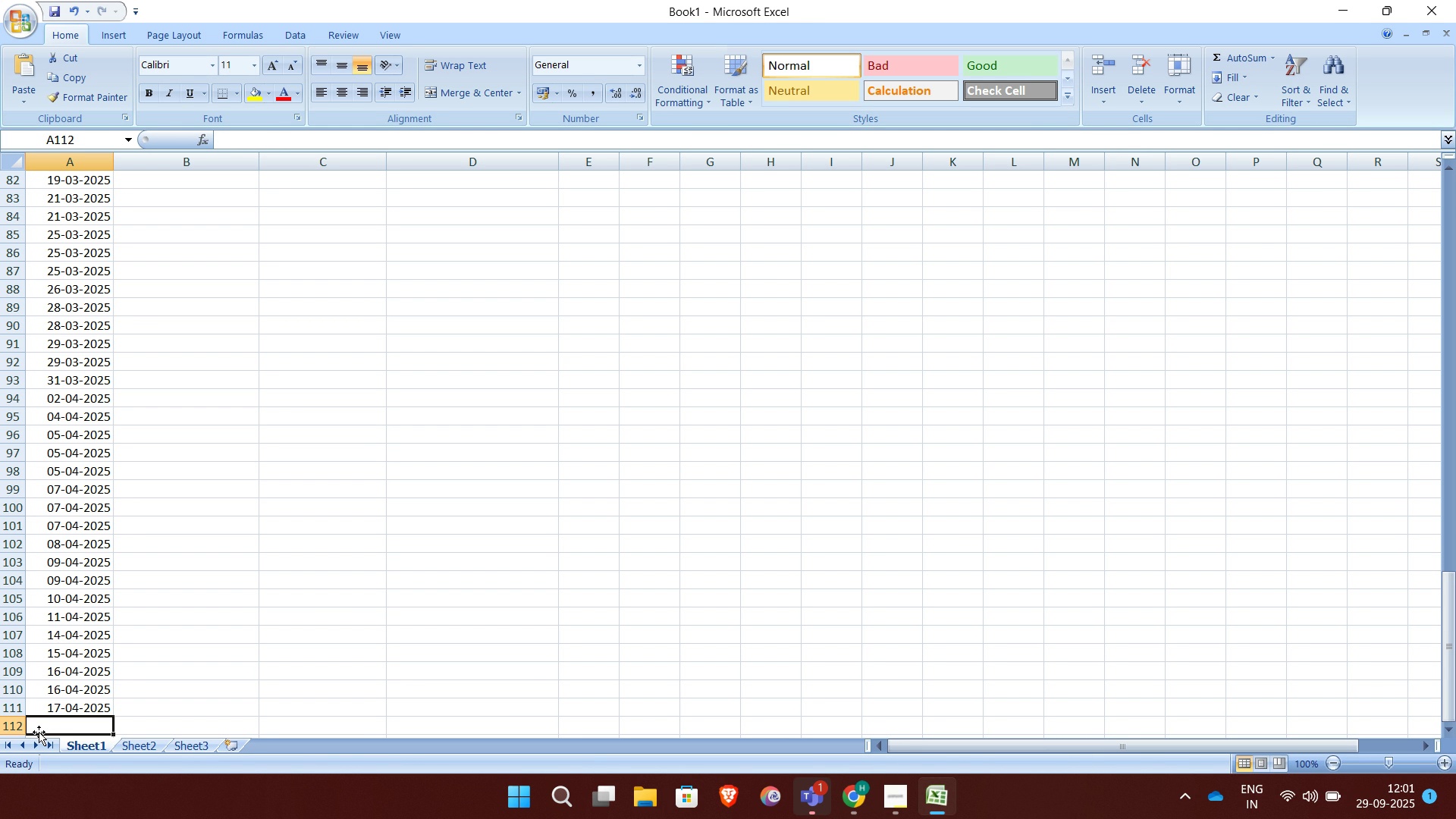 
type(19-04-2025)
 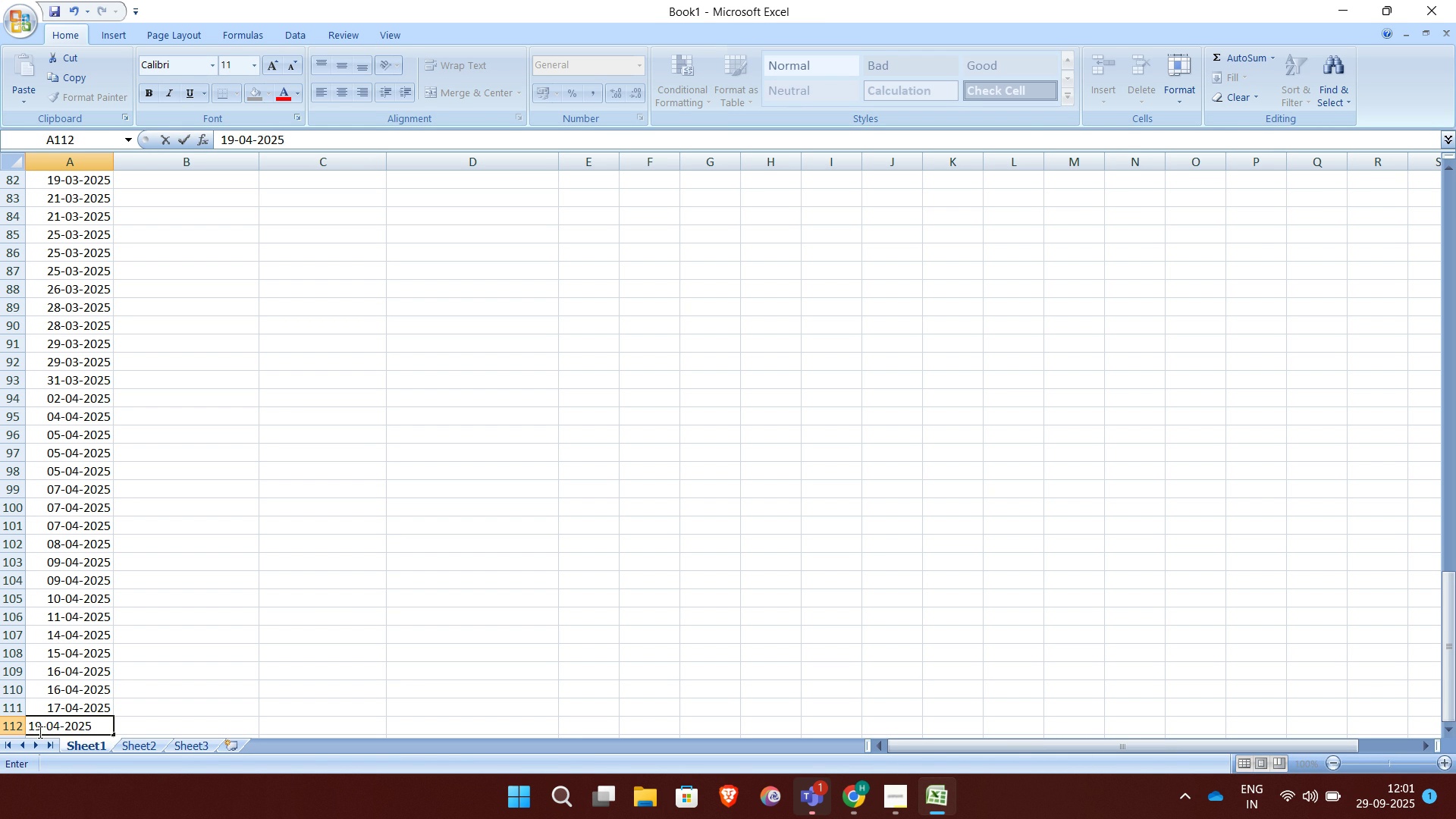 
key(Enter)
 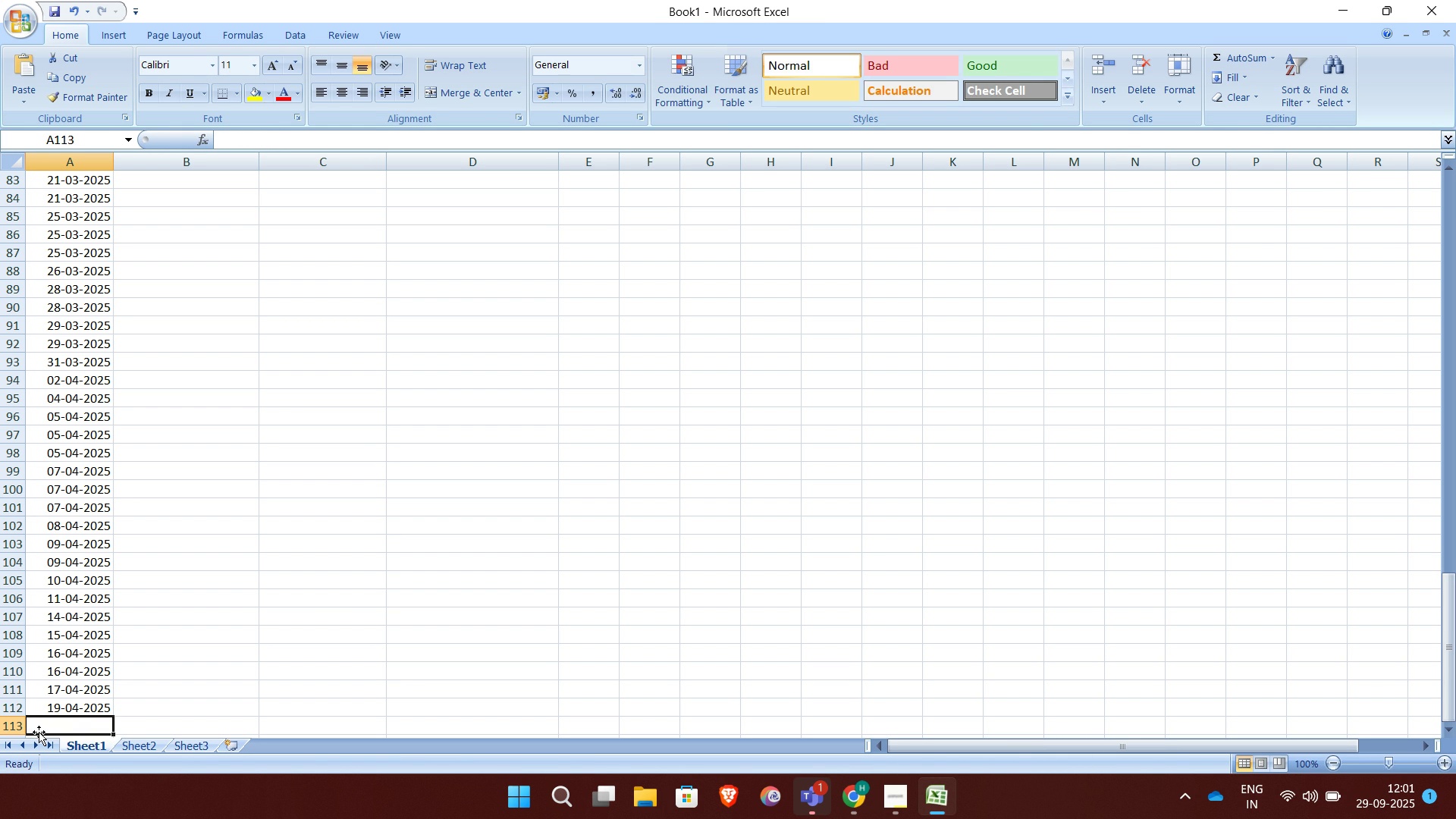 
type(20-04-2025)
 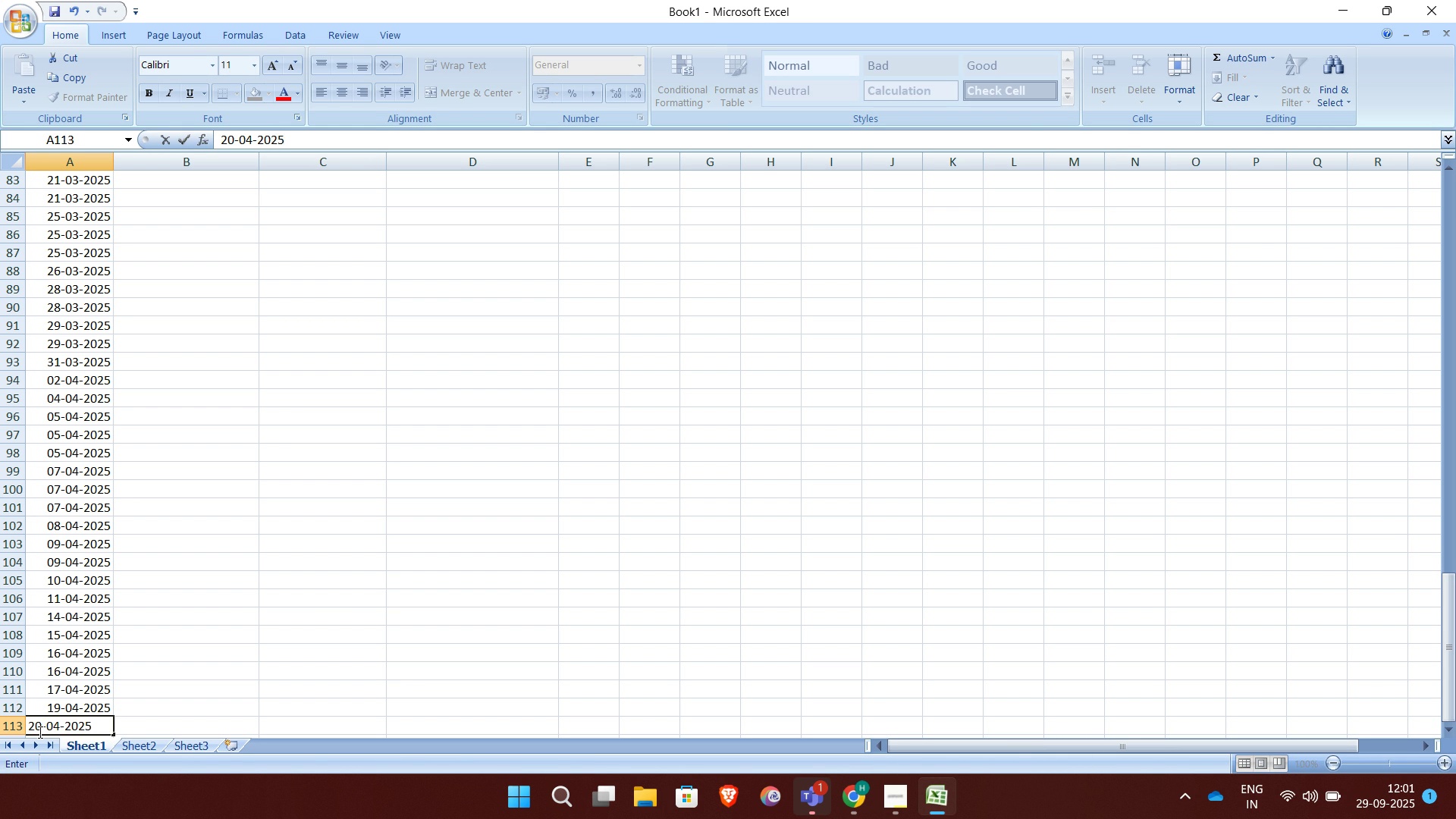 
key(Enter)
 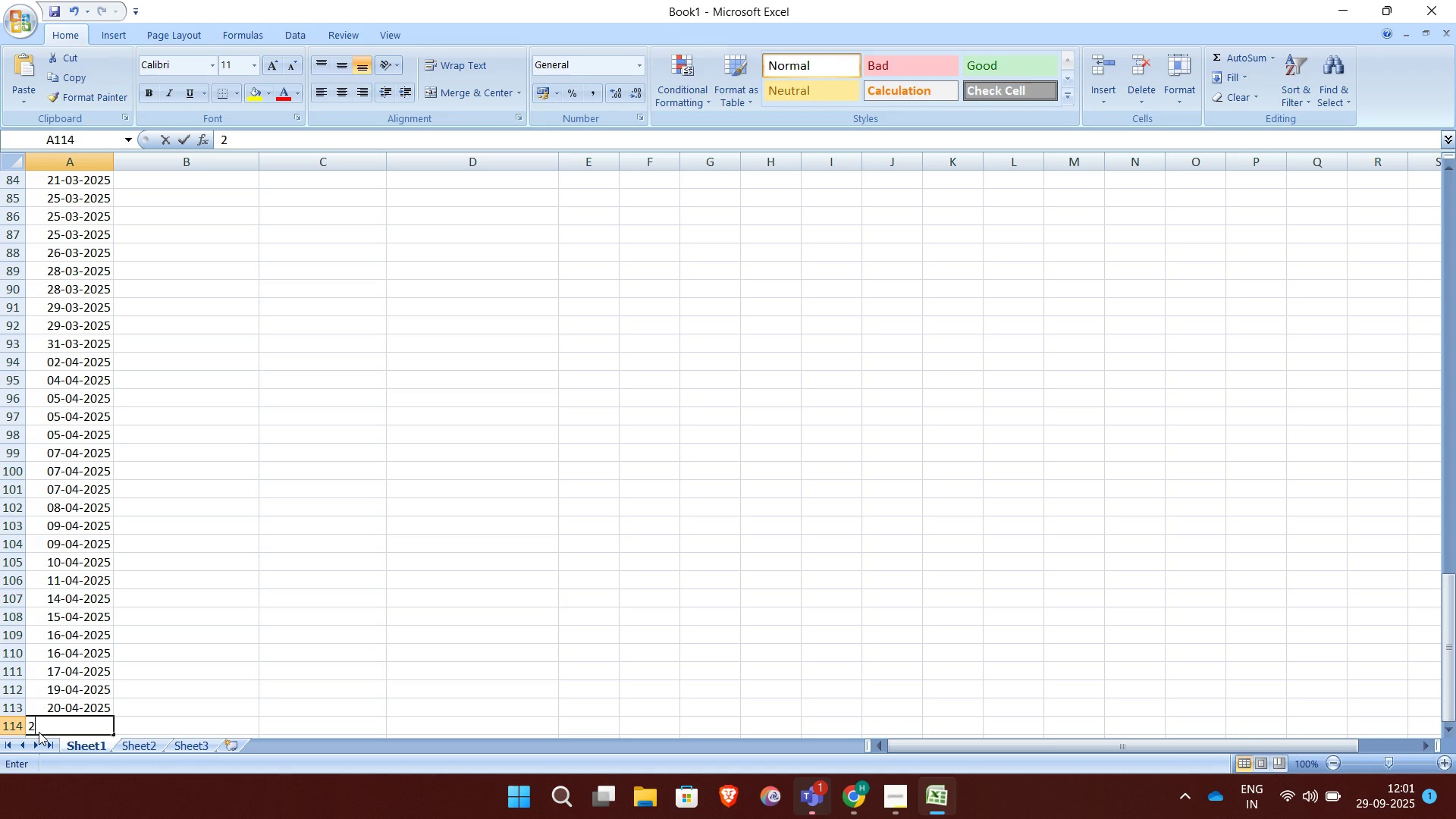 
type(20-04-2025)
 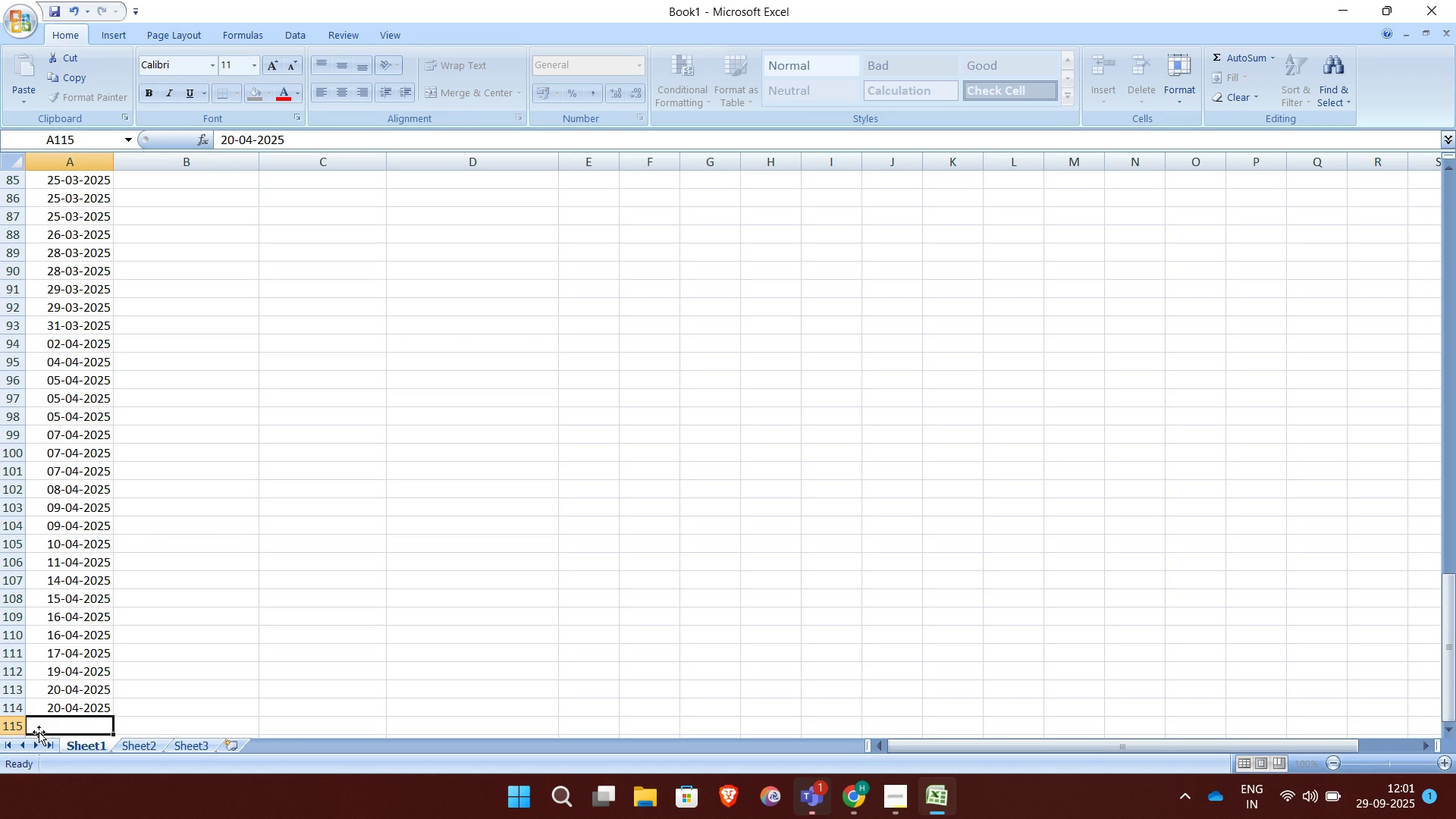 
key(Enter)
 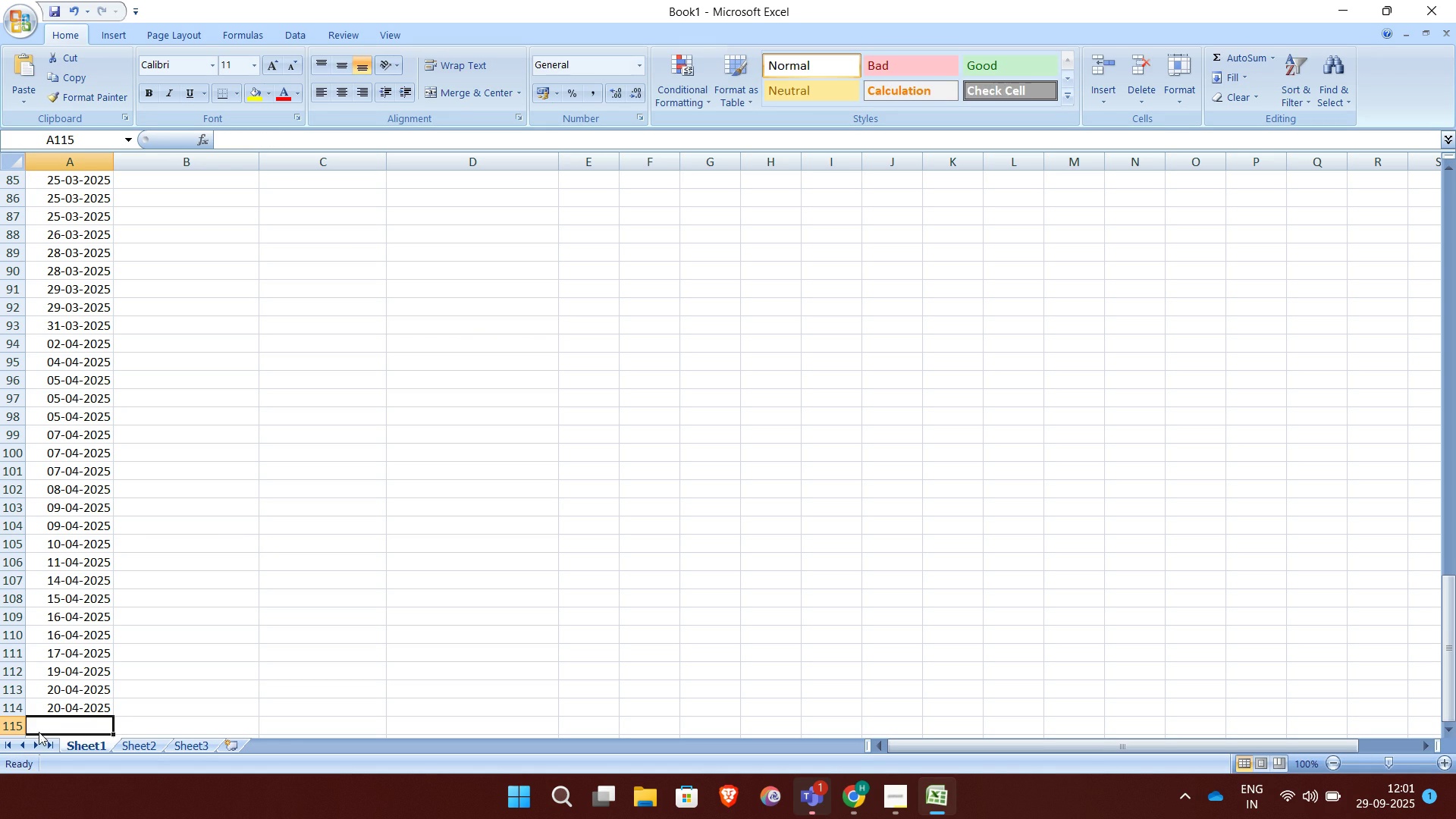 
type(20-04-2025)
 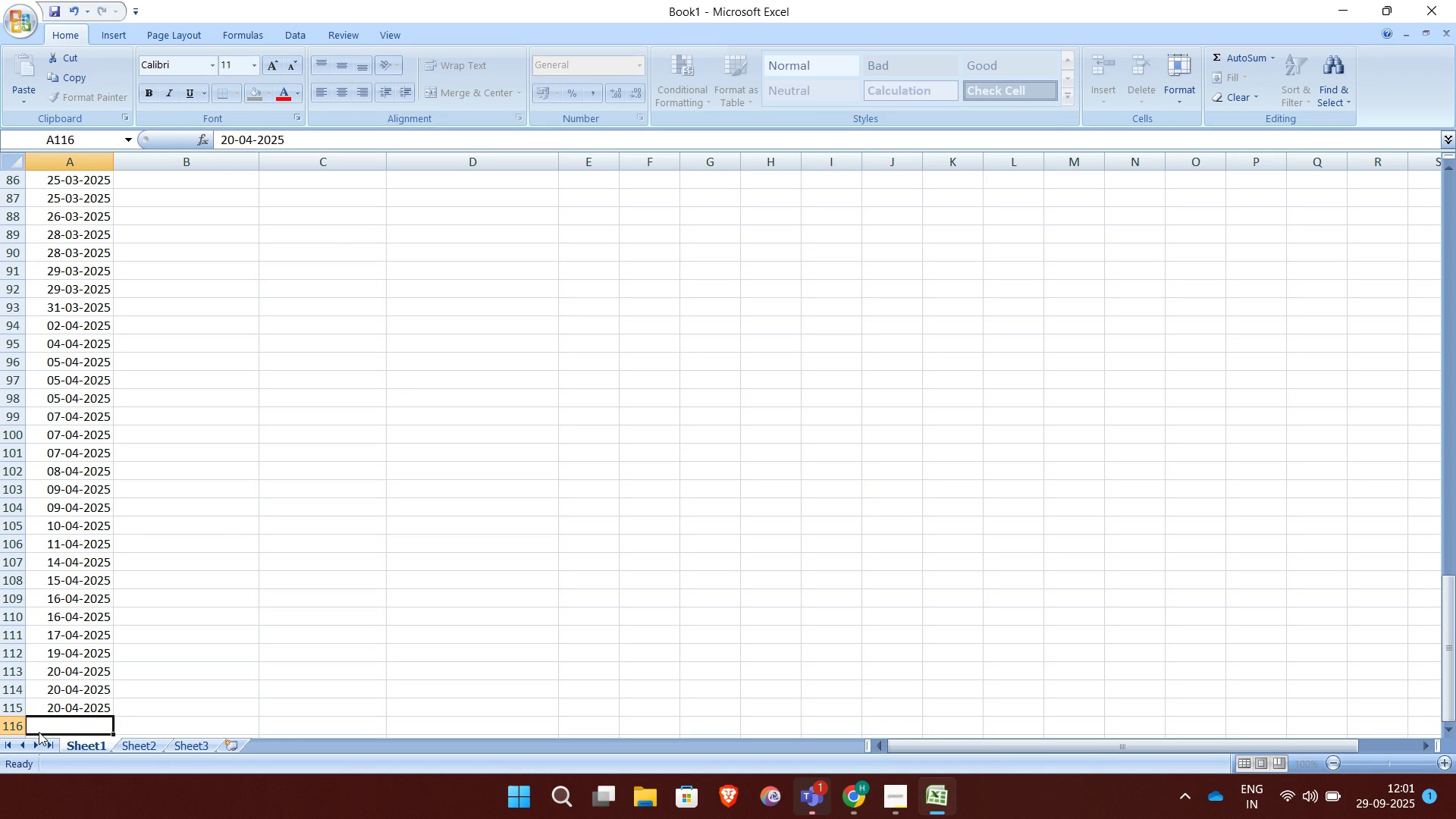 
key(Enter)
 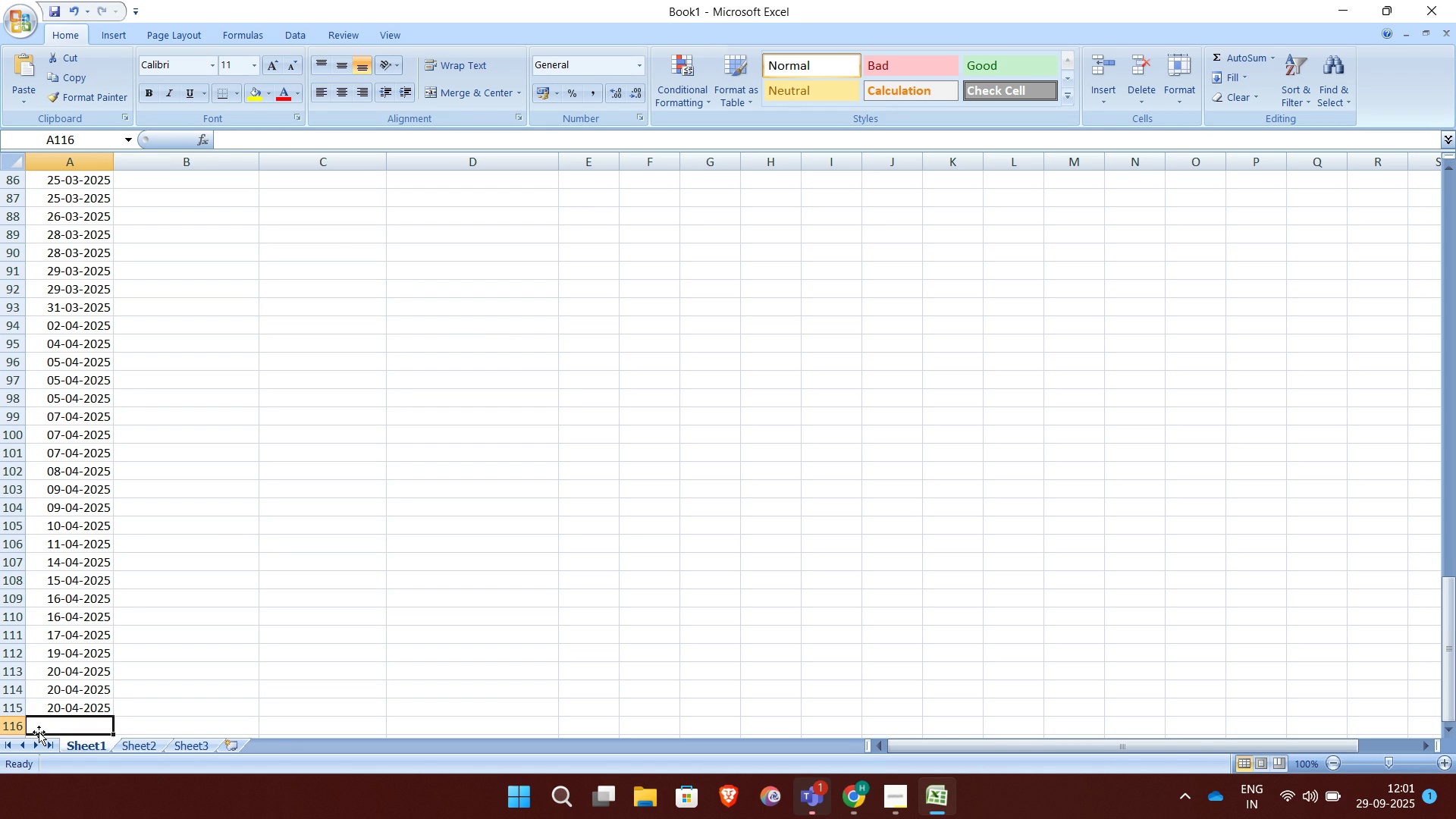 
type(23-04-2025)
 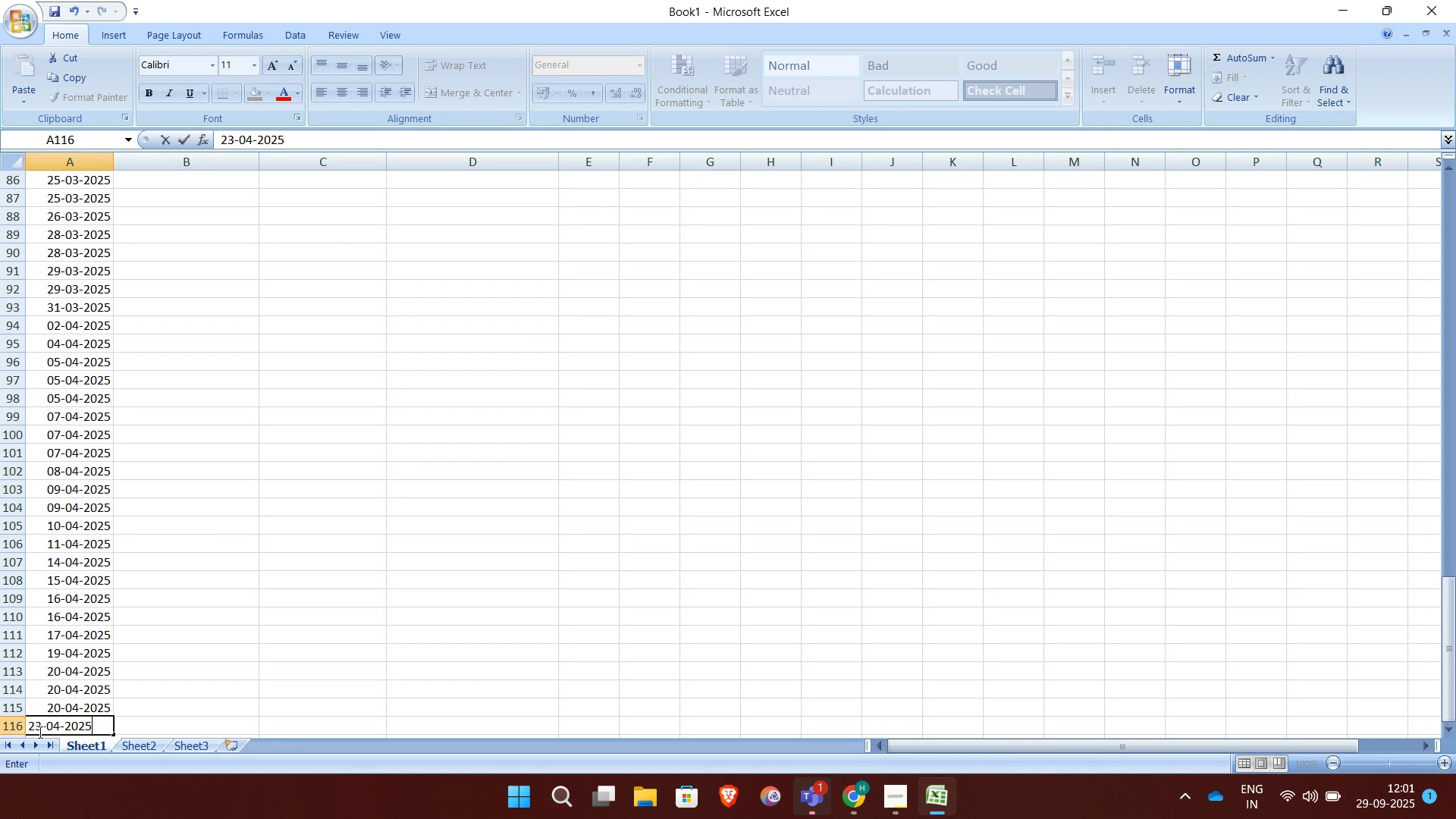 
key(Enter)
 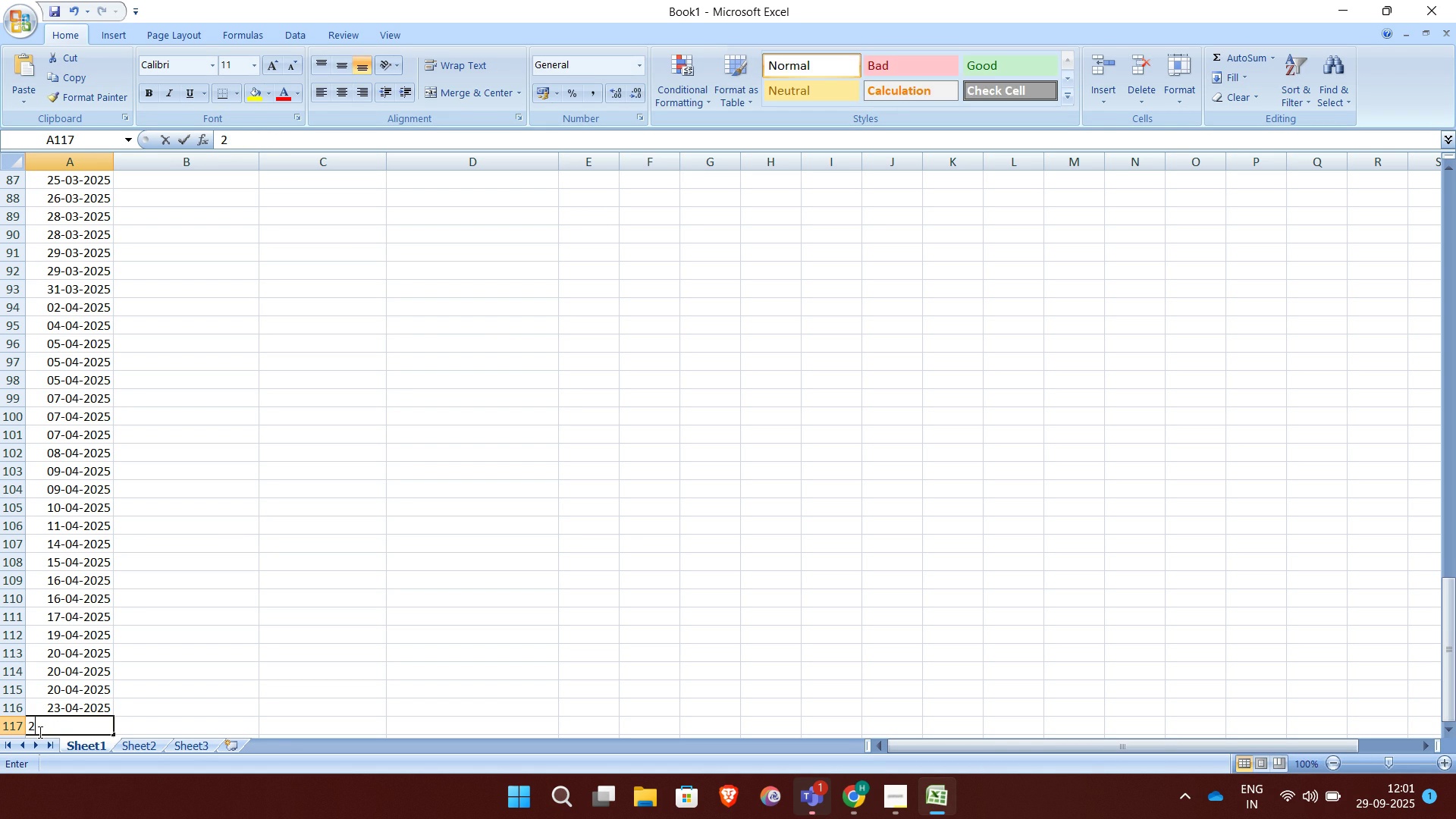 
type(23-04-2025)
 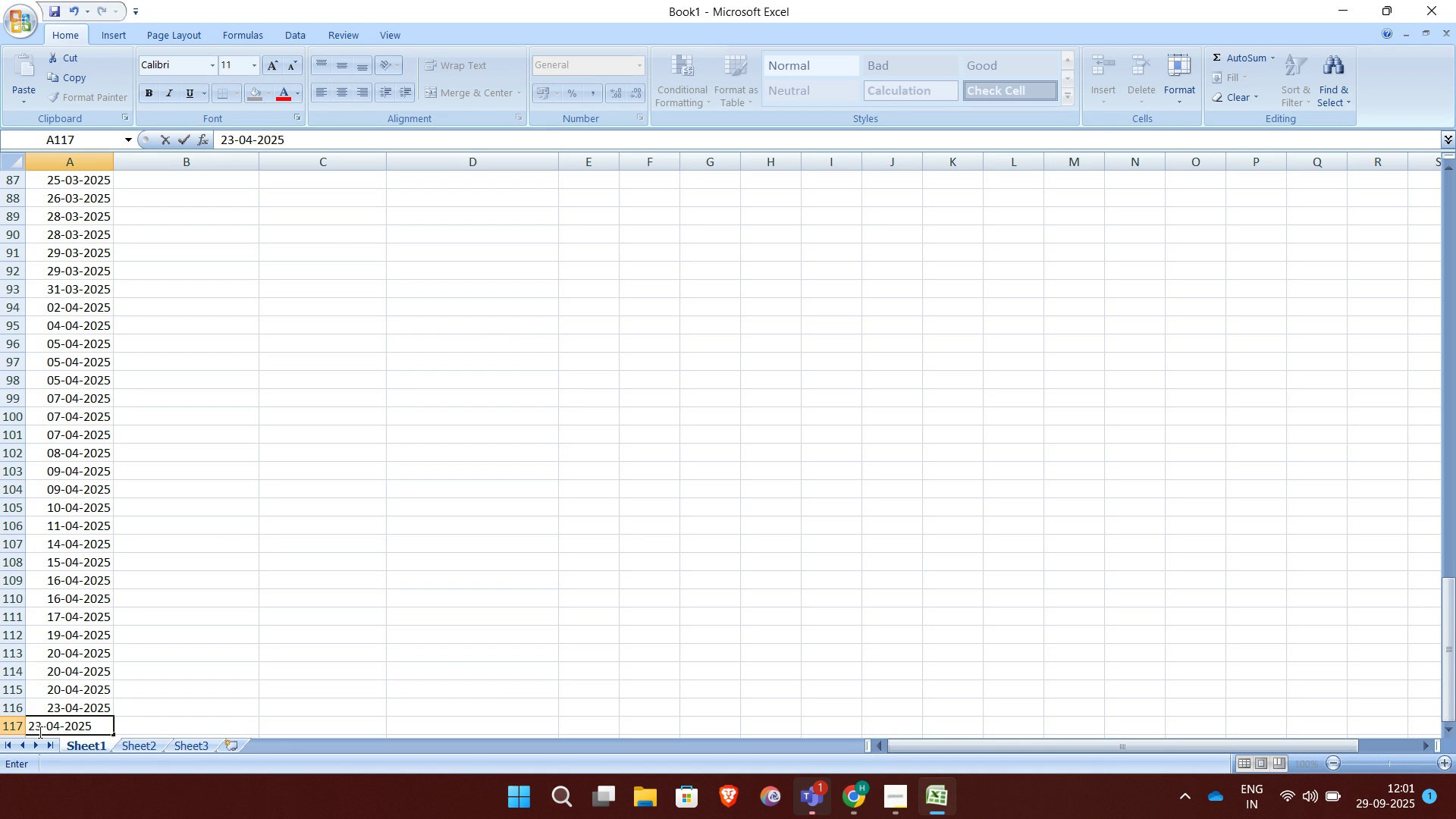 
key(Enter)
 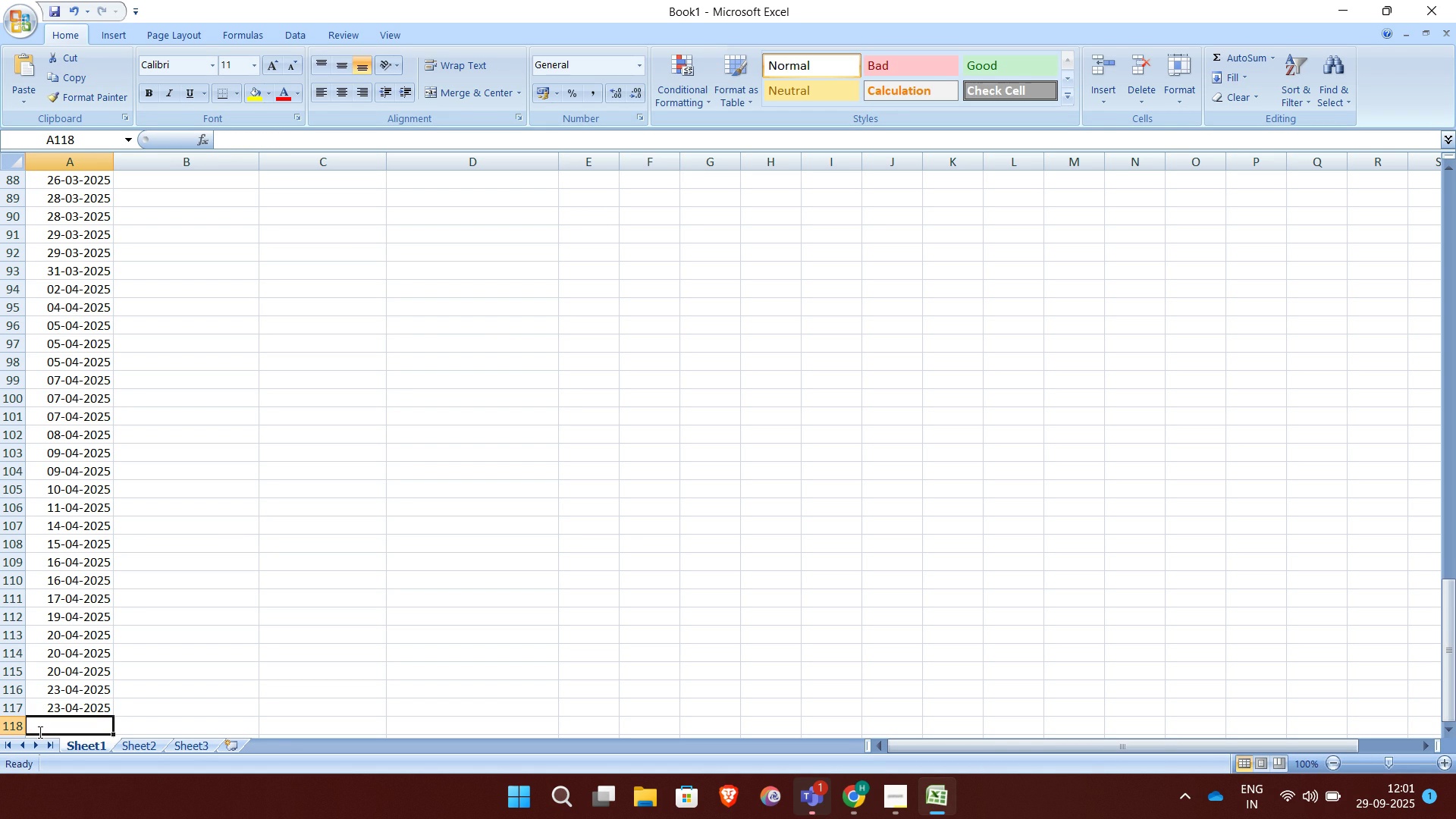 
type(23-04-2025)
 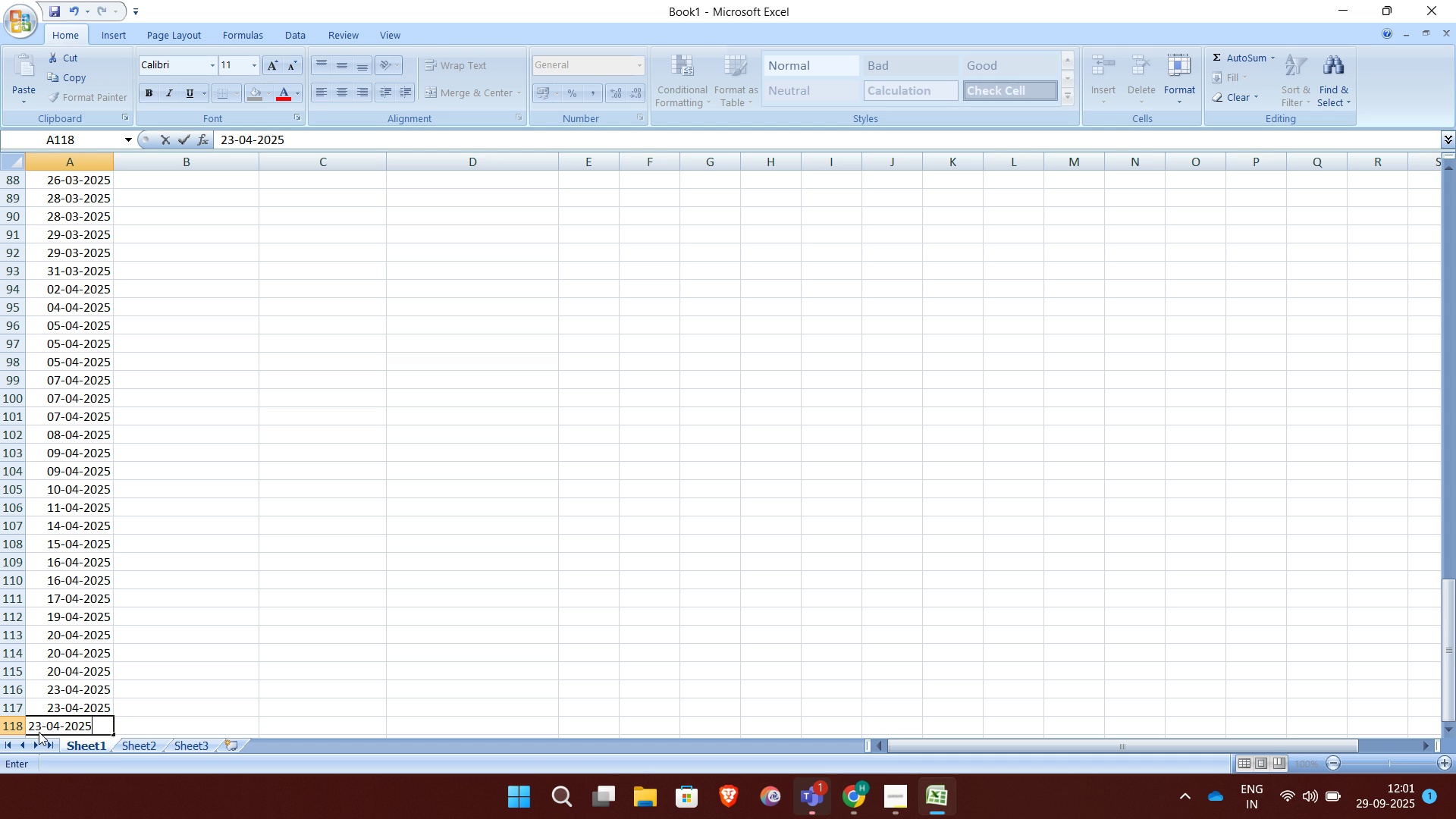 
key(Enter)
 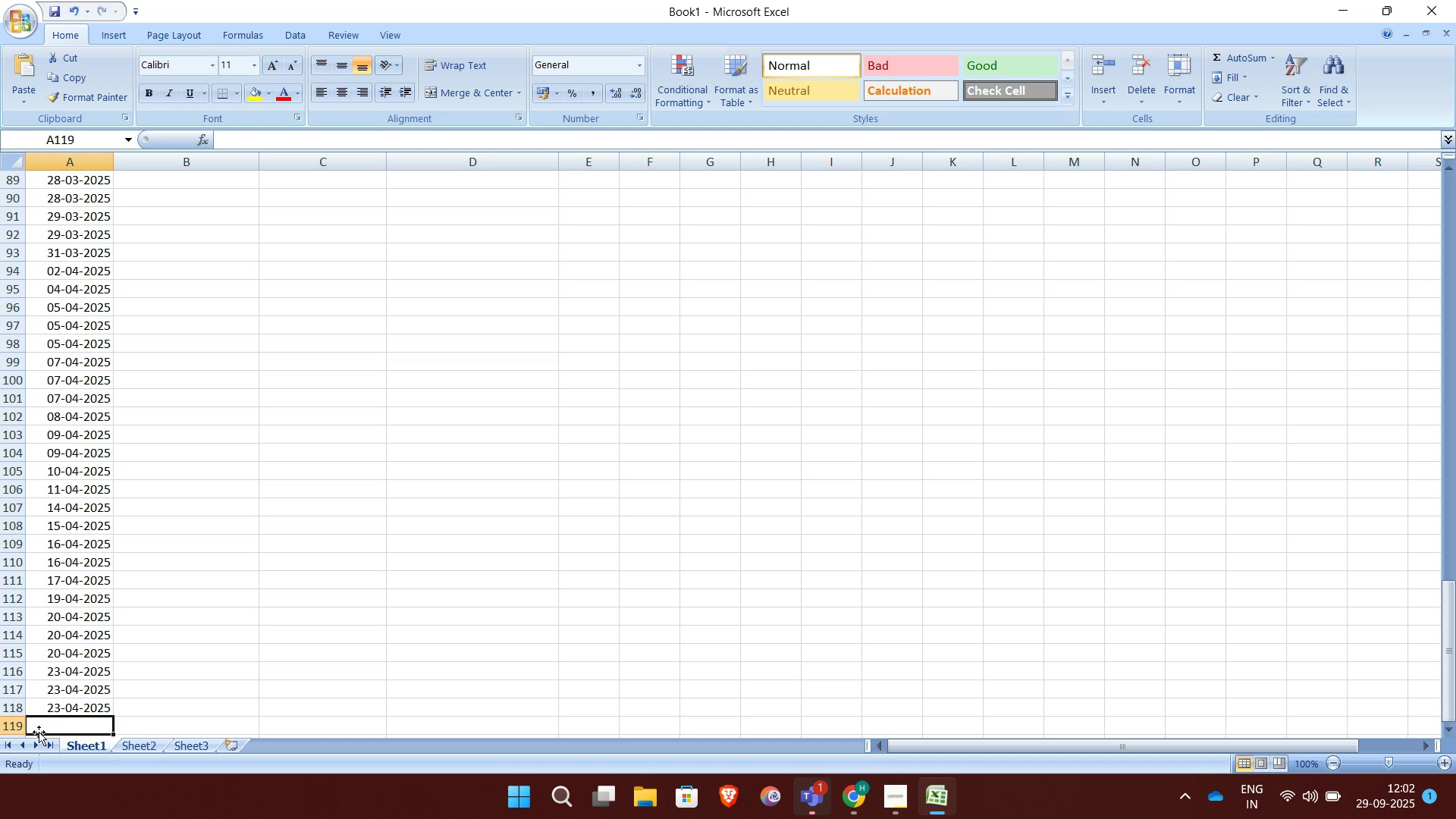 
type(24-04-2025)
 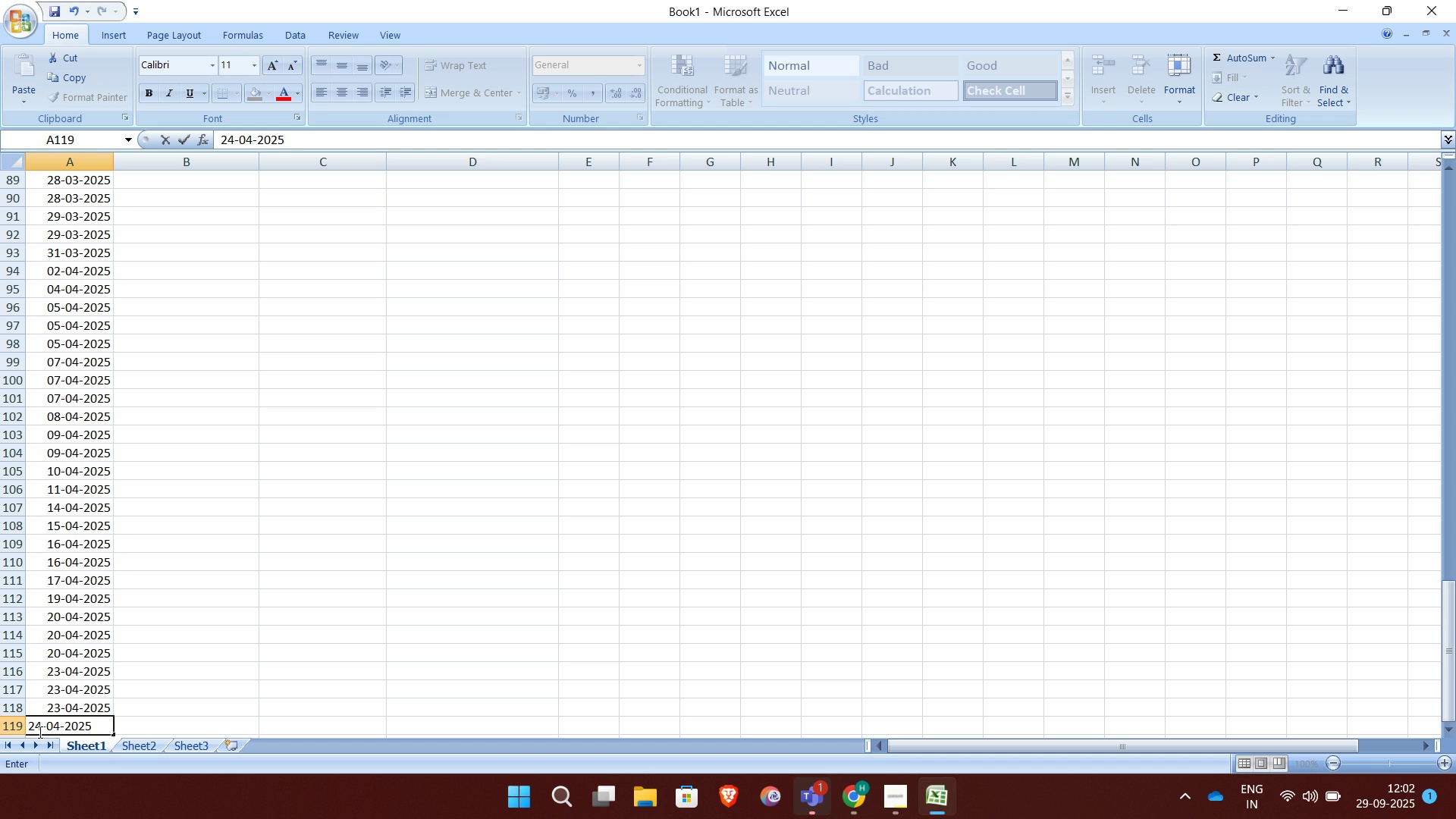 
key(Enter)
 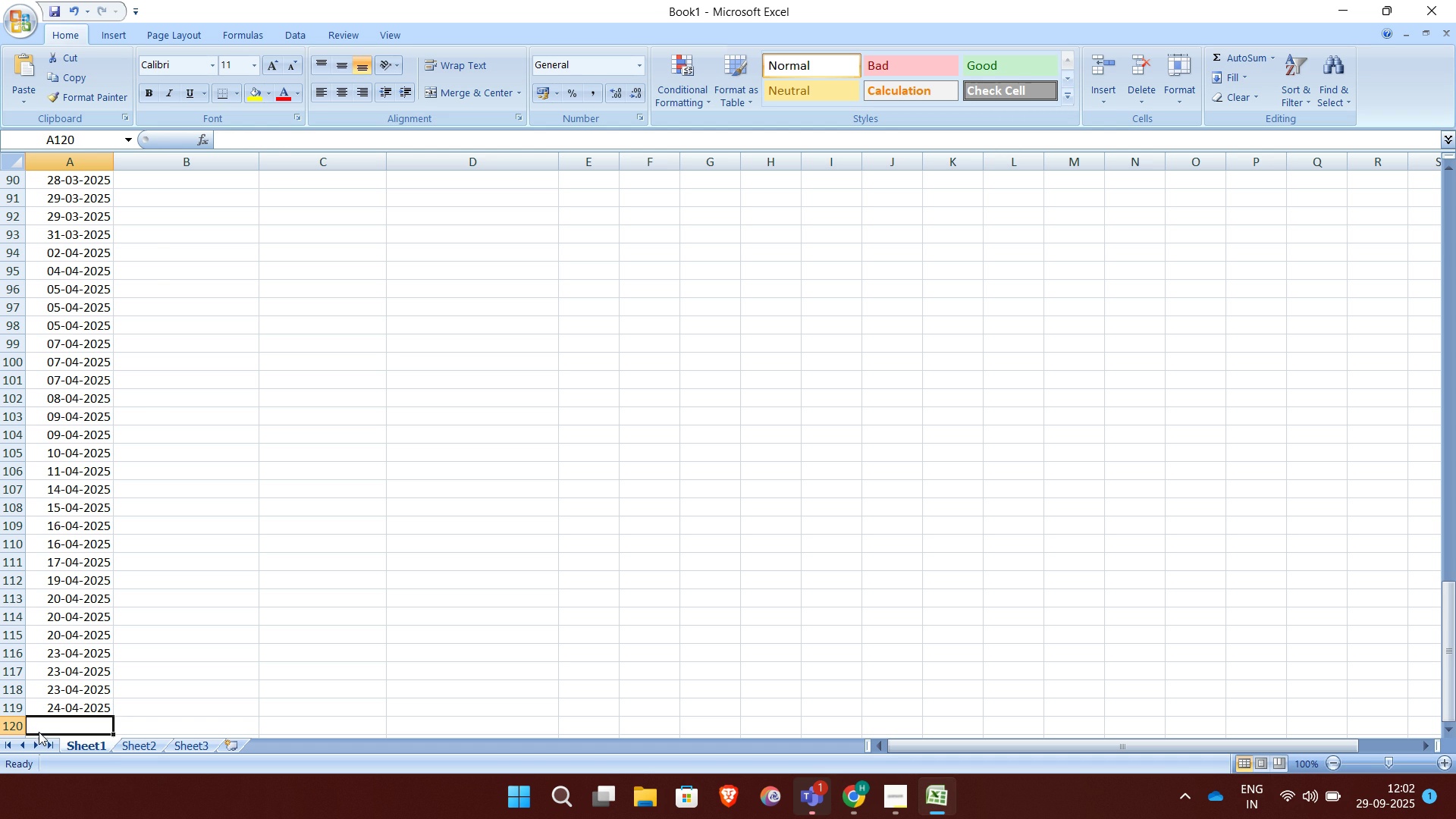 
type(25-04-2025)
 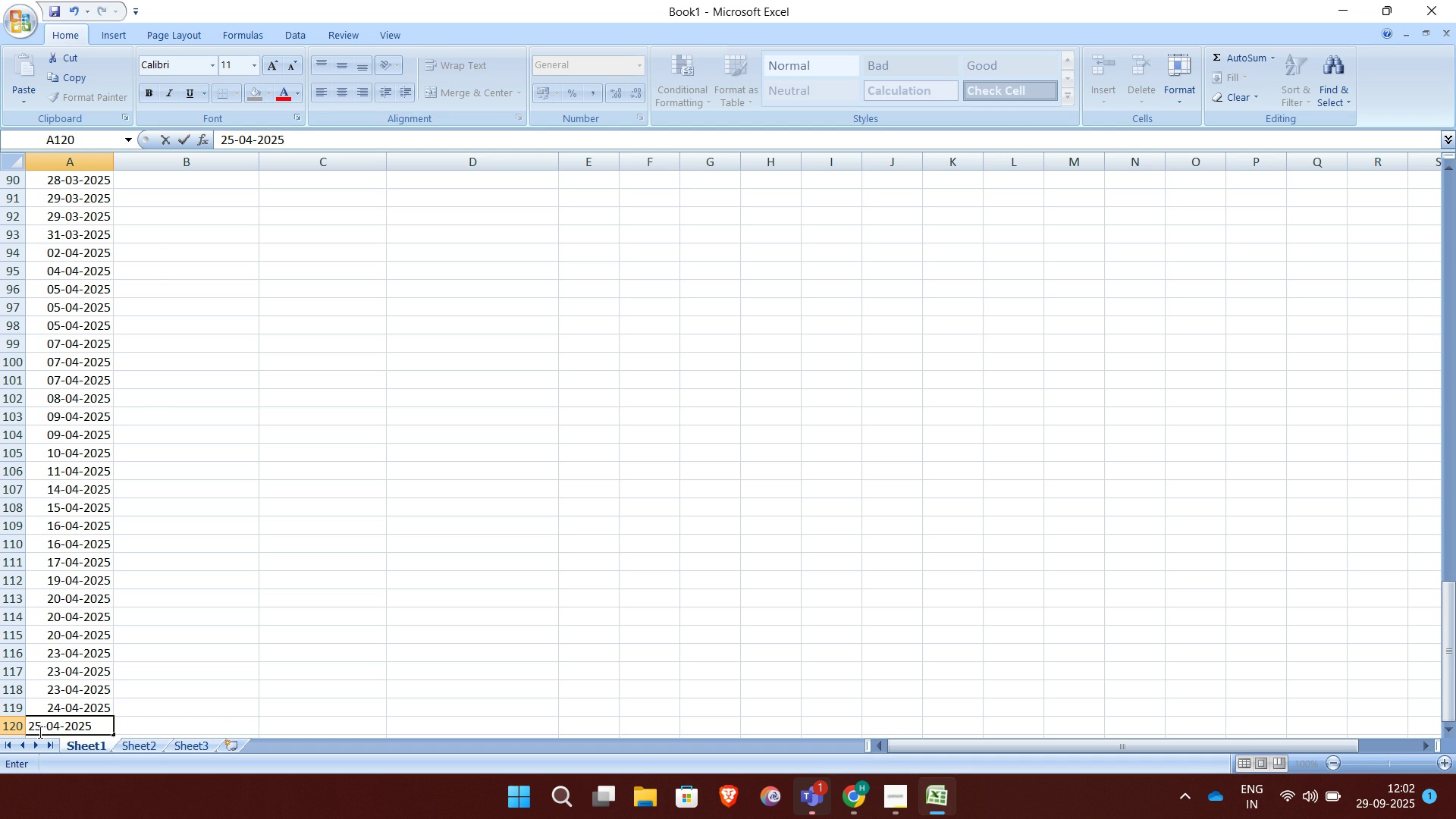 
key(Enter)
 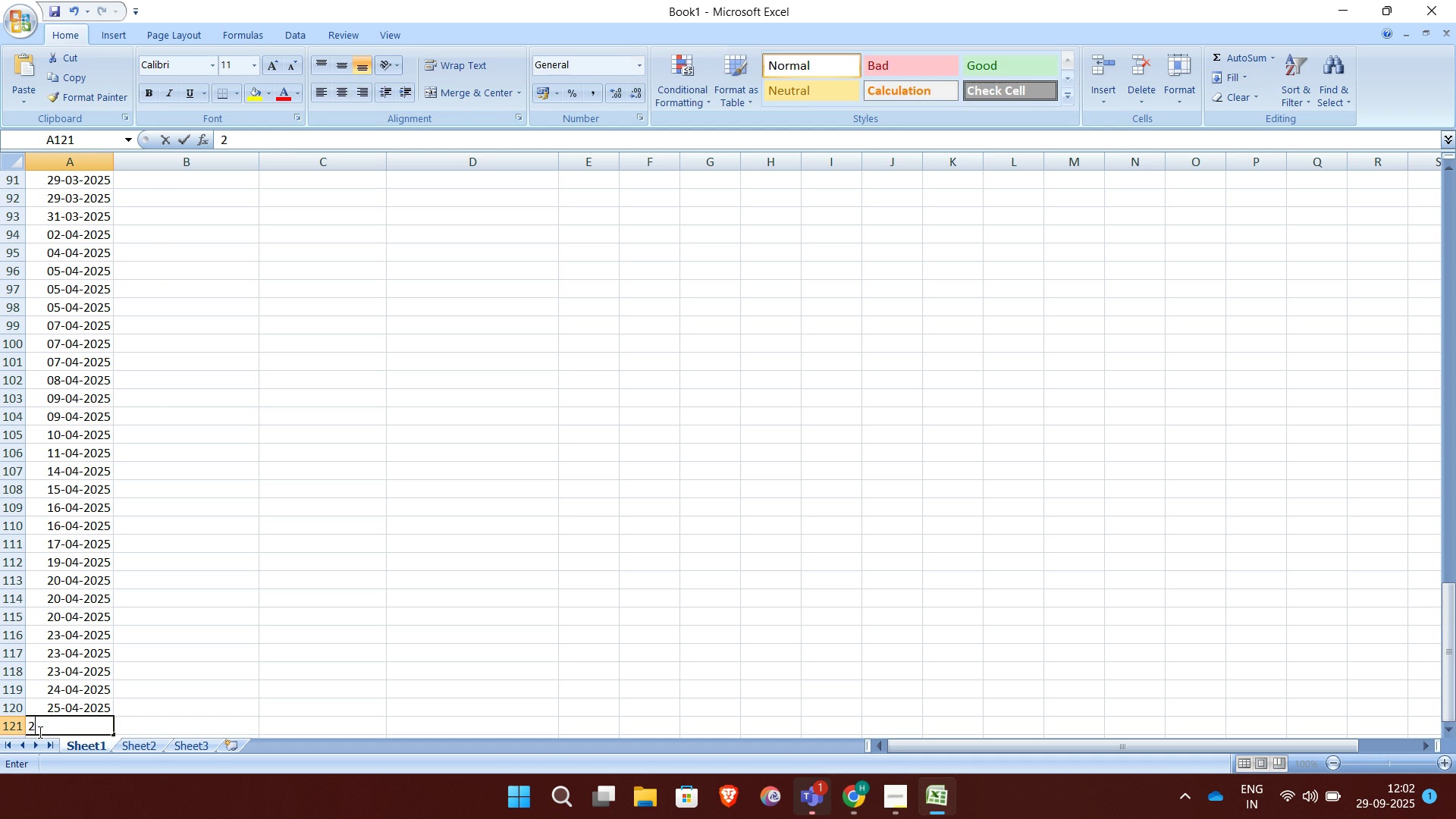 
type(250)
key(Backspace)
type(-04-2025)
 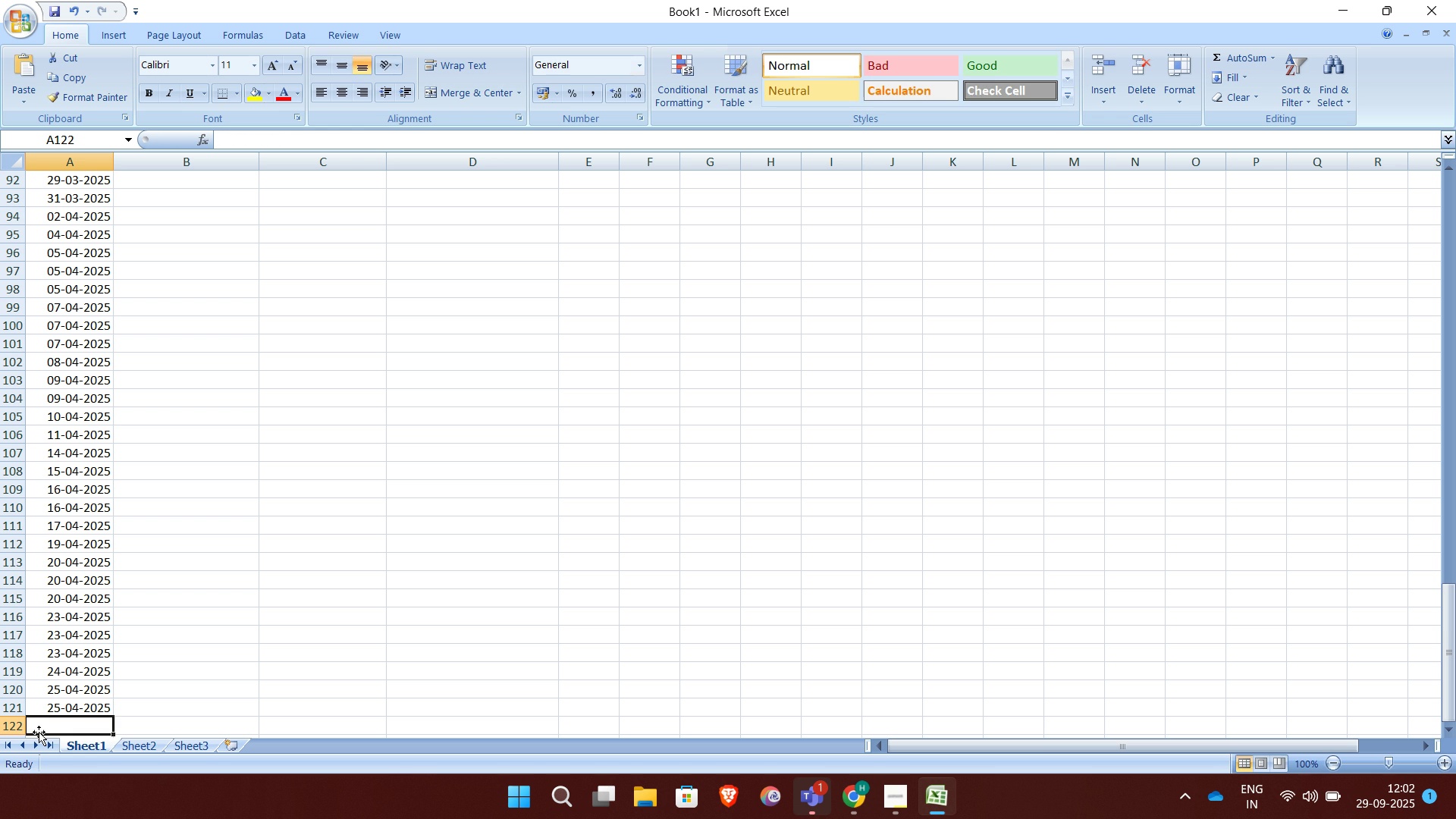 
key(Enter)
 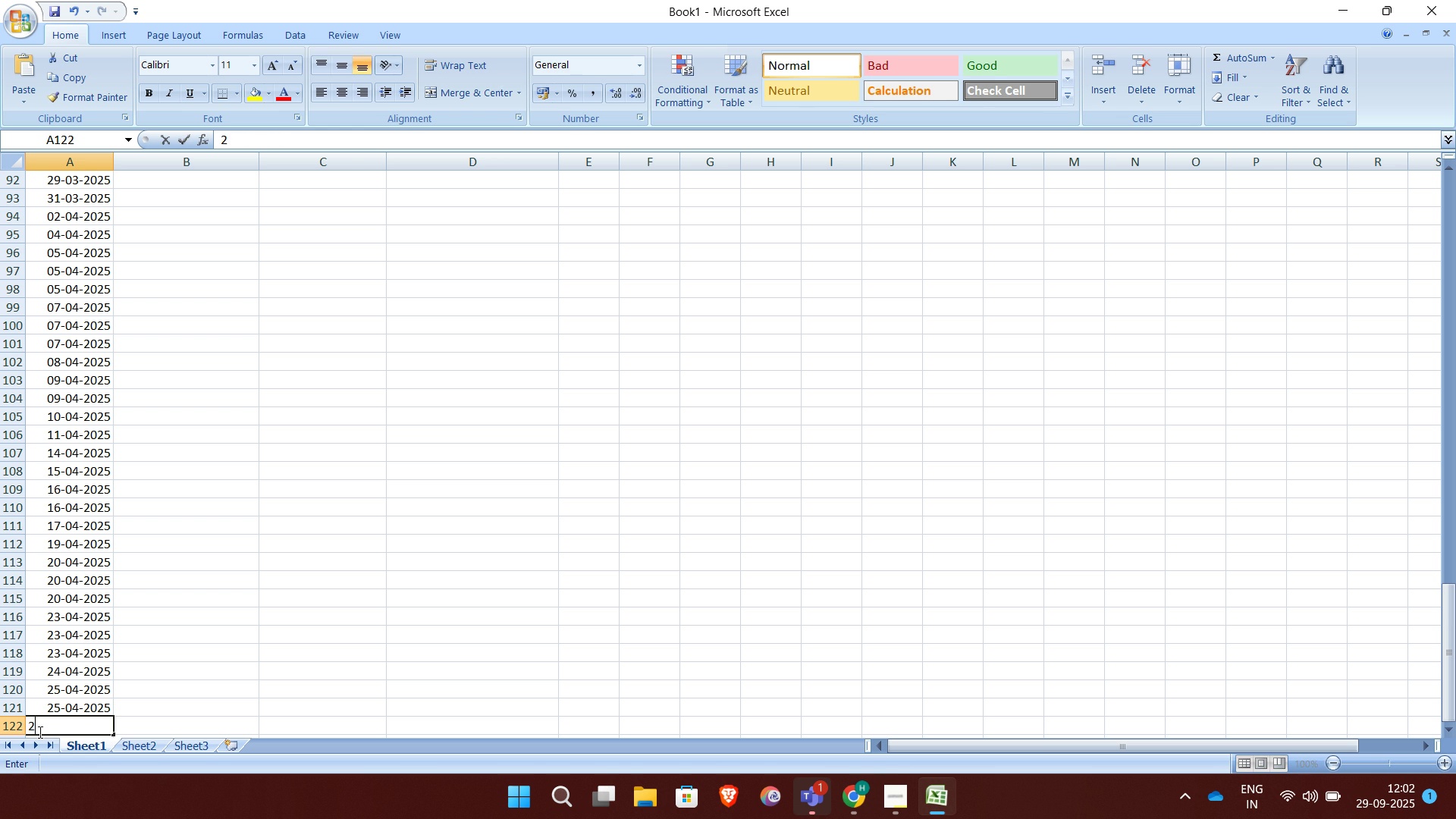 
type(26-04-2025)
 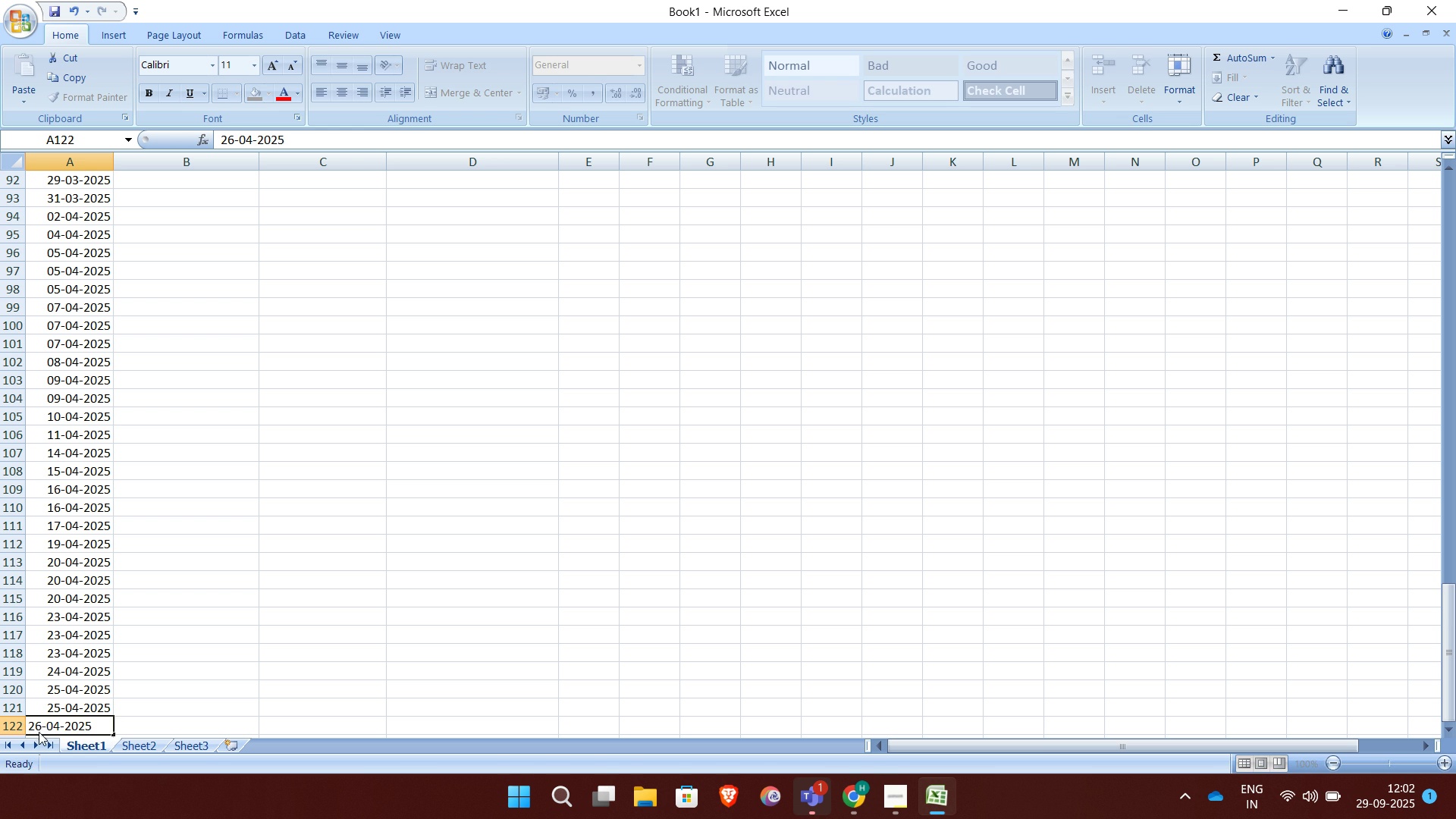 
key(Enter)
 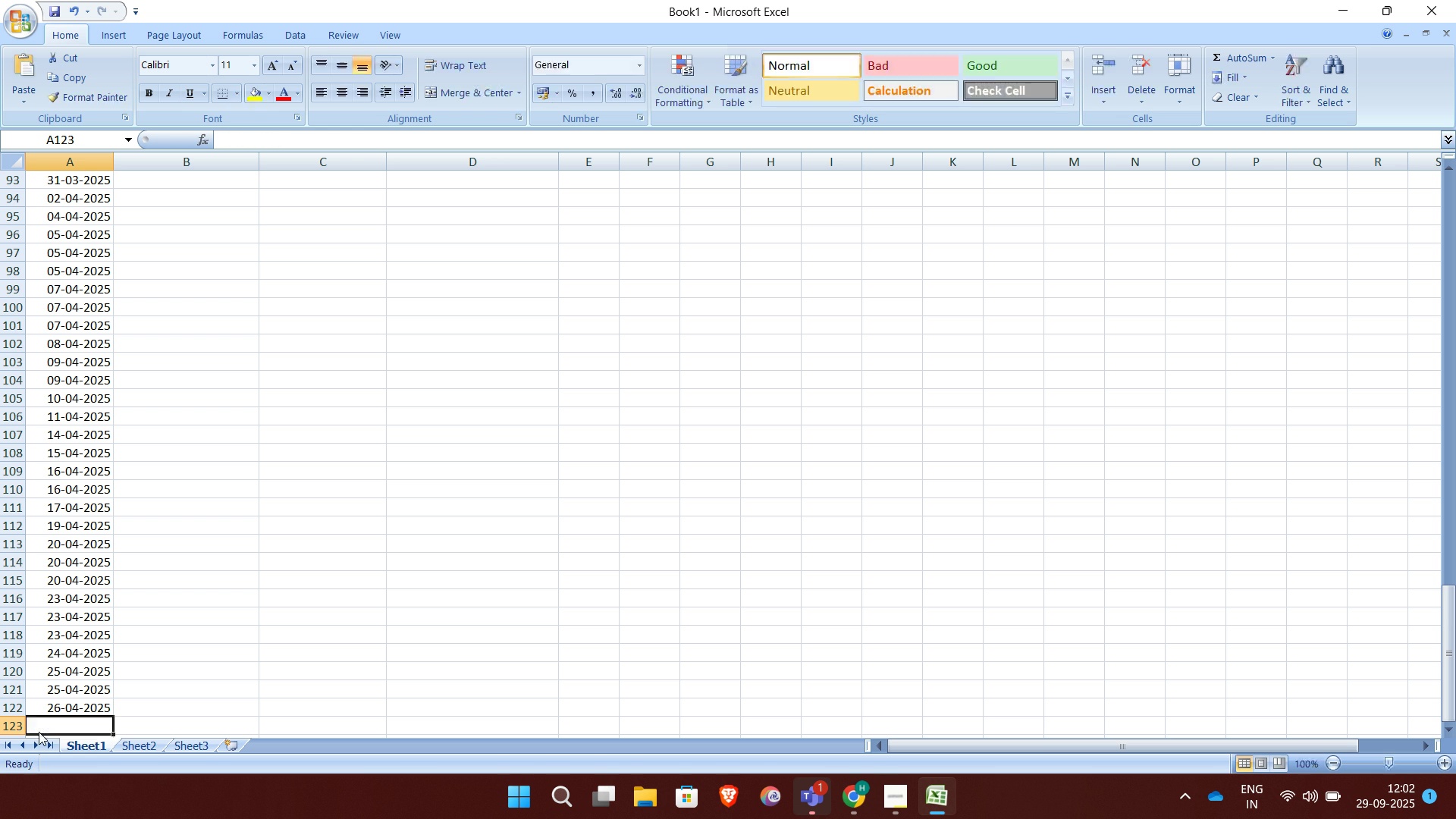 
type(26-04-2025)
 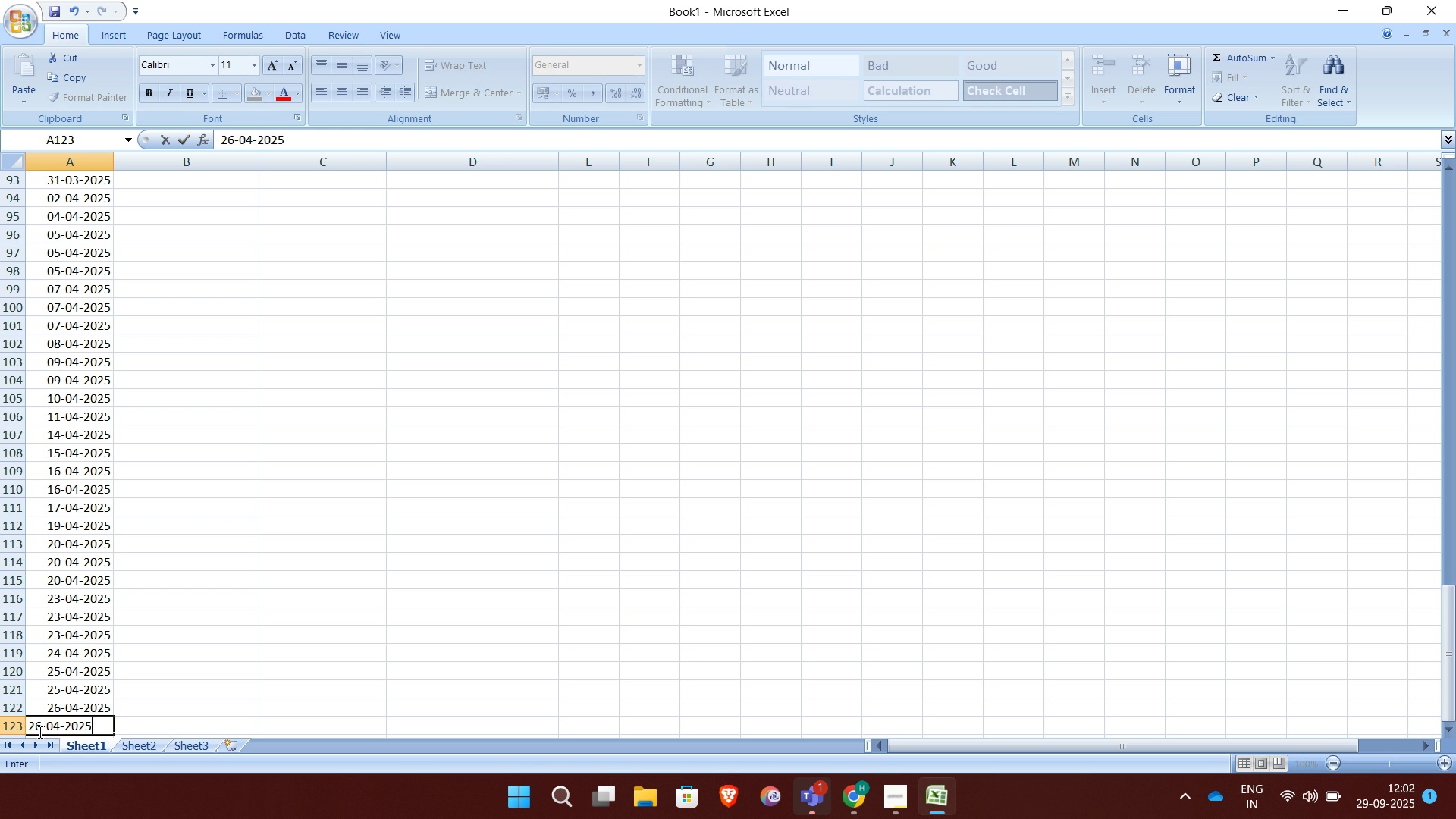 
key(Enter)
 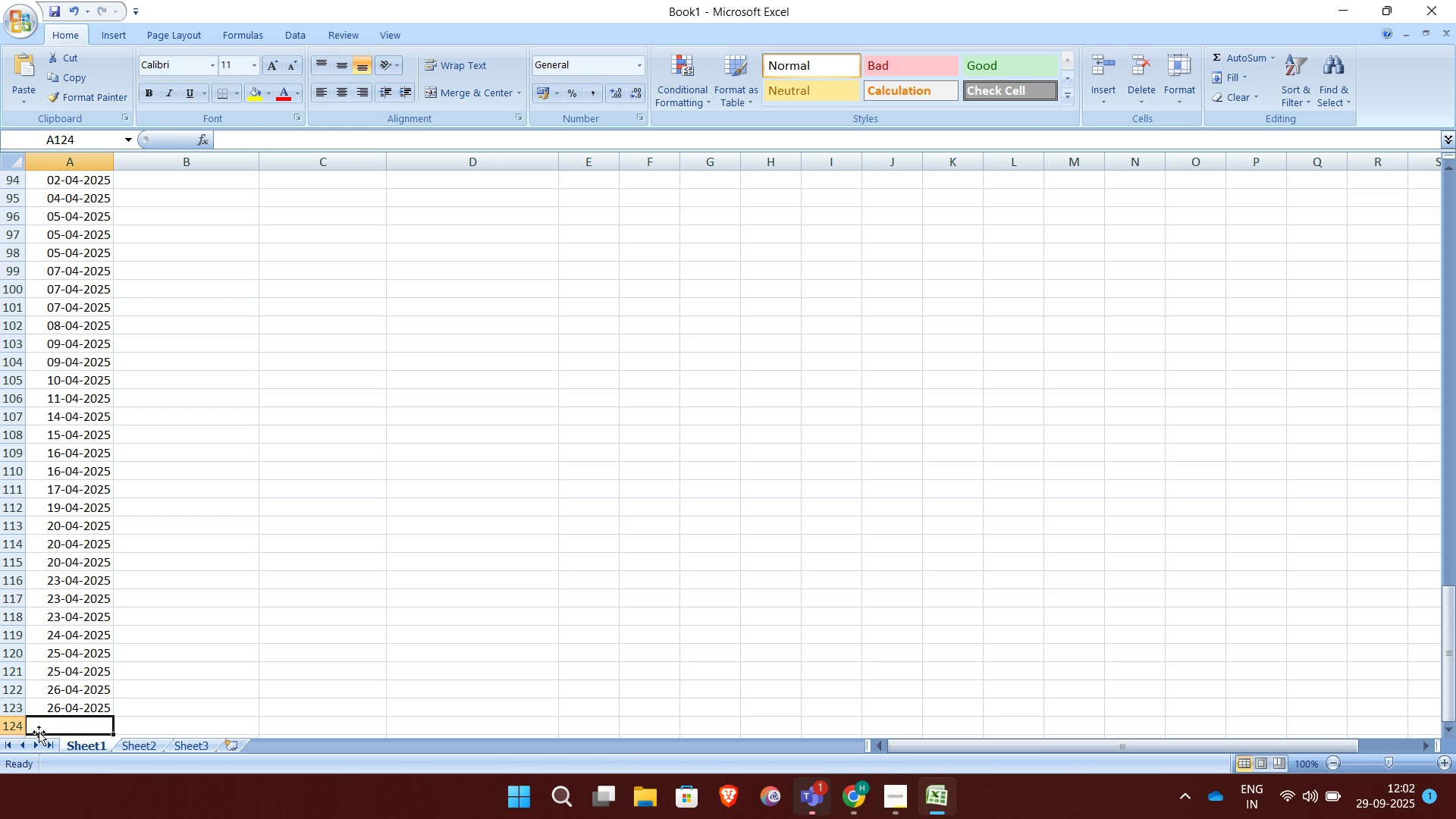 
type(27)
 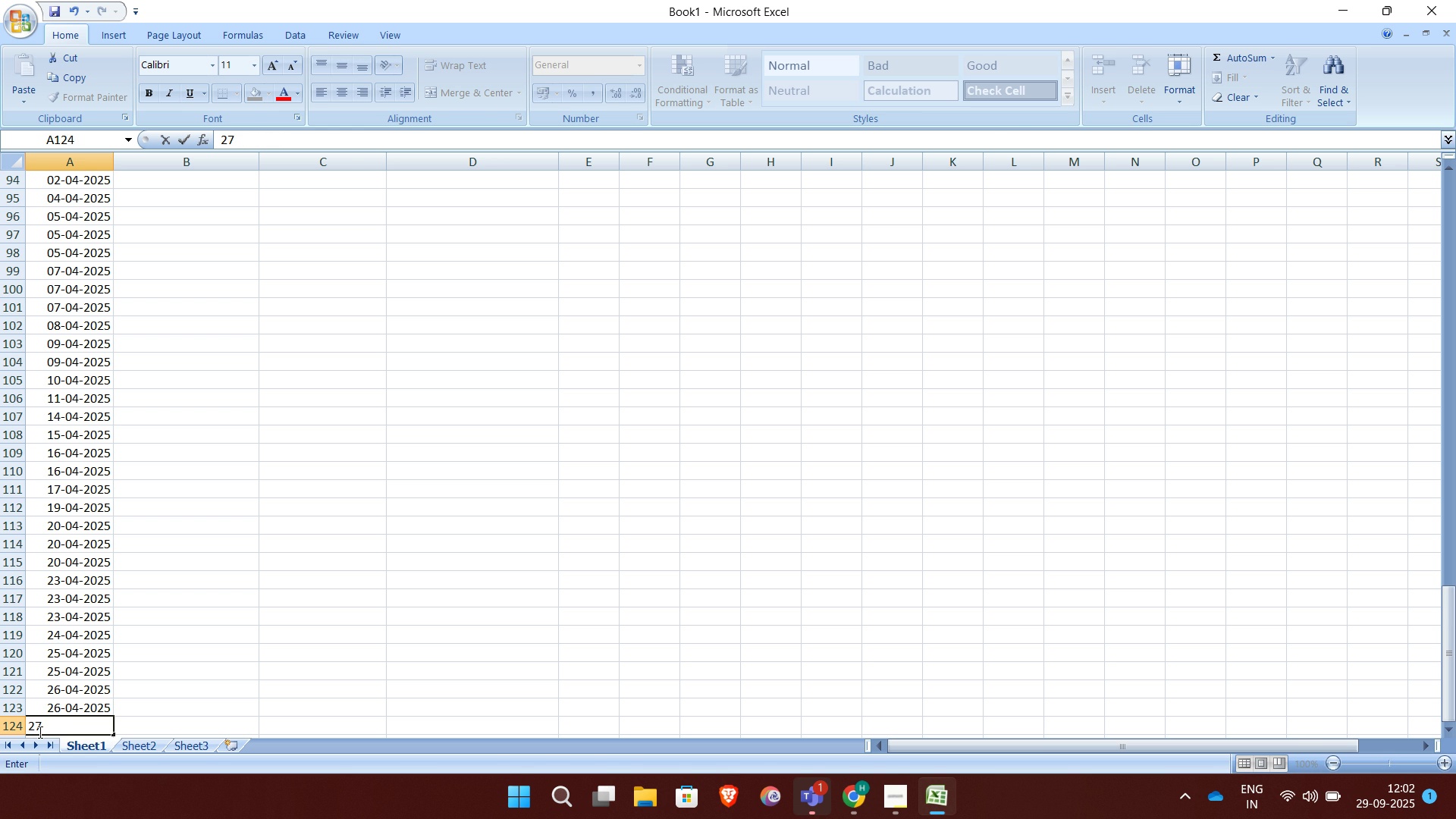 
type(-04-2025)
 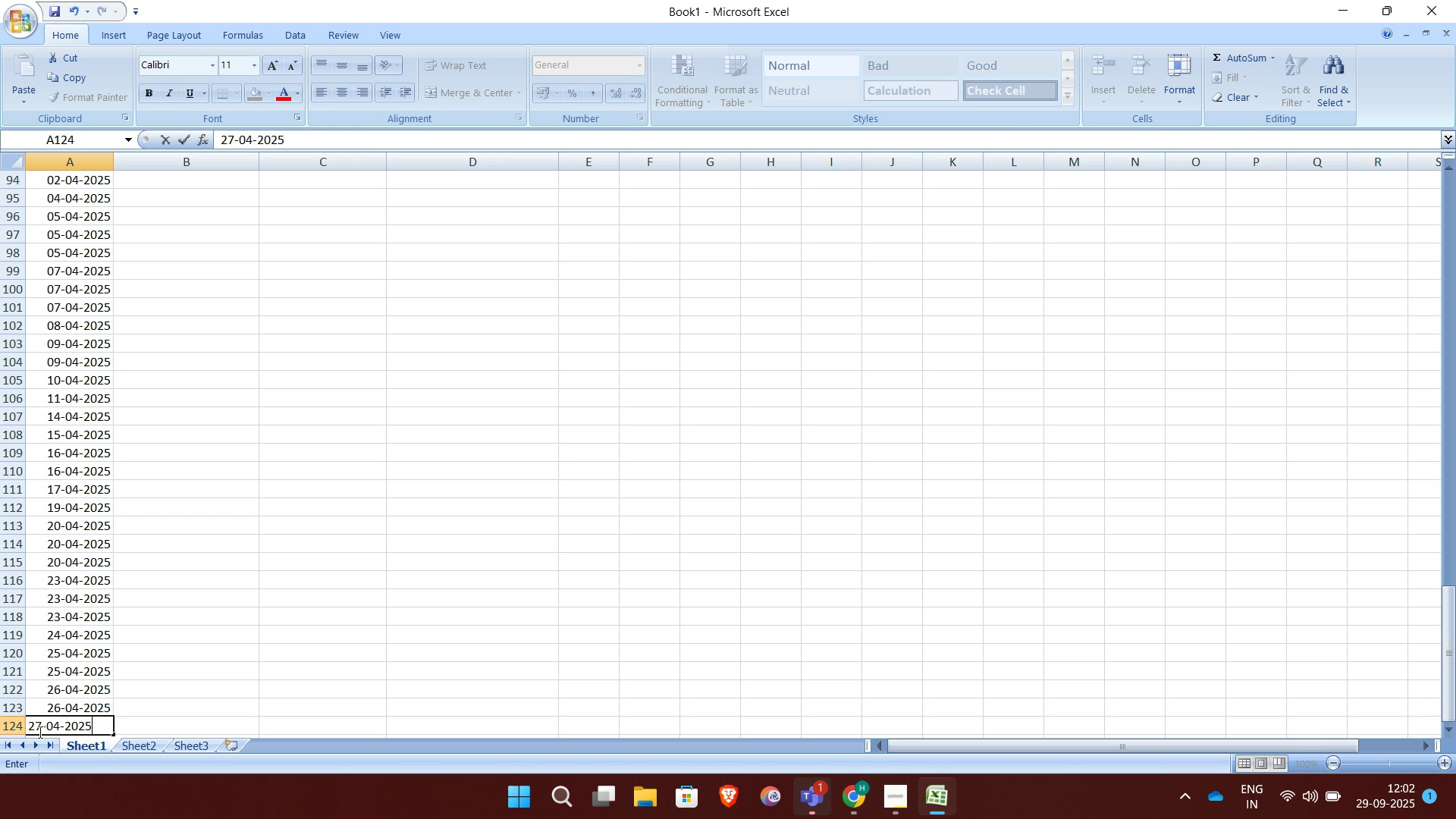 
key(Enter)
 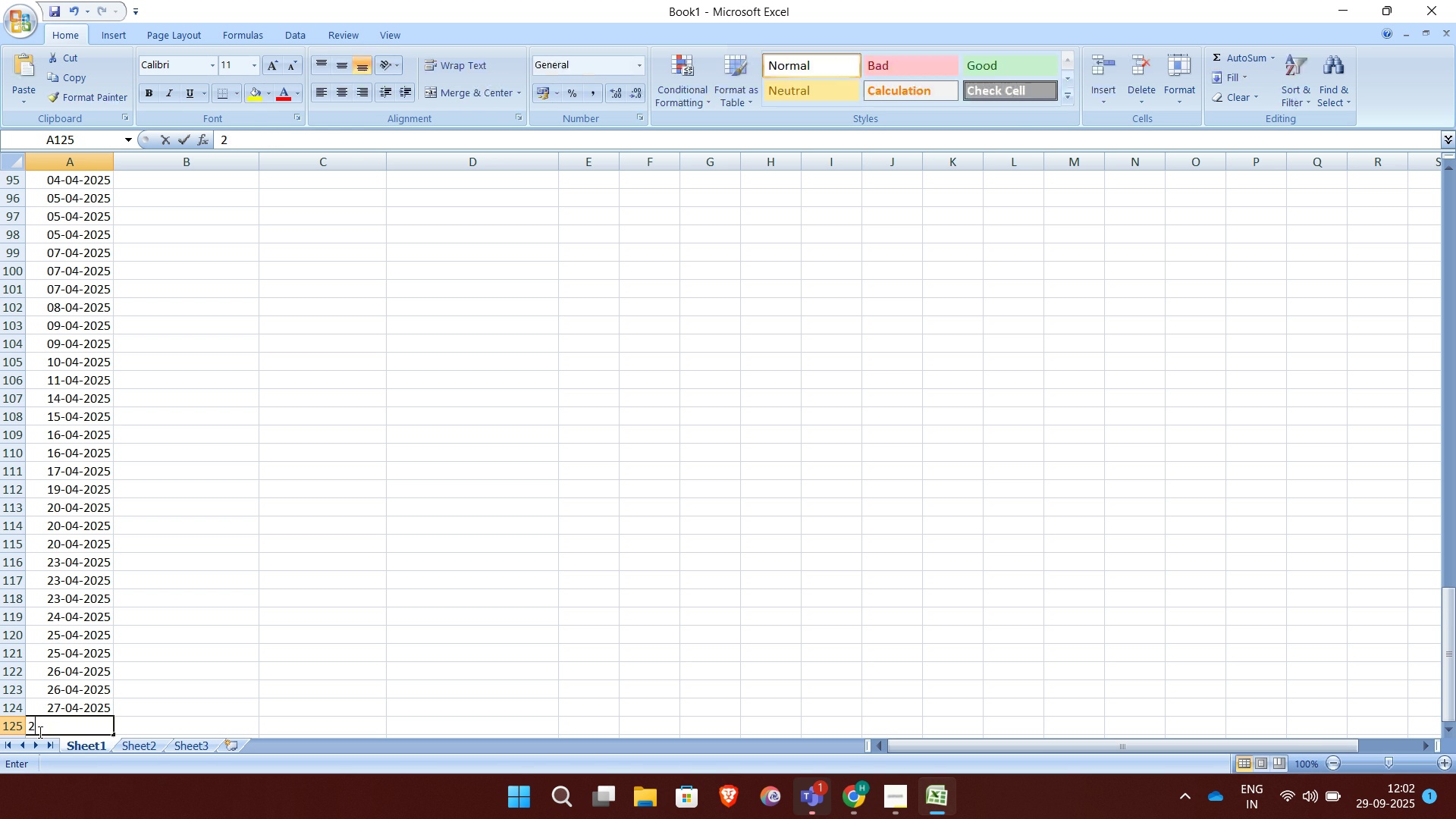 
type(29-04-20rj 25)
 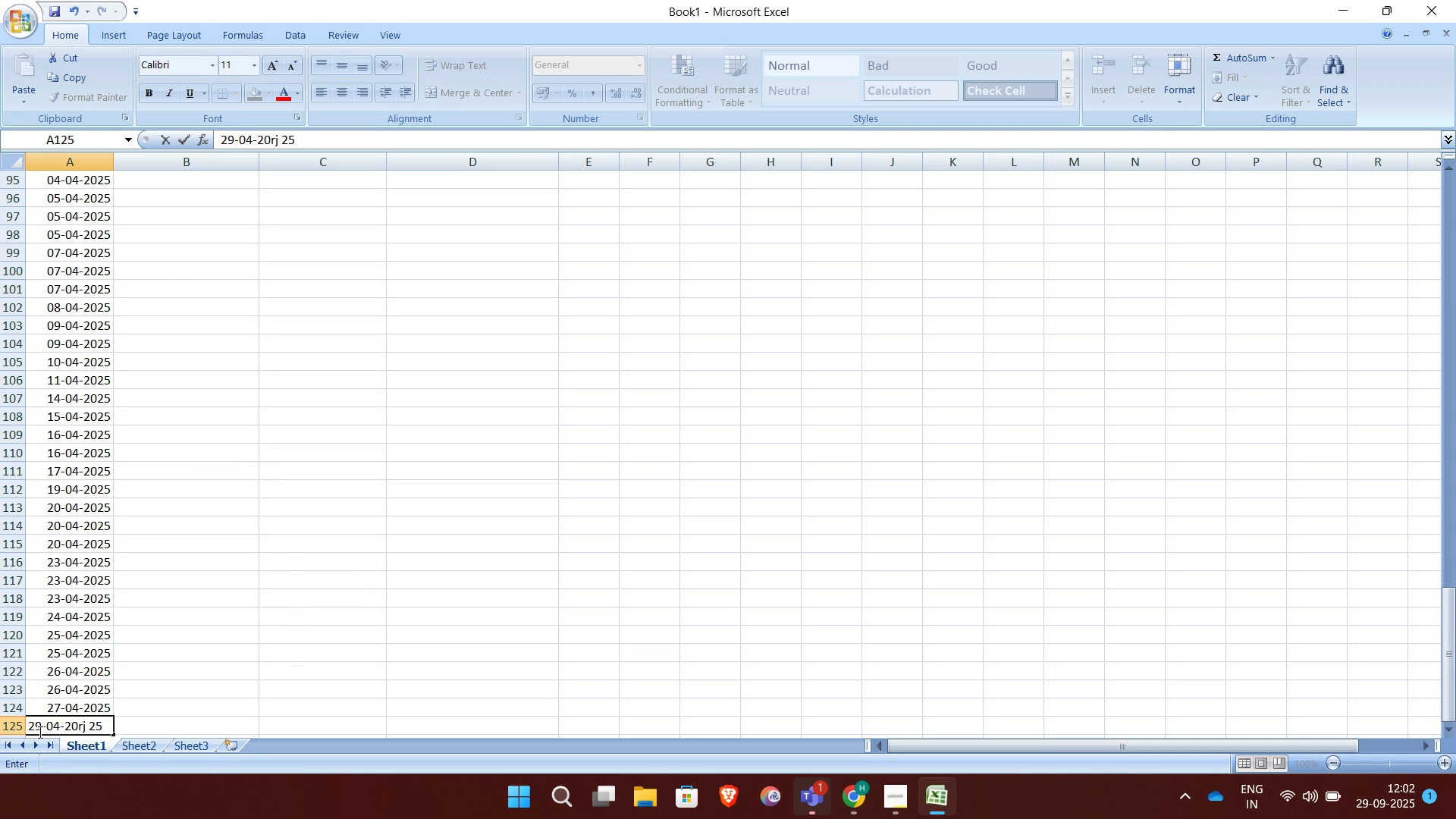 
key(Enter)
 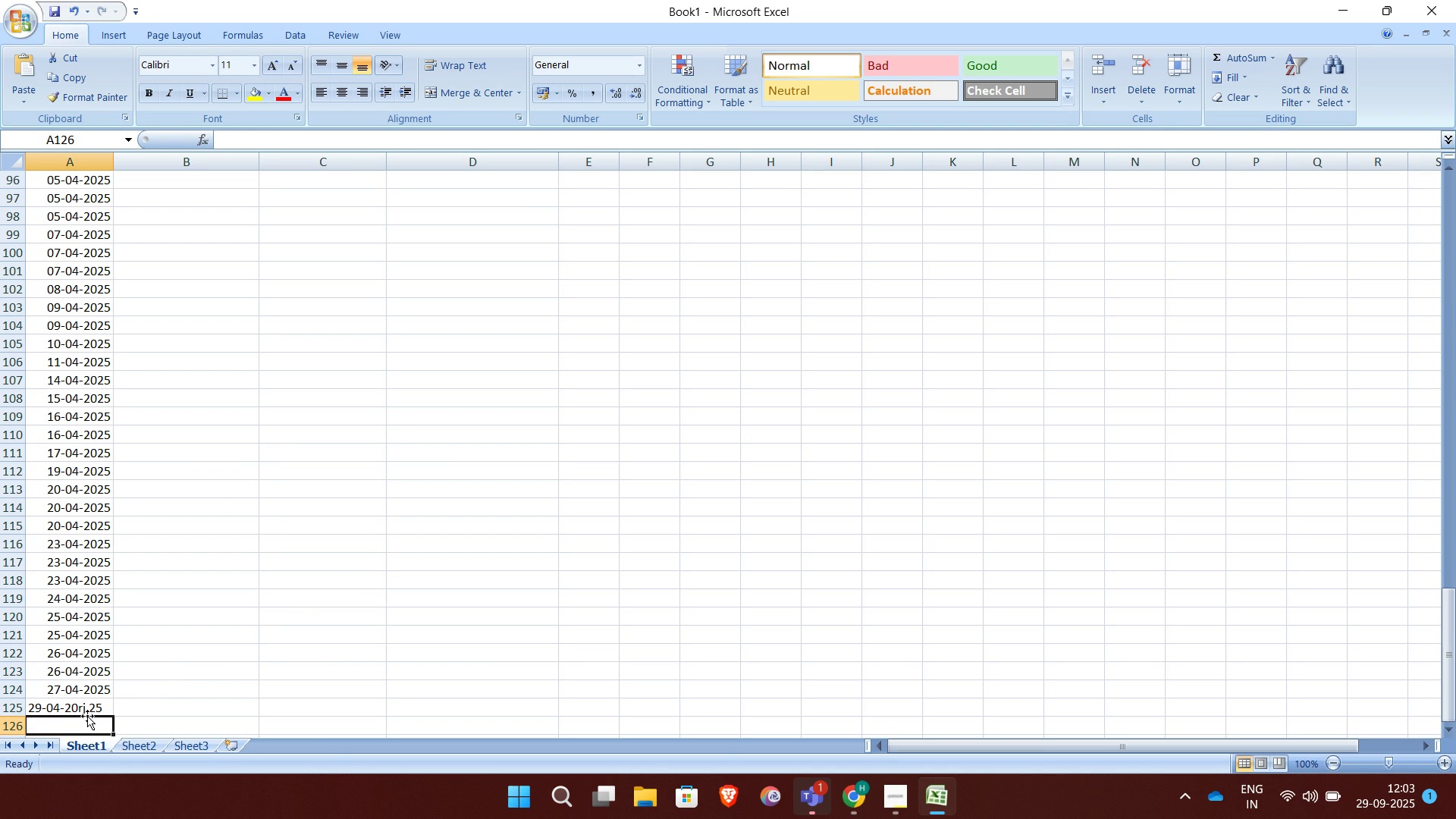 
wait(5.75)
 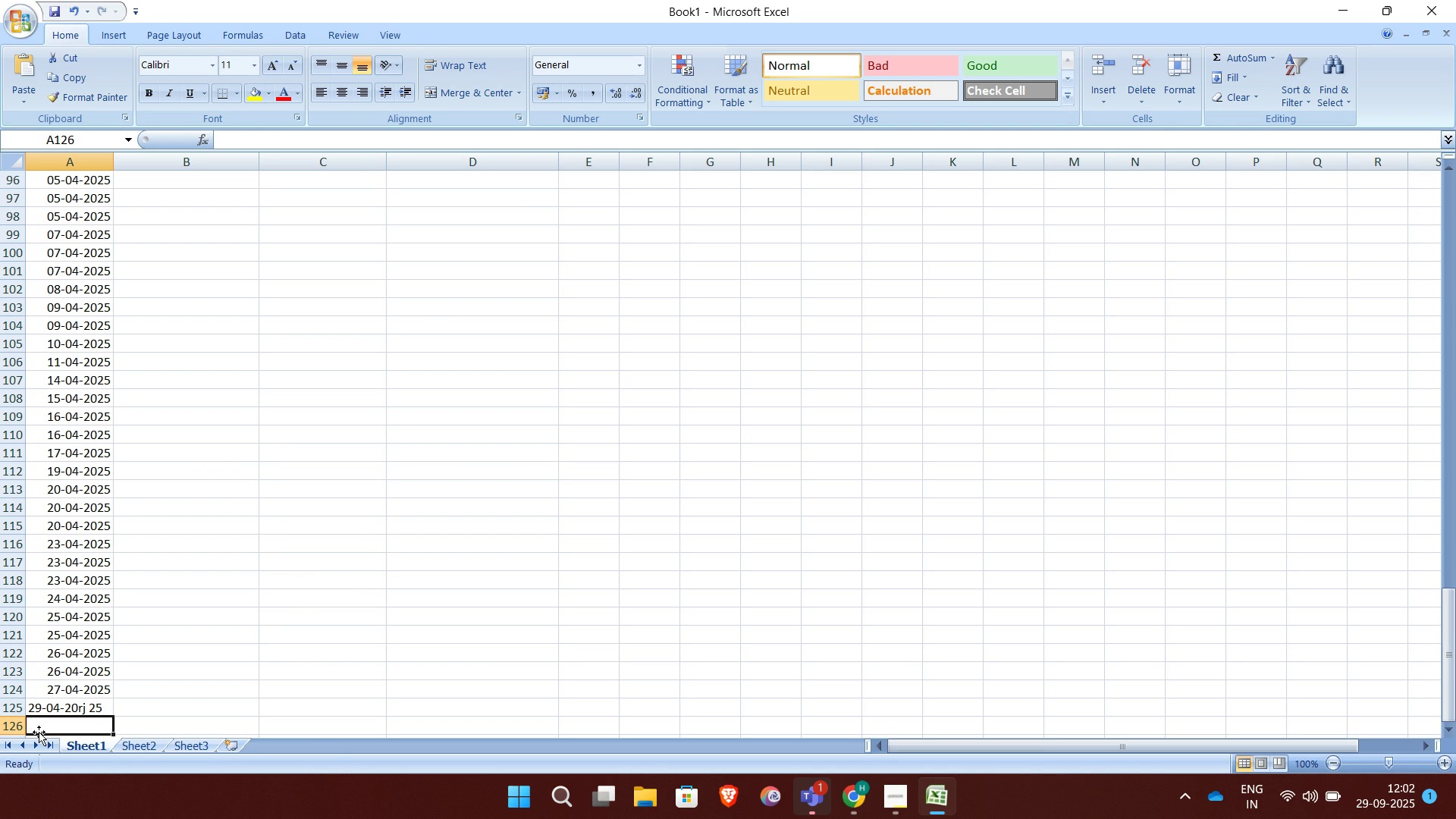 
left_click([108, 713])
 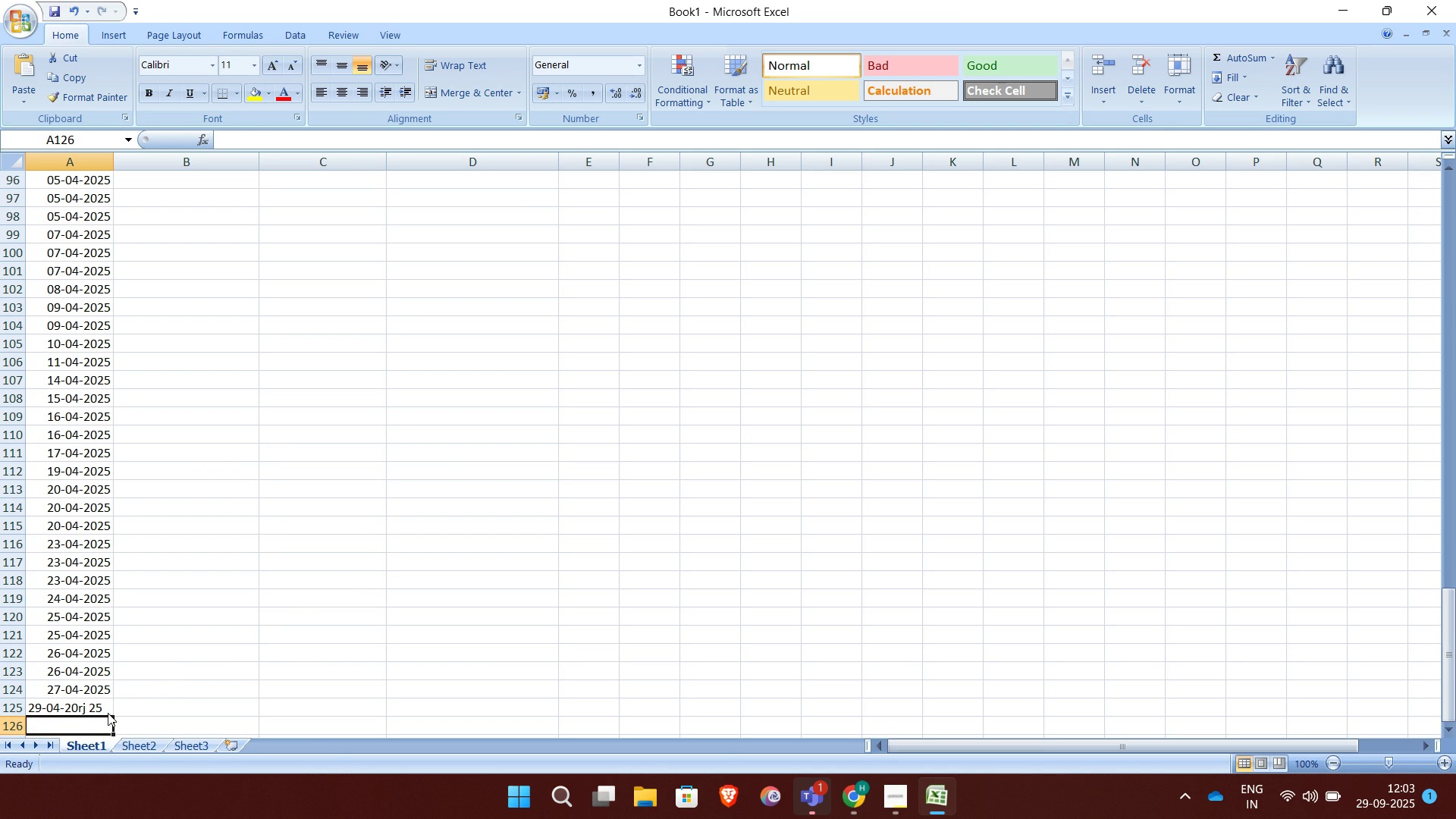 
key(Backspace)
 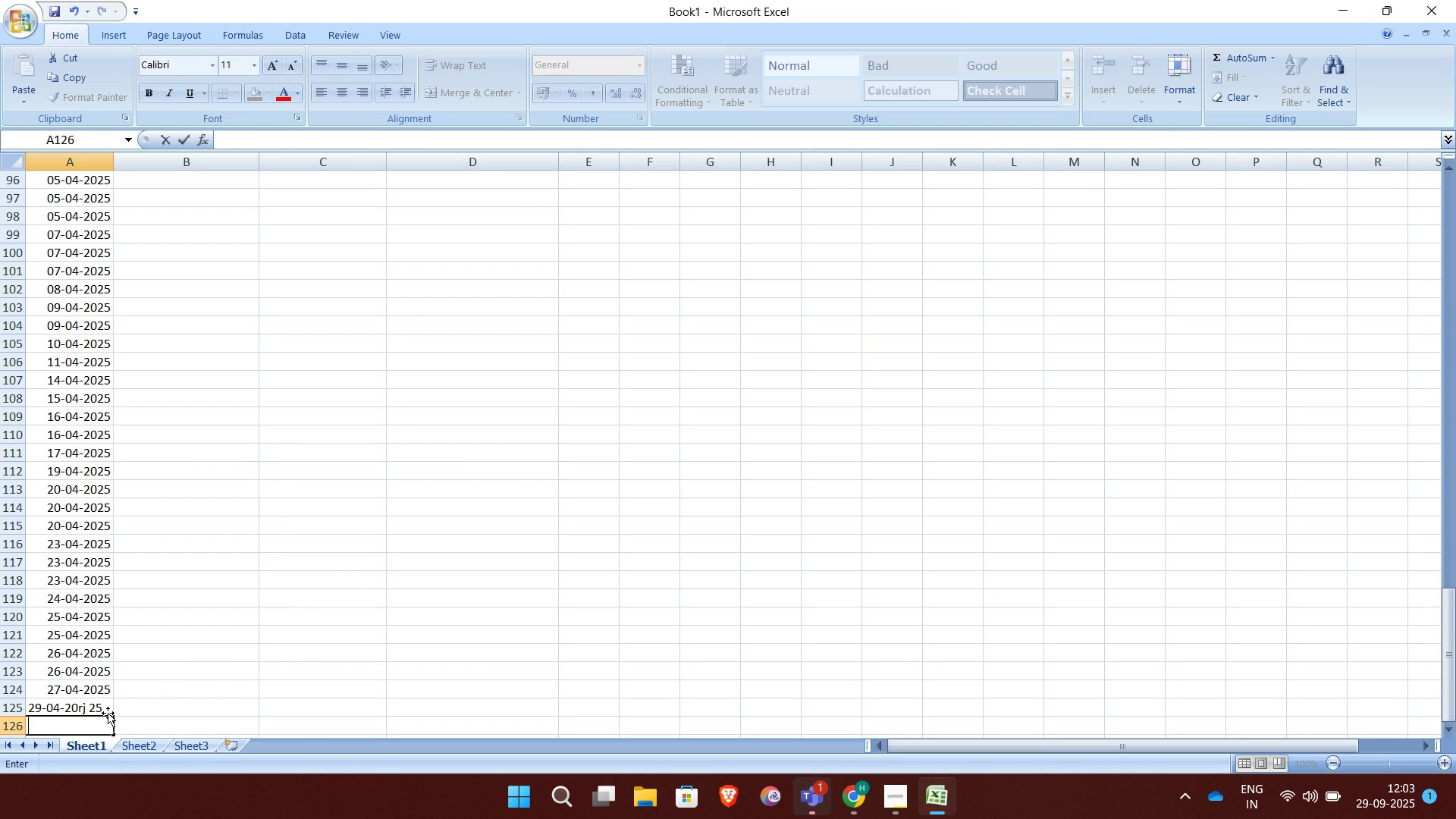 
key(Backspace)
 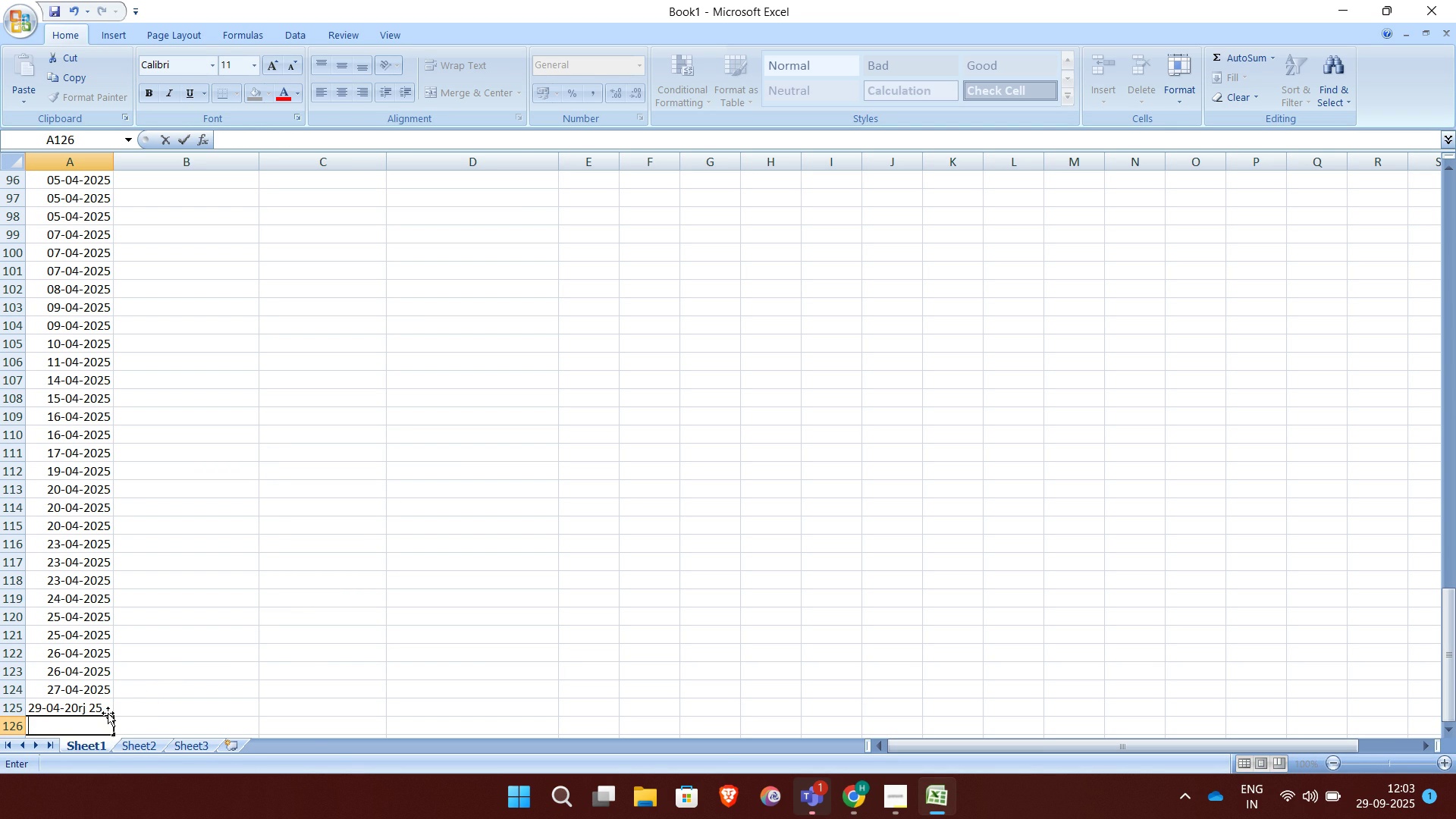 
key(Backspace)
 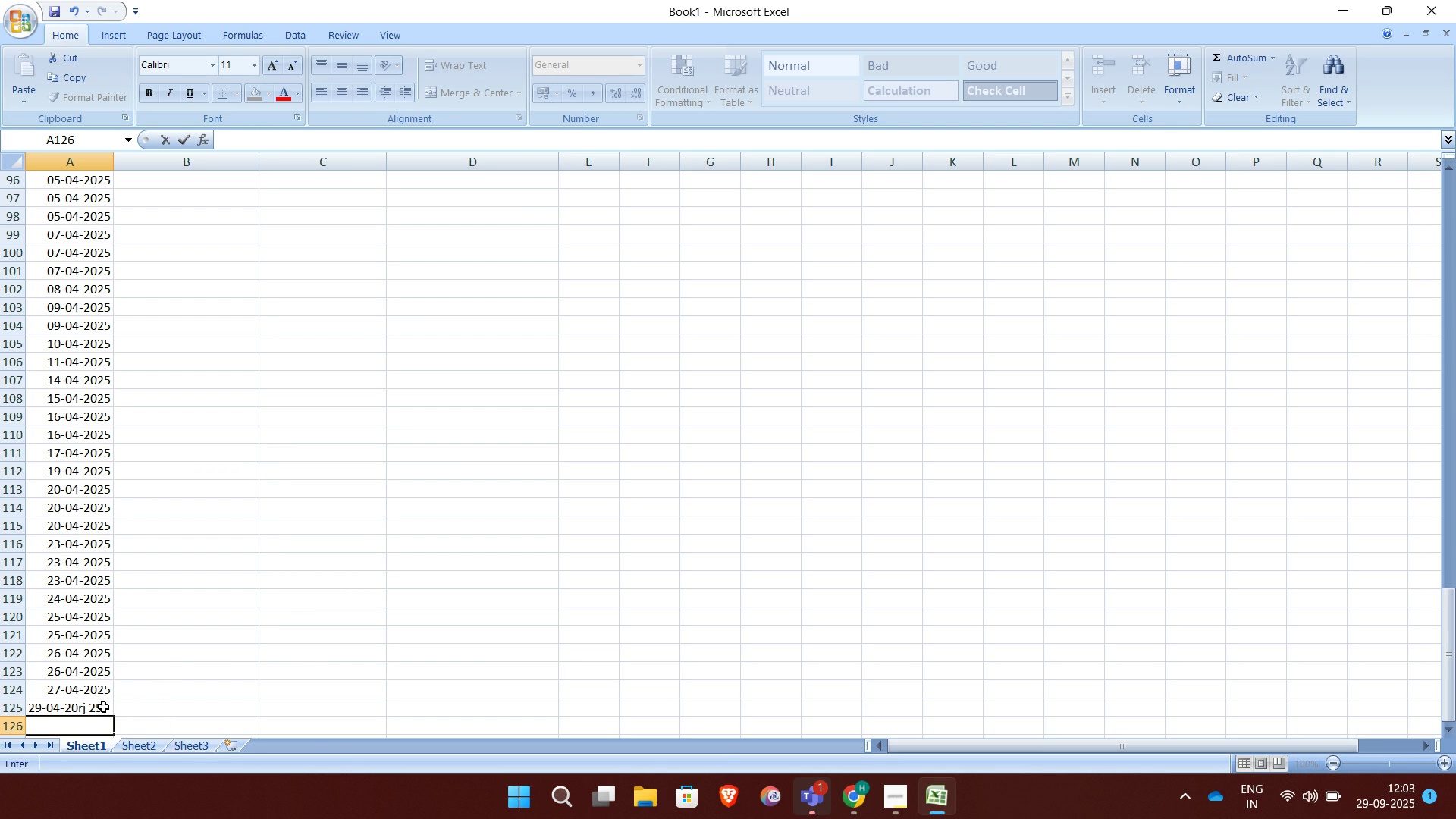 
left_click([102, 714])
 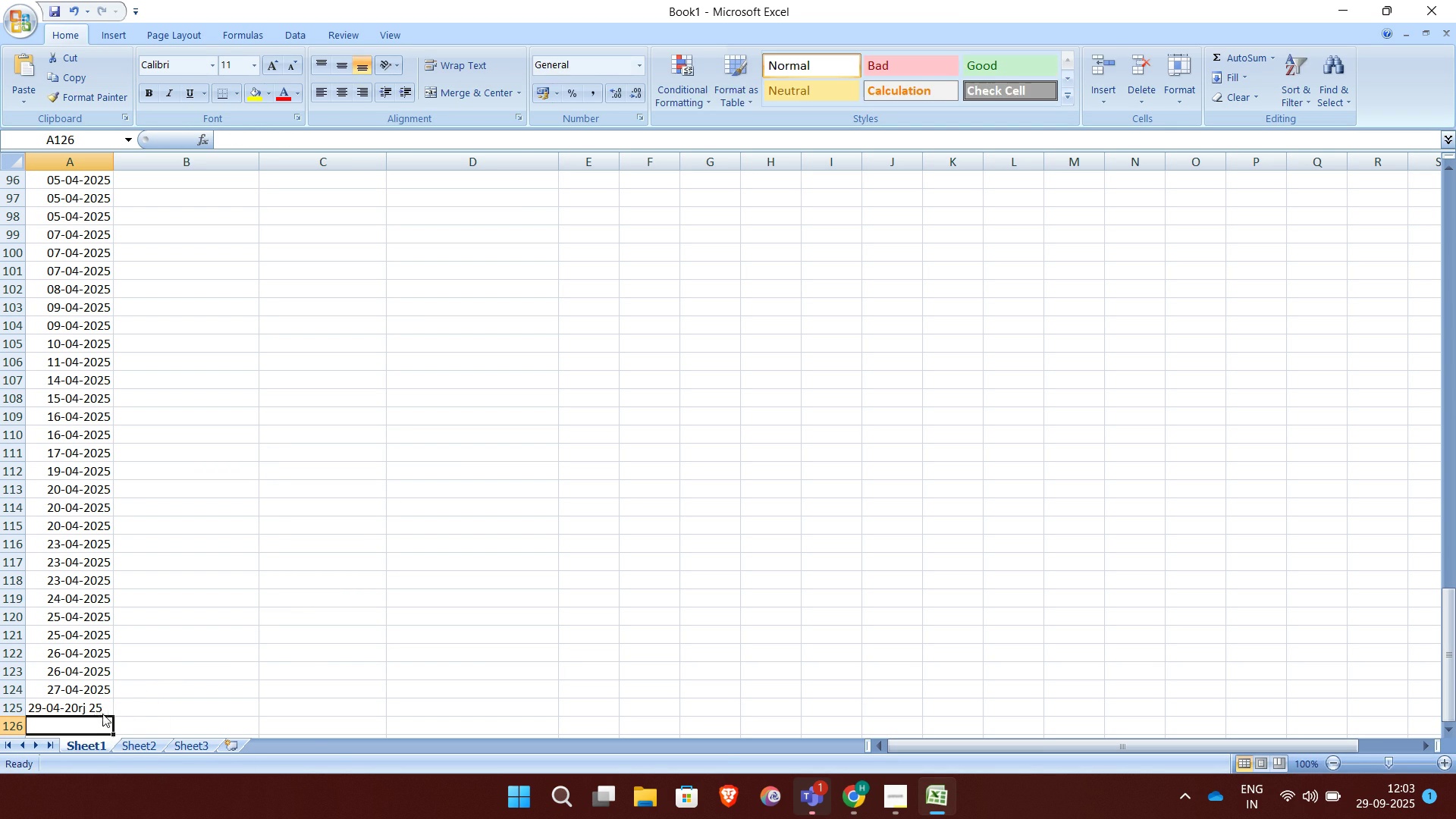 
type(t5f)
key(Backspace)
 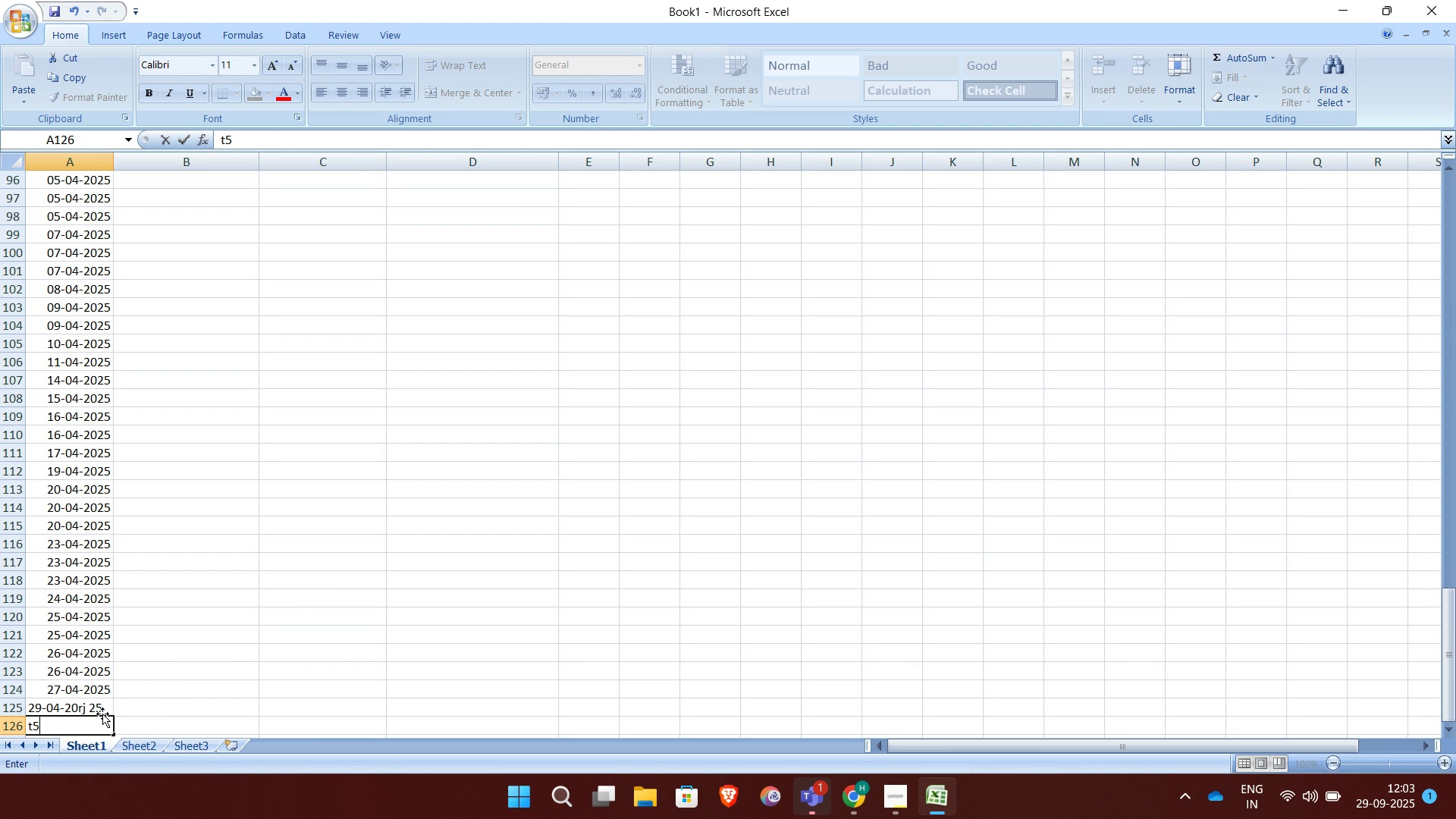 
wait(10.4)
 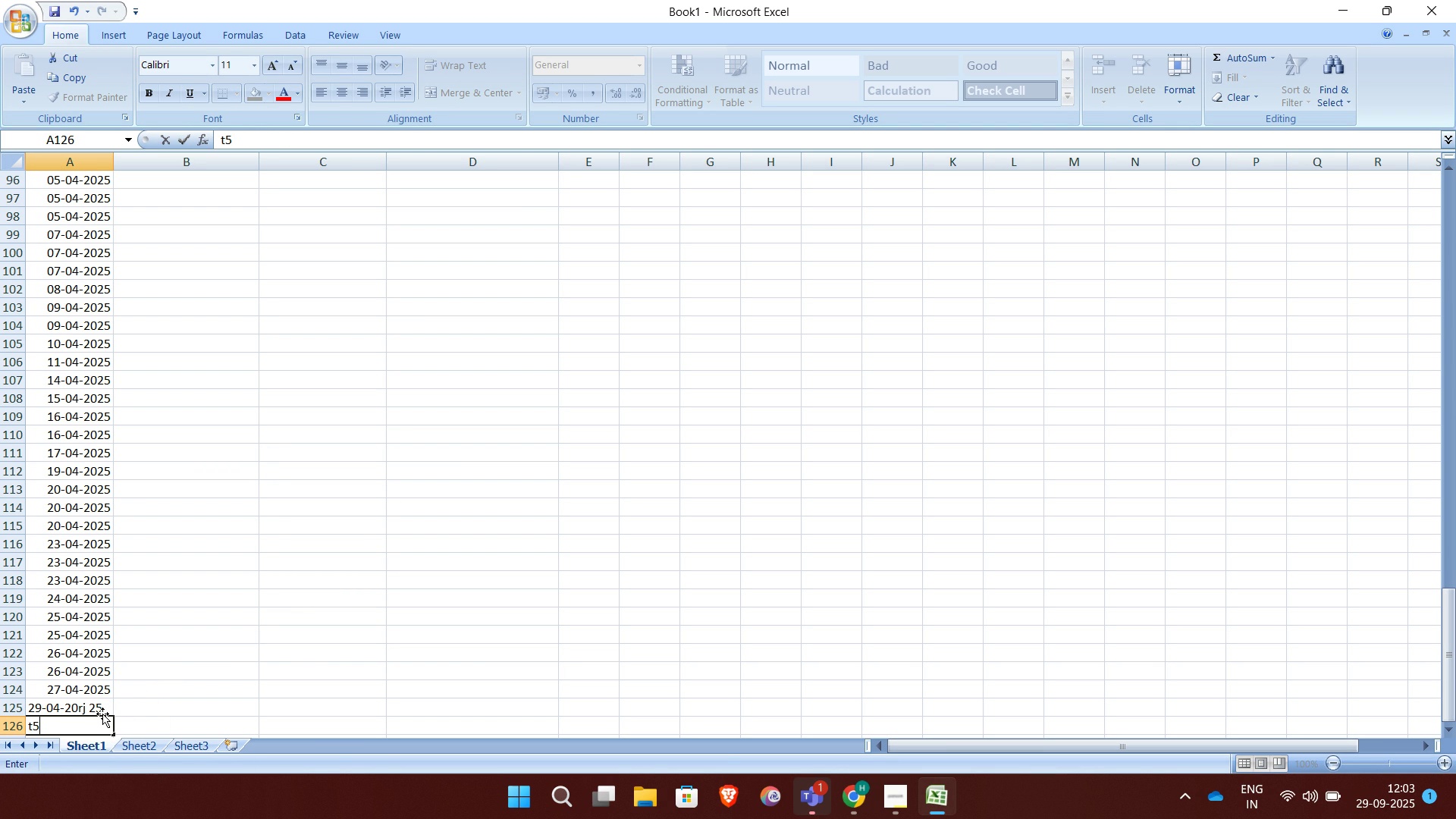 
key(Backspace)
 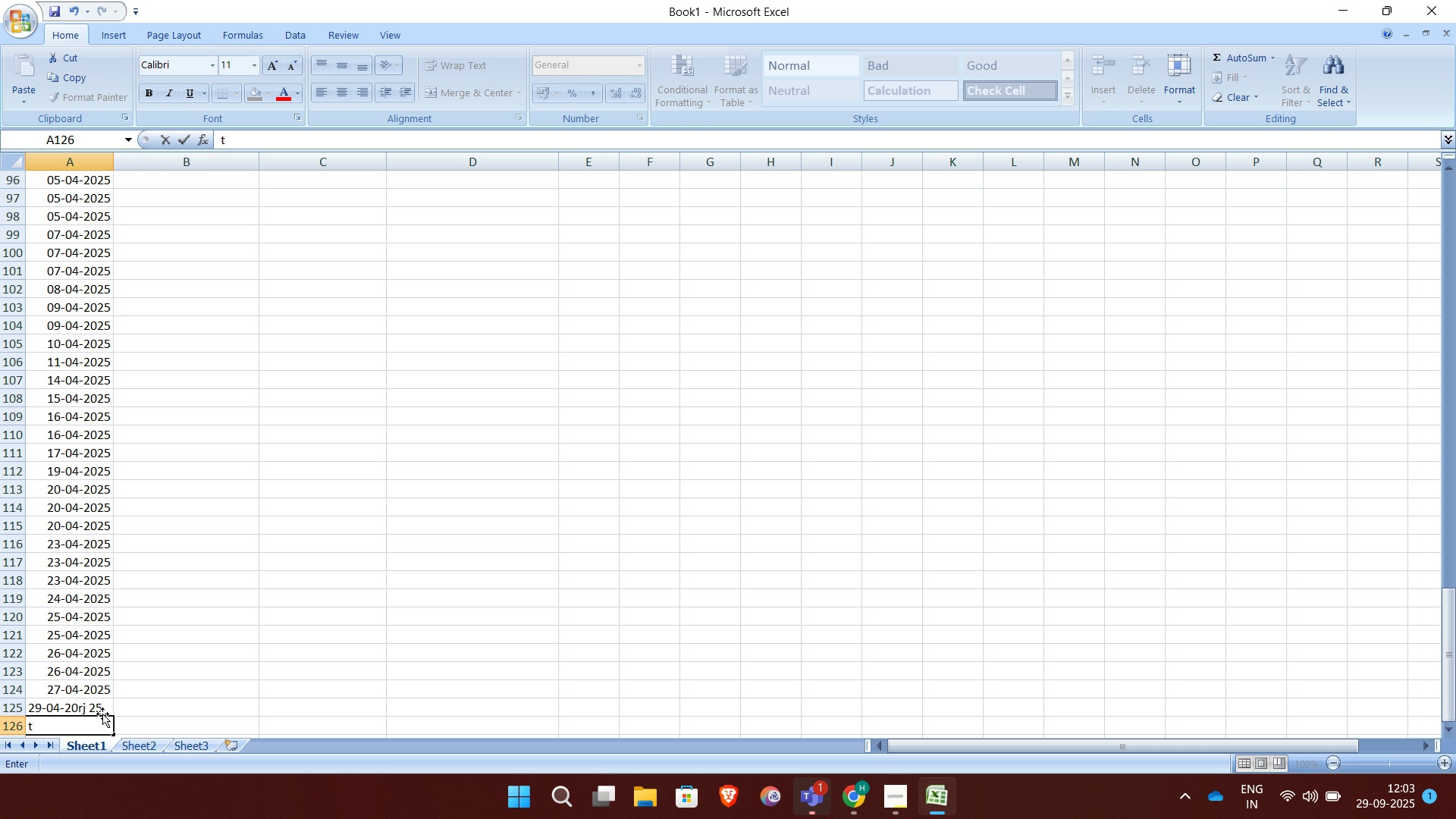 
key(Backspace)
 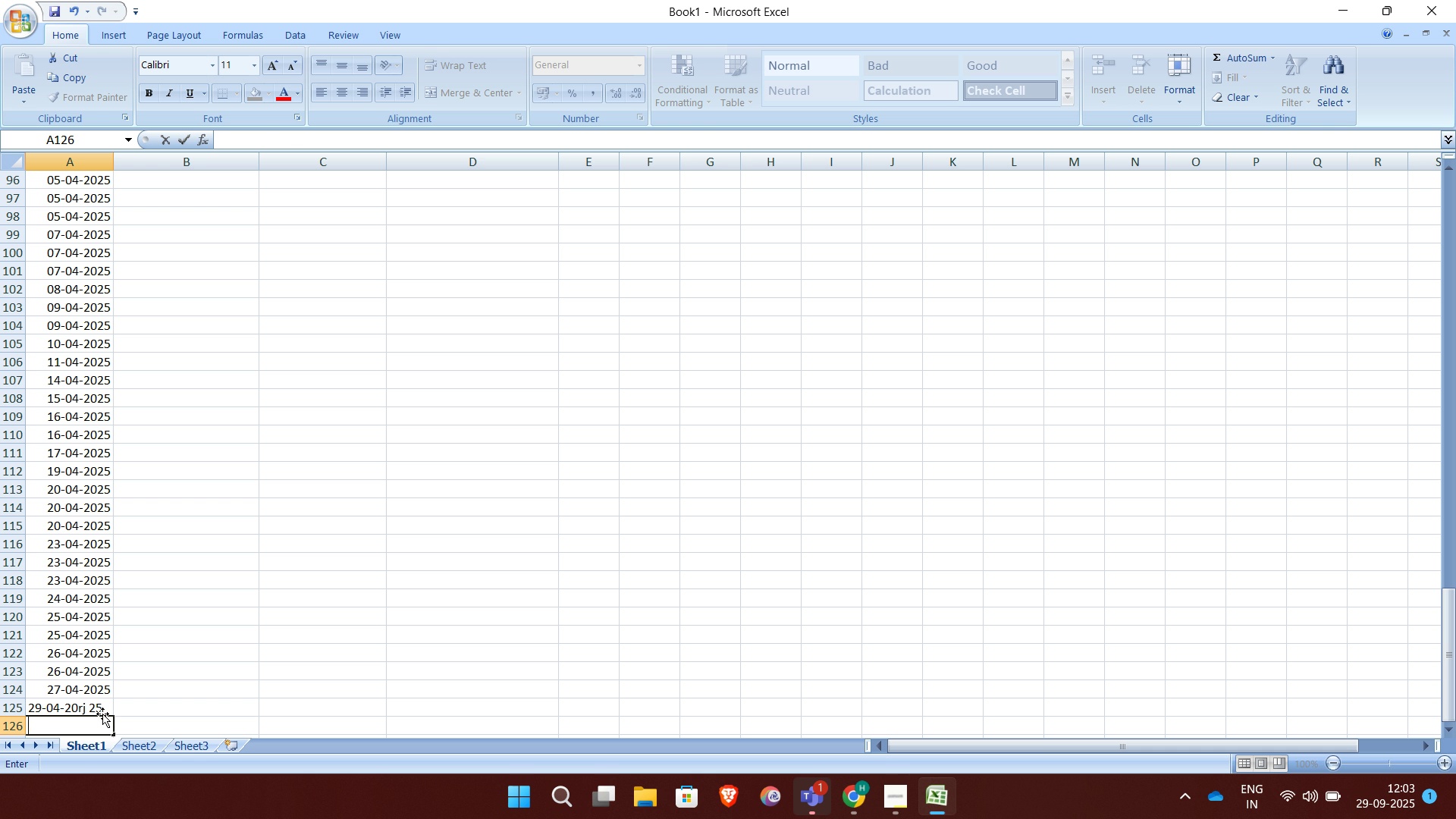 
key(ArrowUp)
 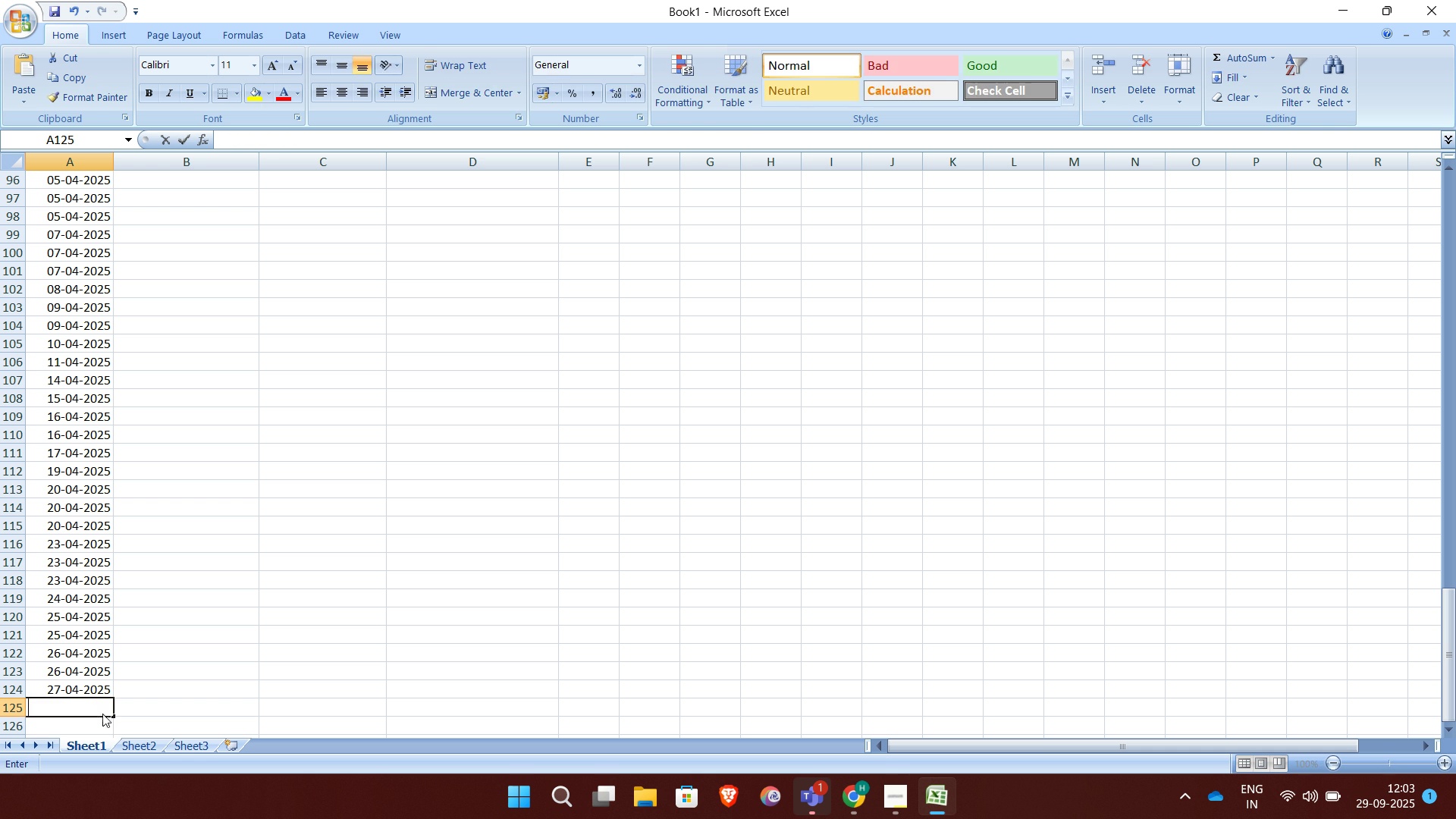 
key(Backspace)
 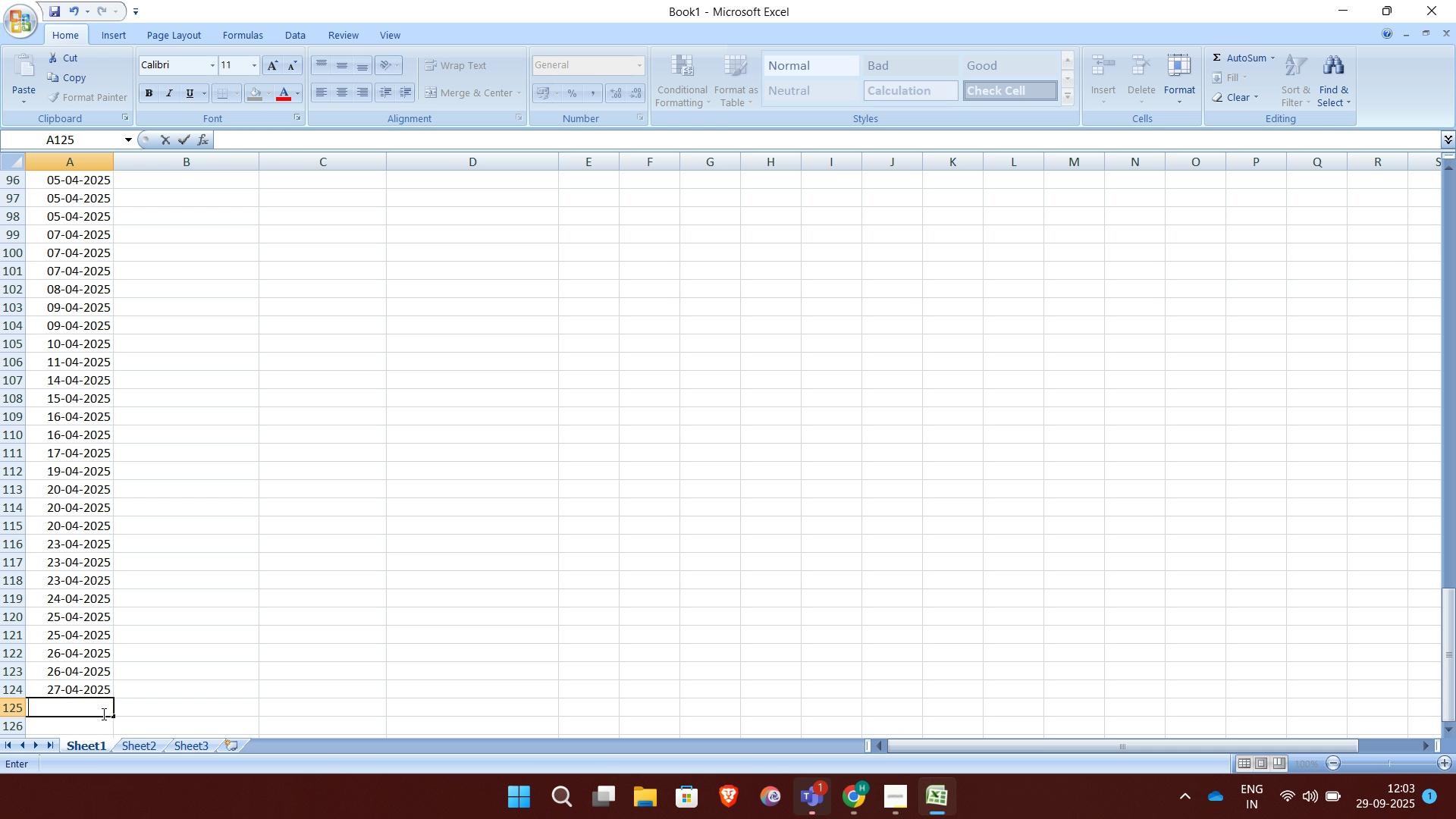 
wait(14.13)
 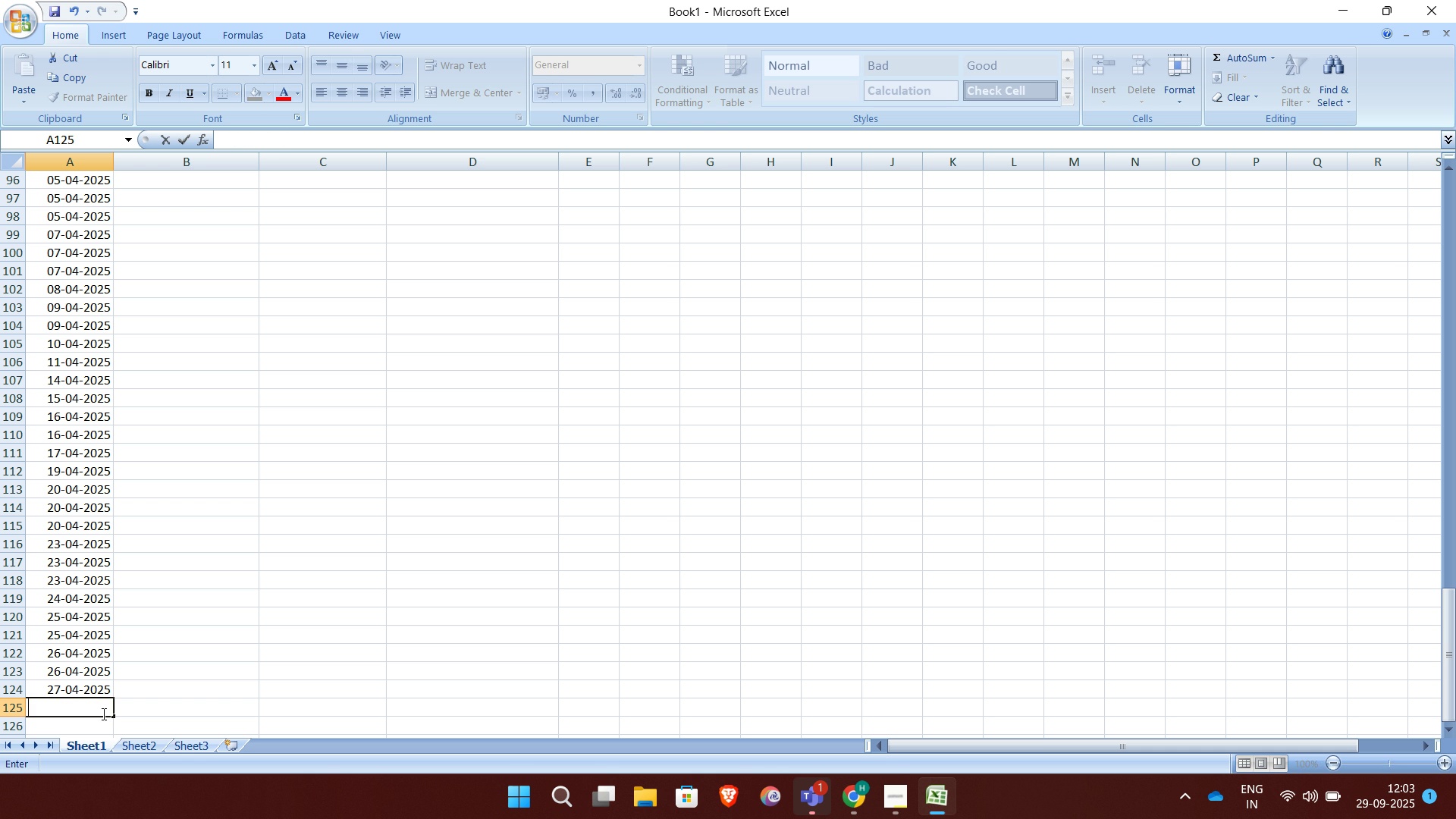 
type(29-04-2025)
 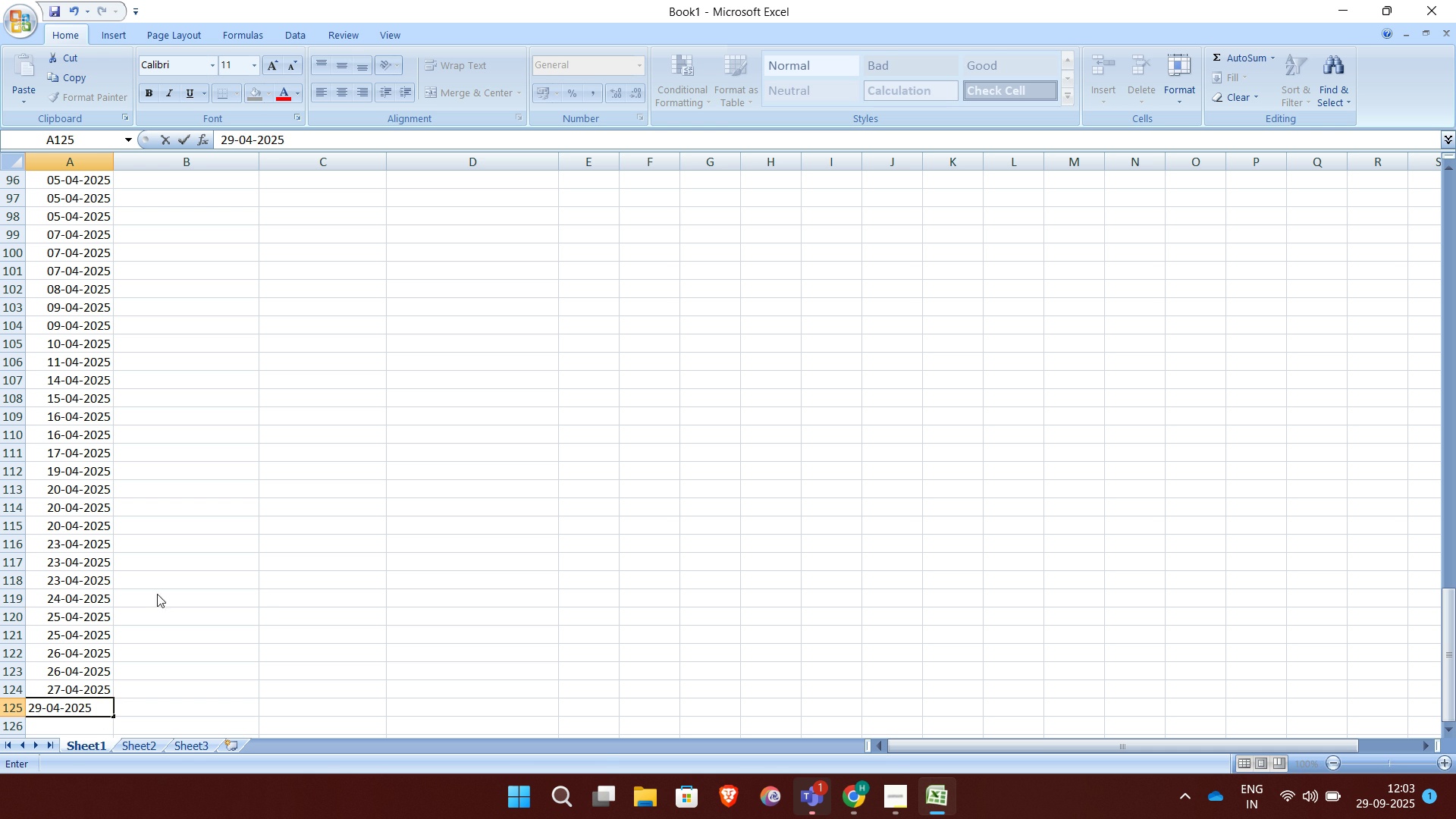 
left_click([157, 594])
 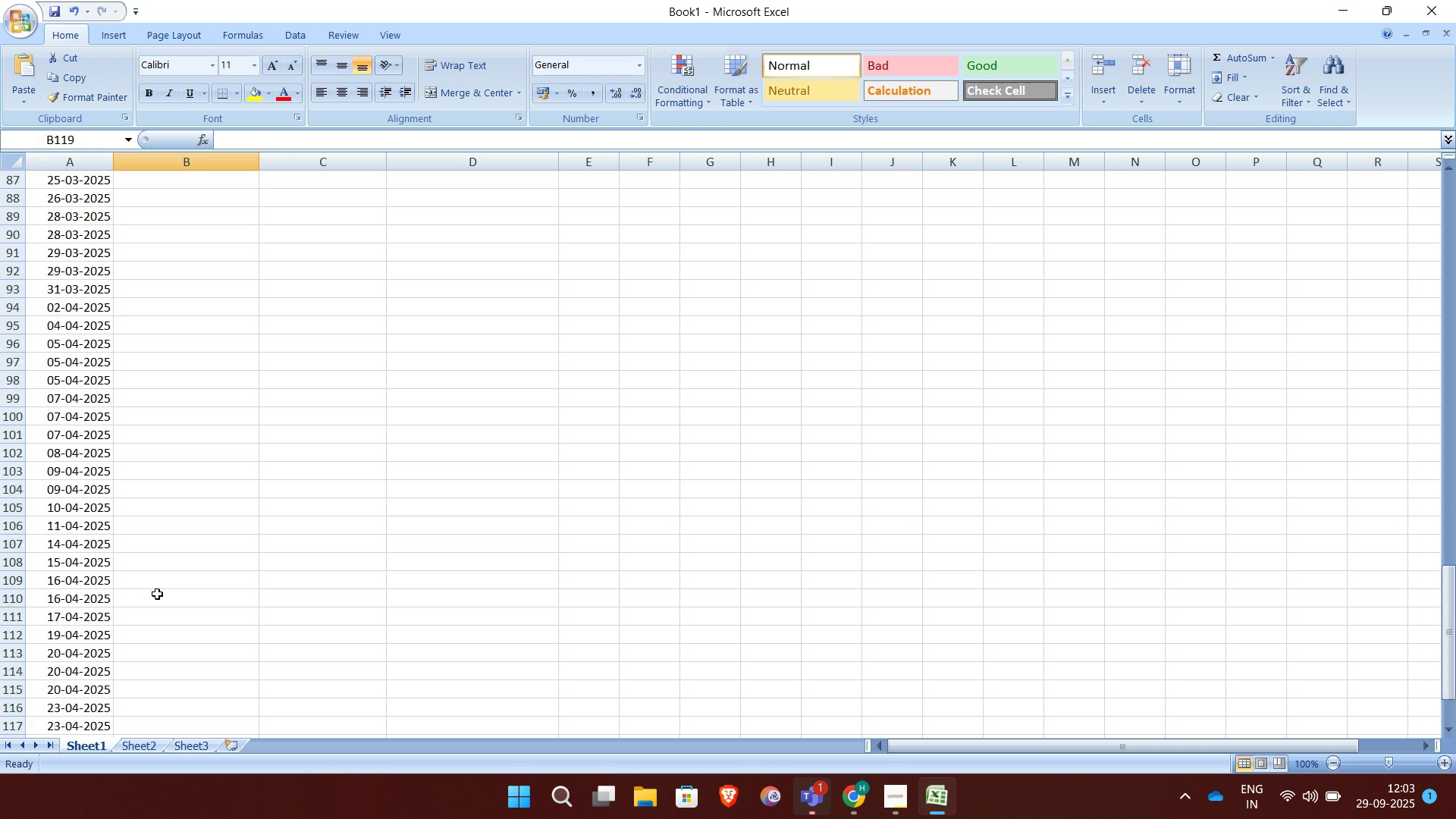 
scroll: coordinate [157, 594], scroll_direction: up, amount: 80.0
 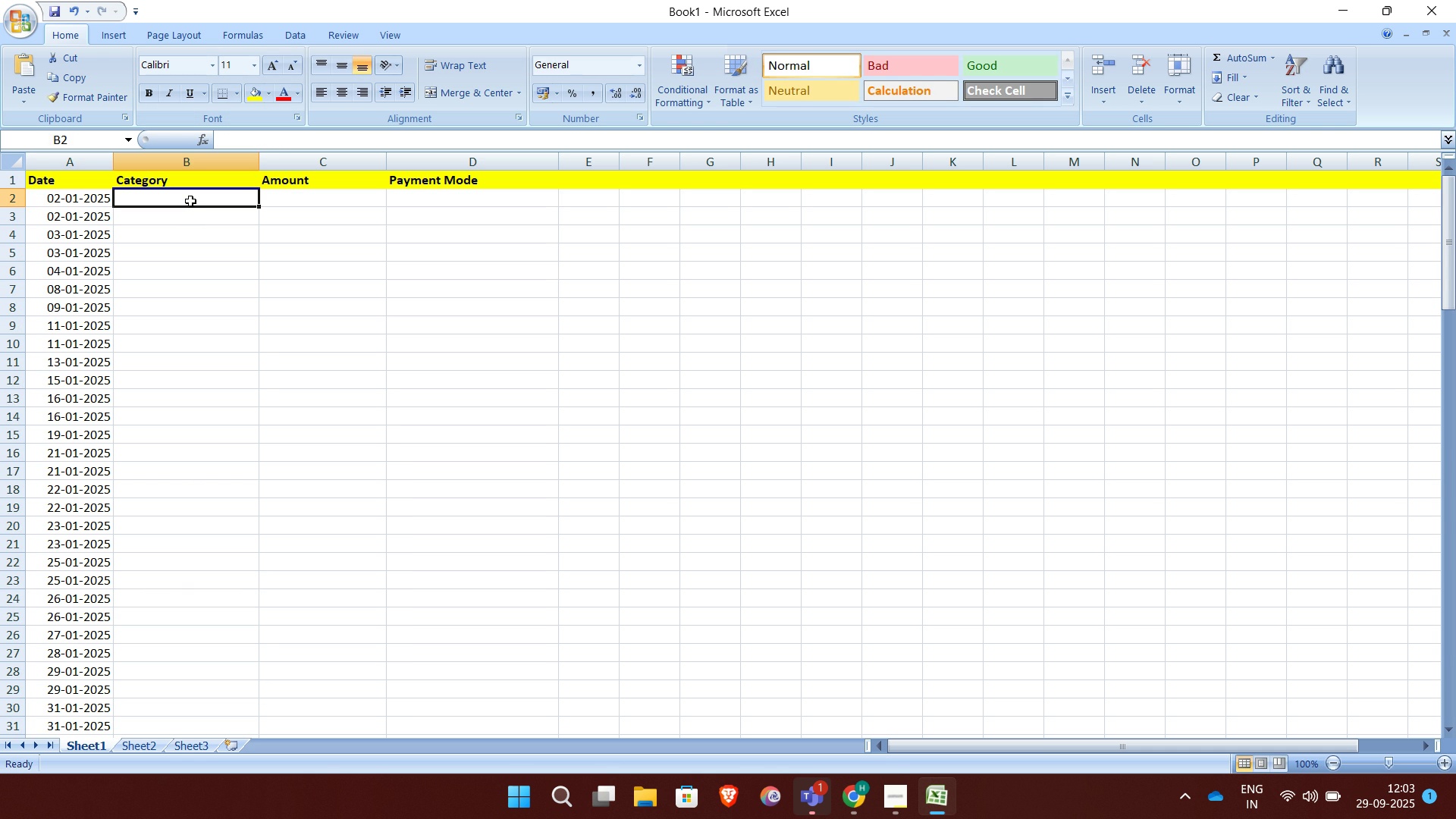 
left_click([190, 201])
 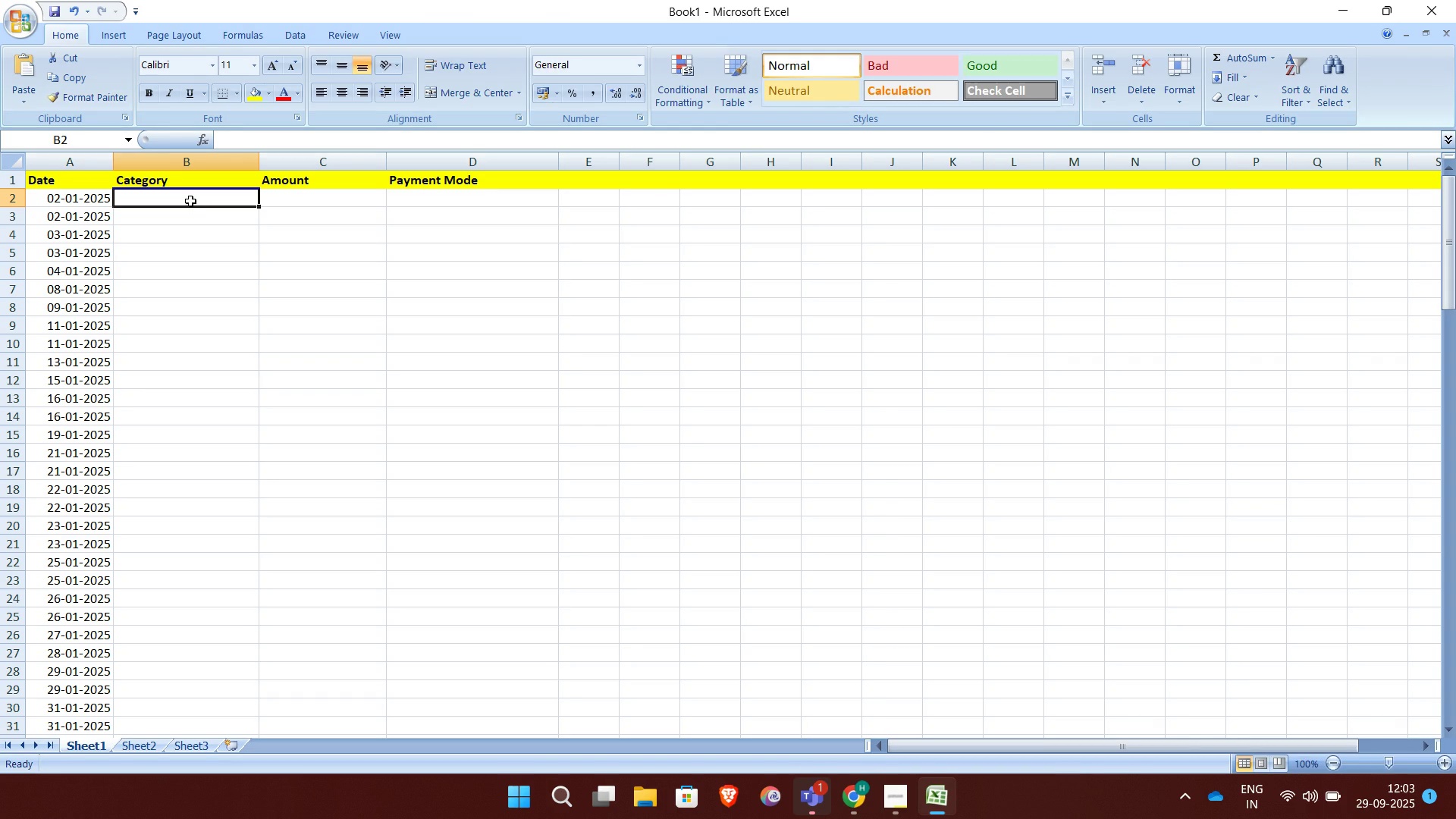 
wait(5.51)
 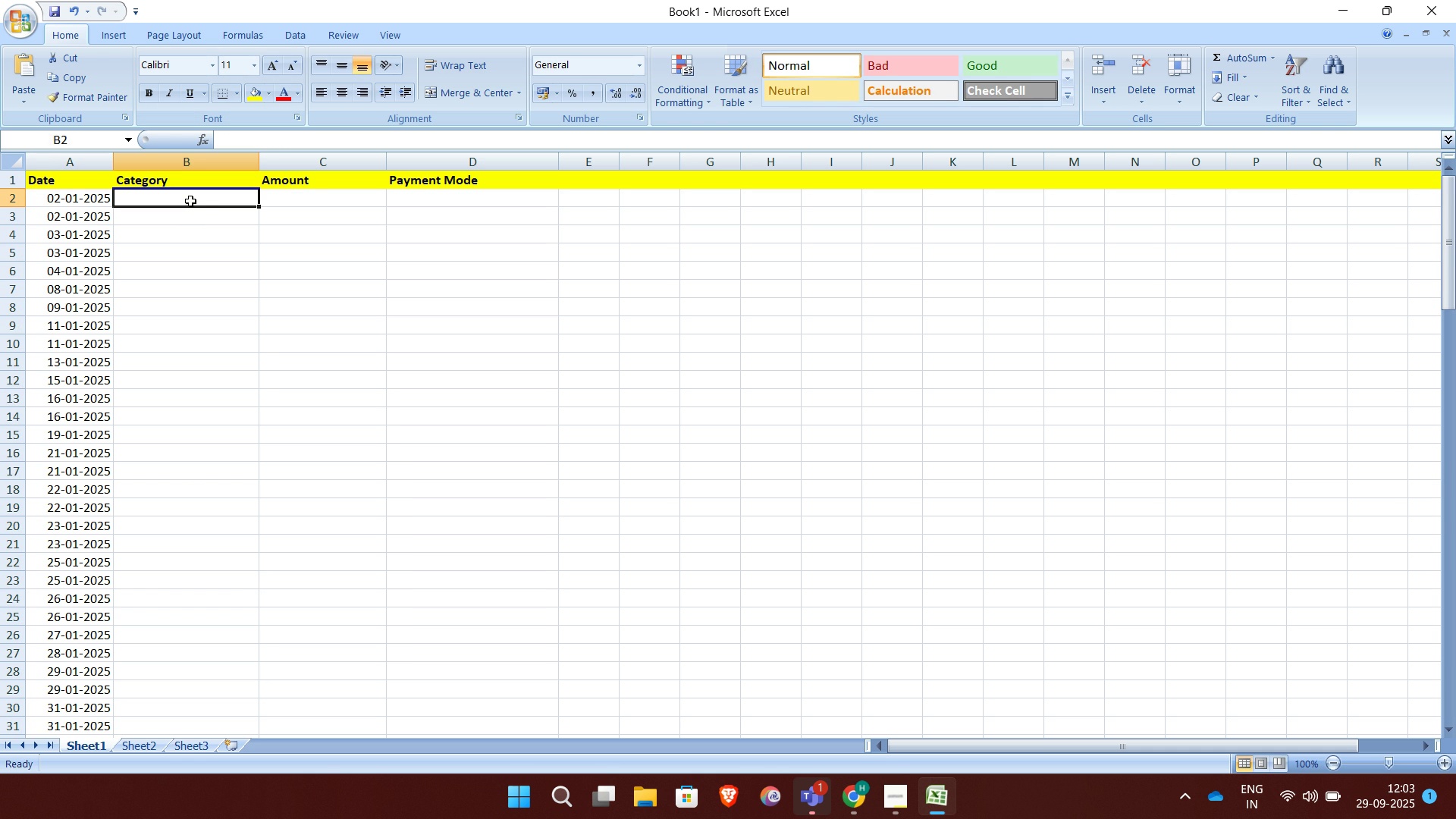 
type(Utilities)
 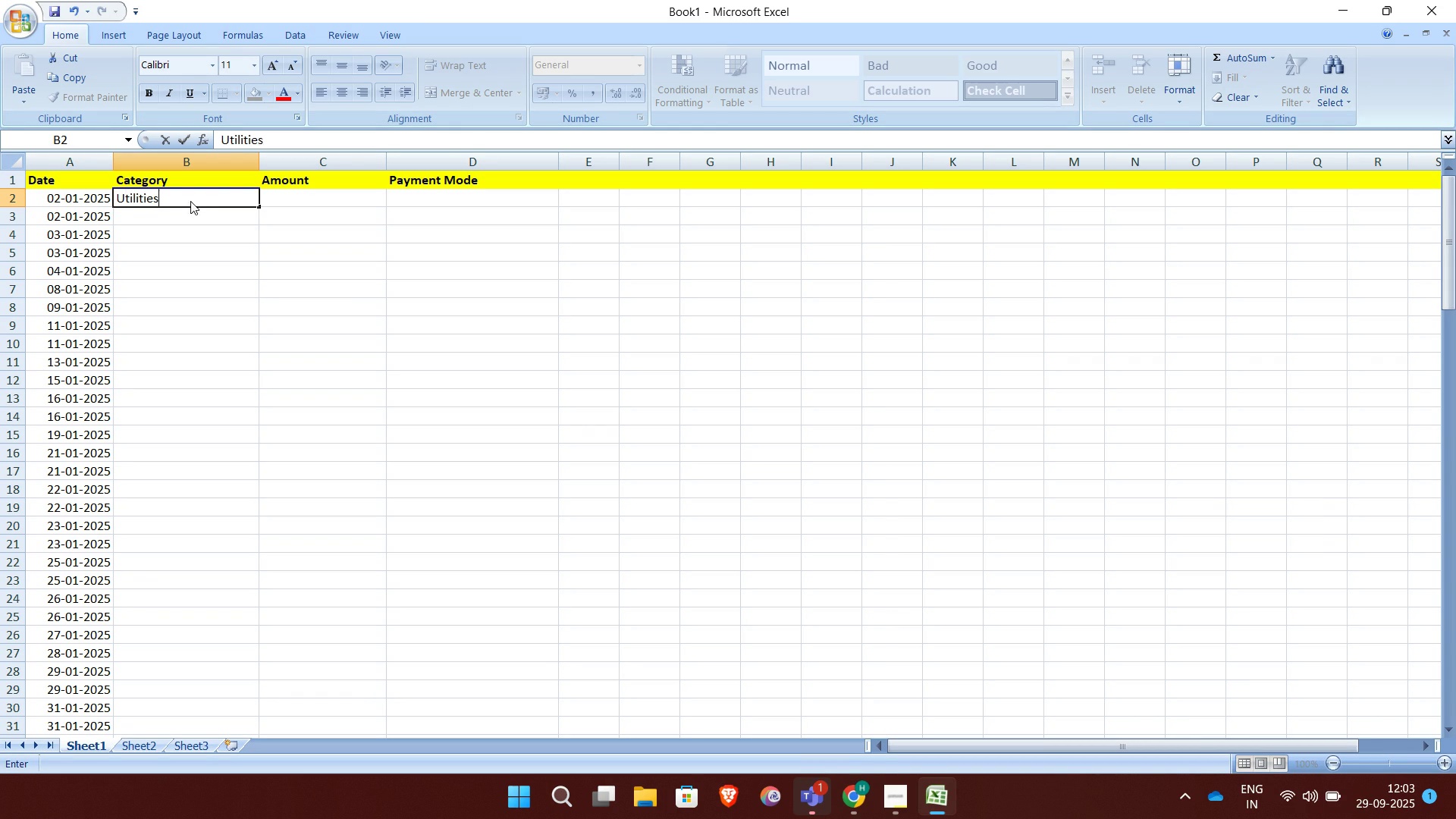 
key(Enter)
 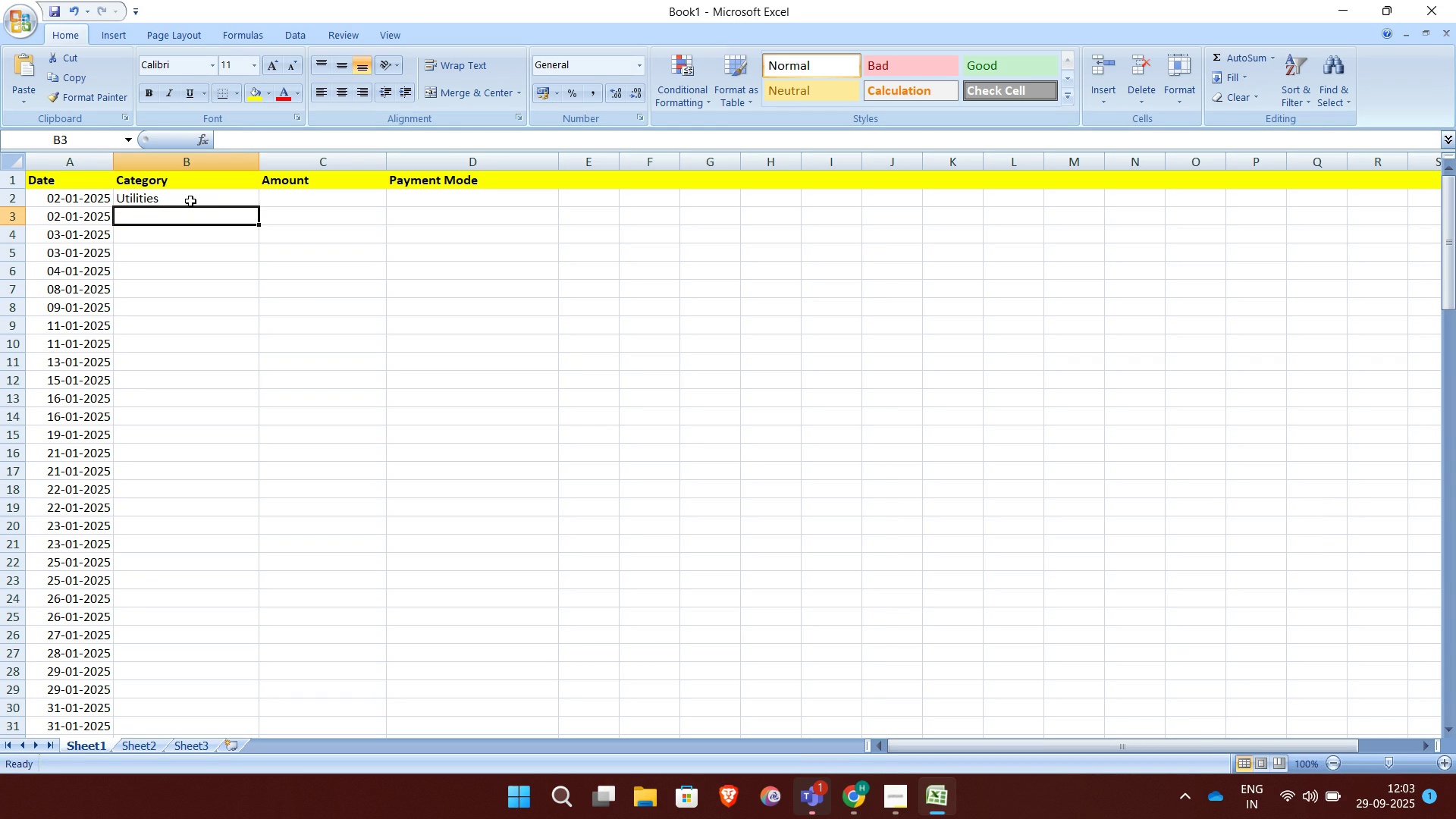 
type(Health care)
 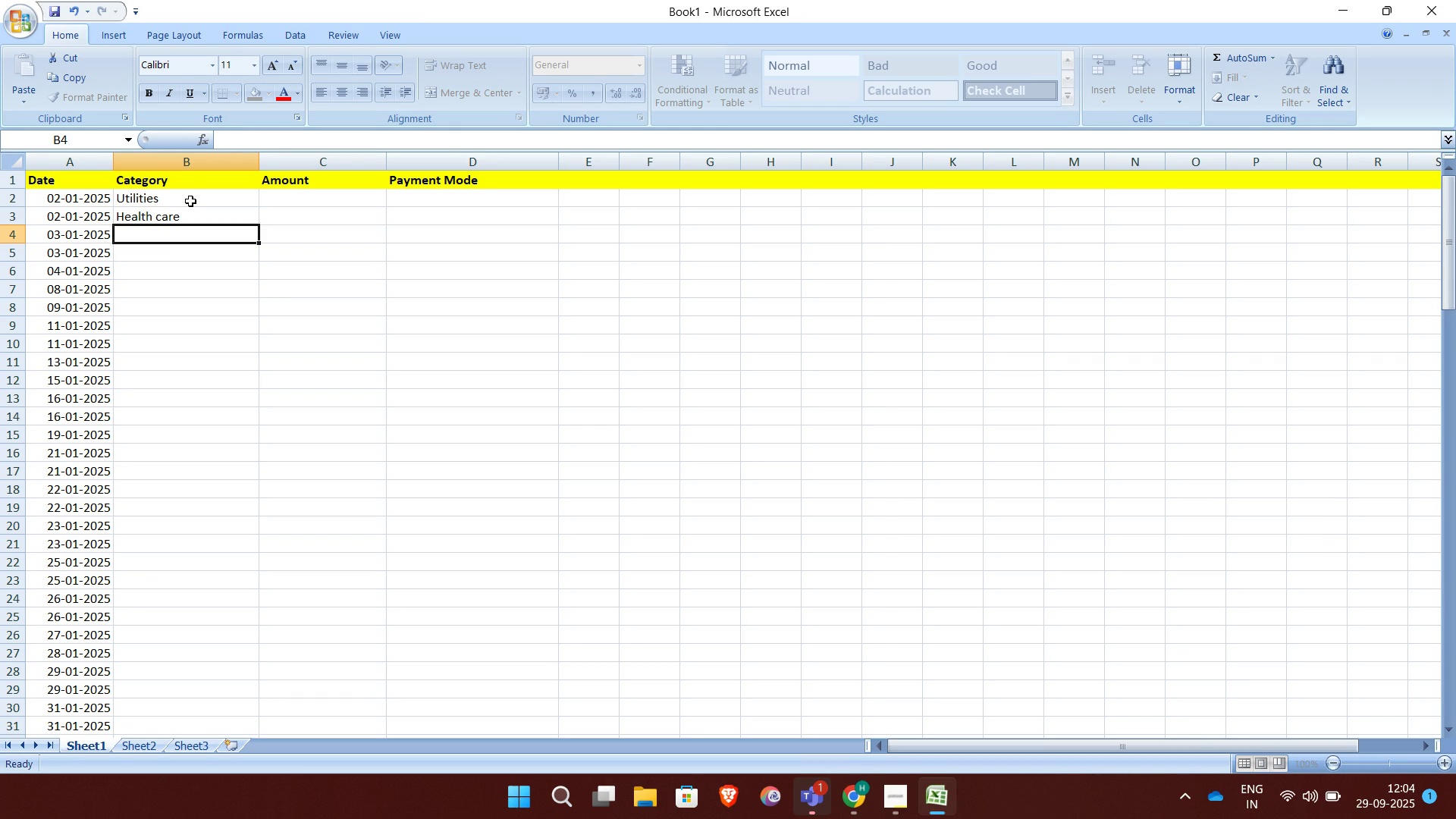 
key(Enter)
 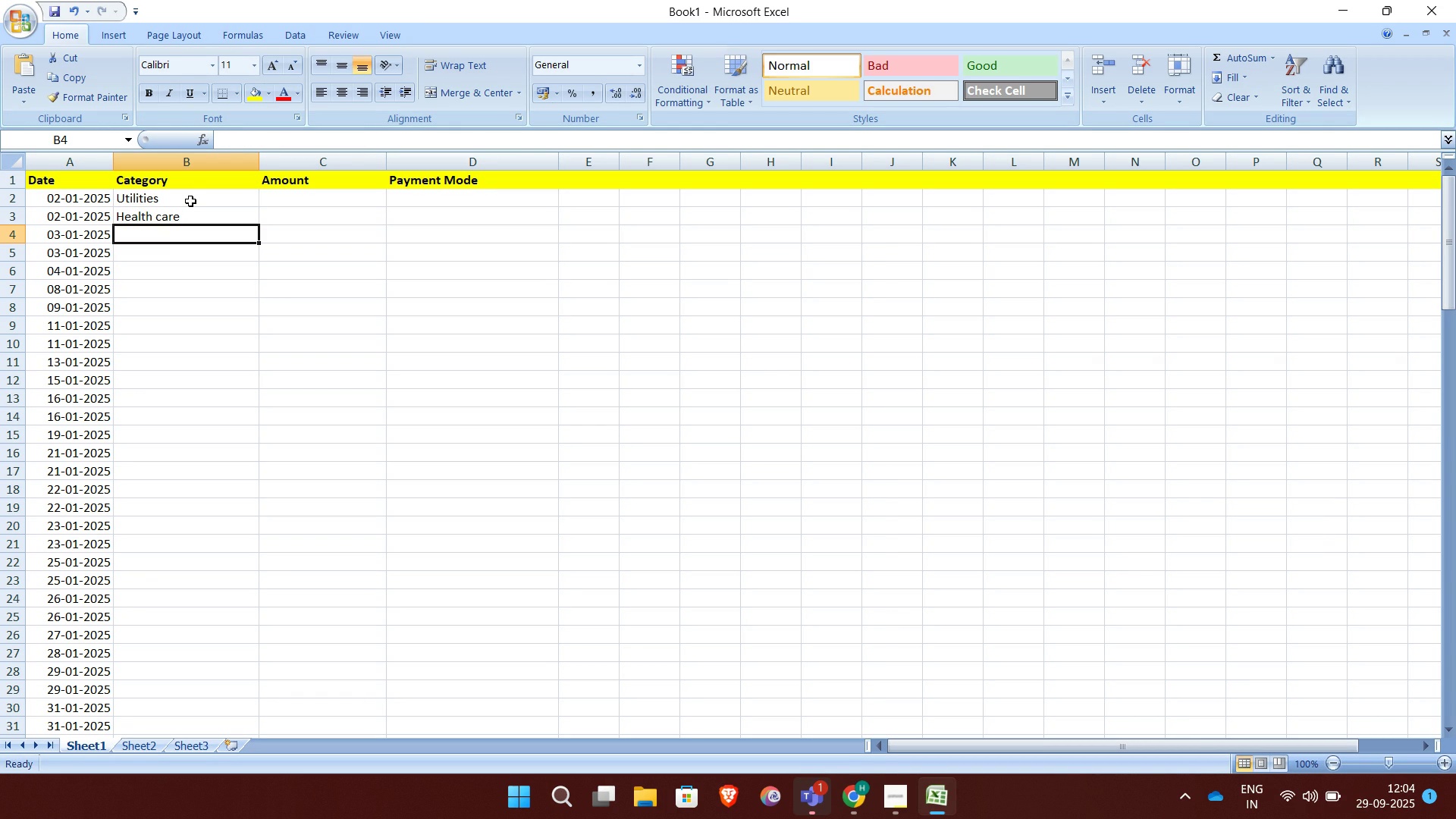 
type(Entertainment)
 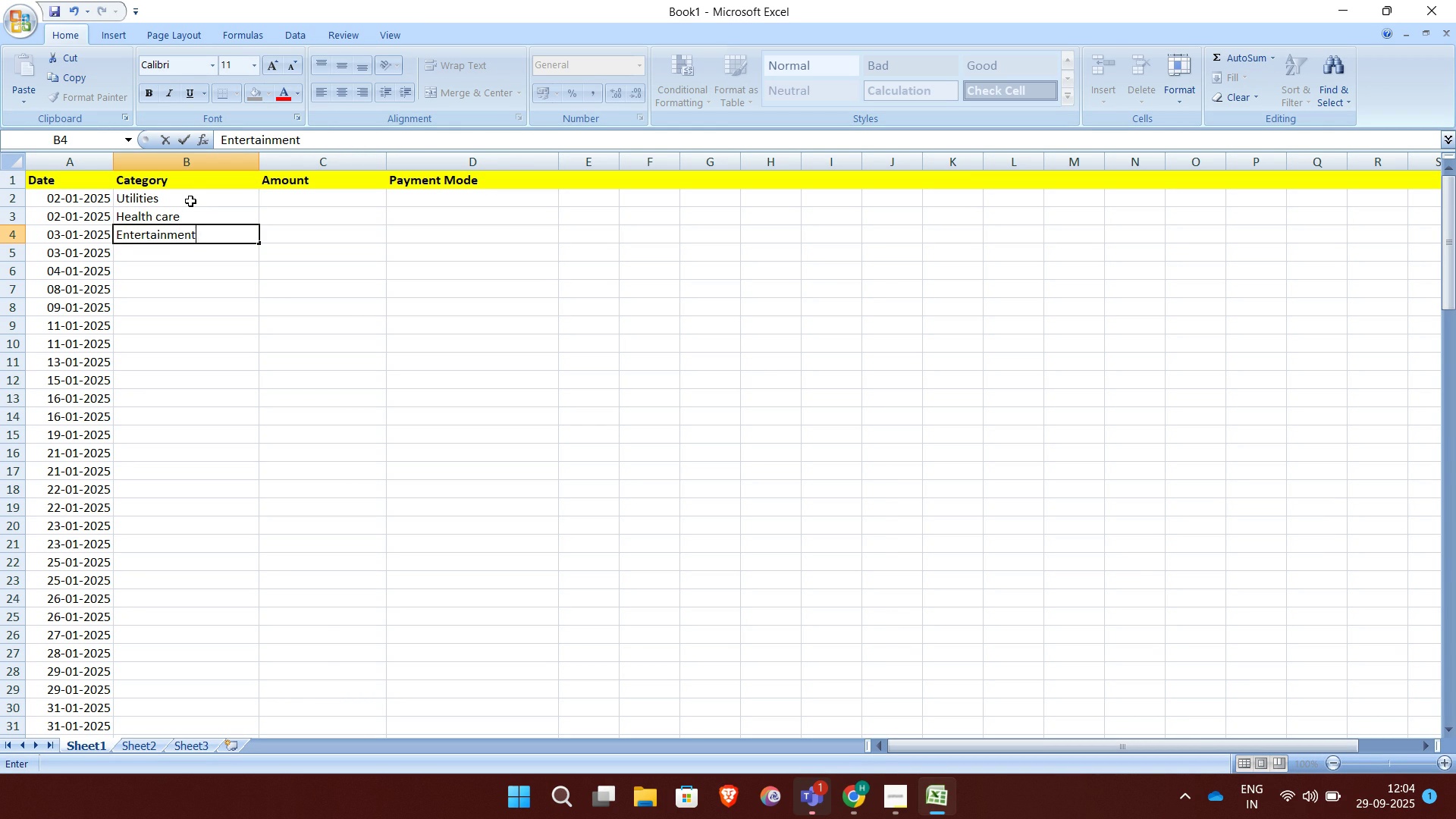 
key(Enter)
 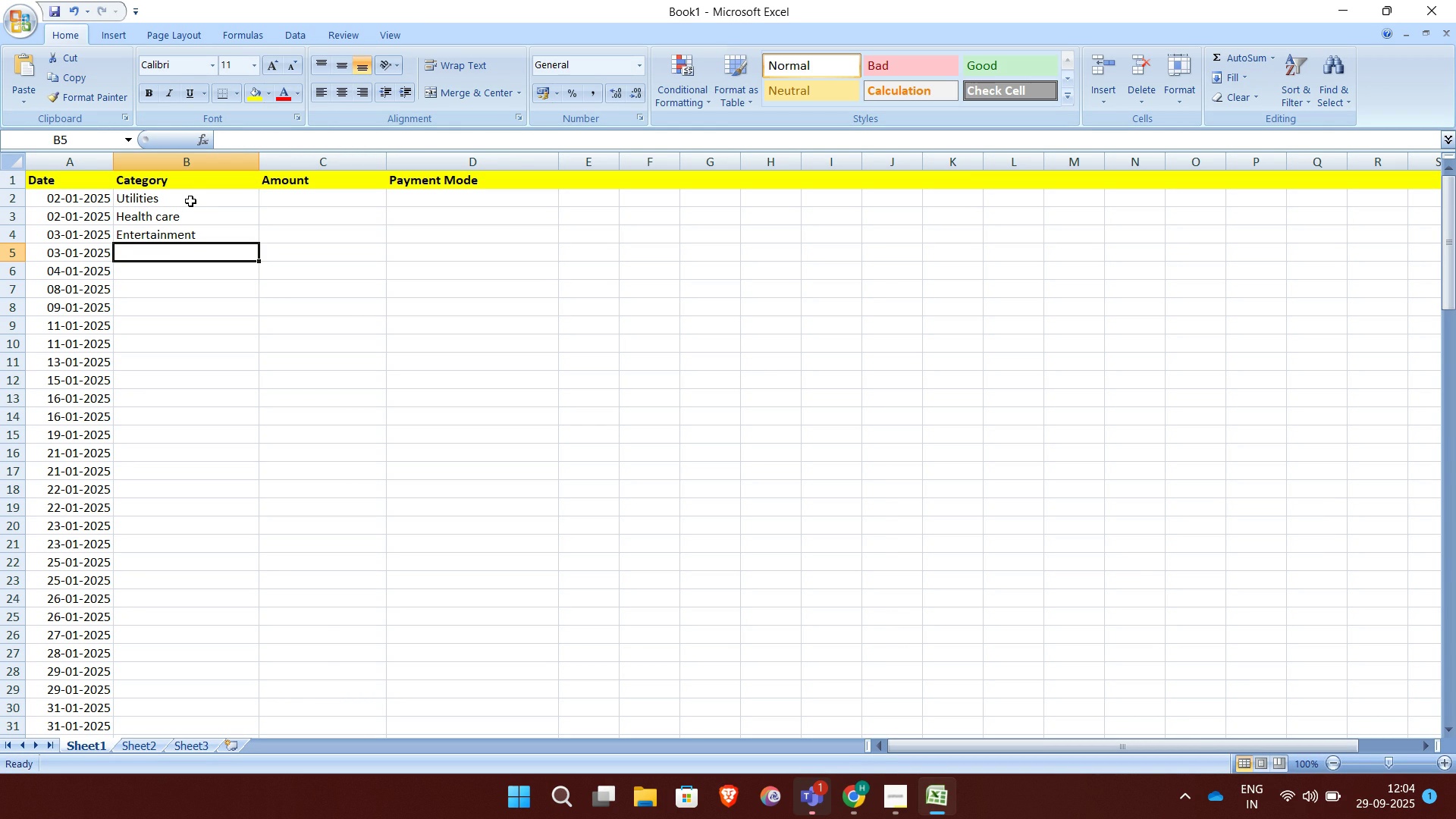 
key(CapsLock)
 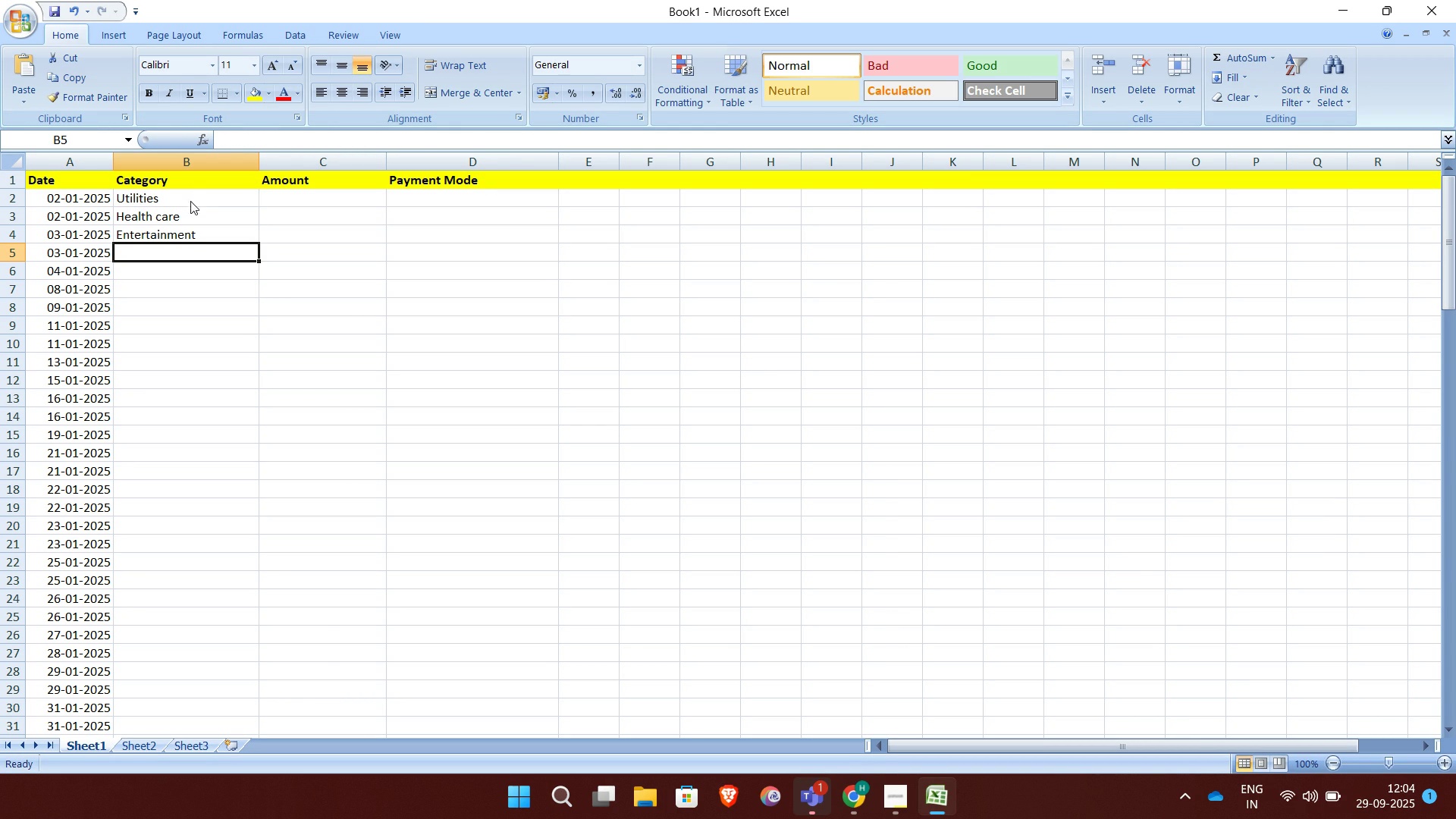 
key(H)
 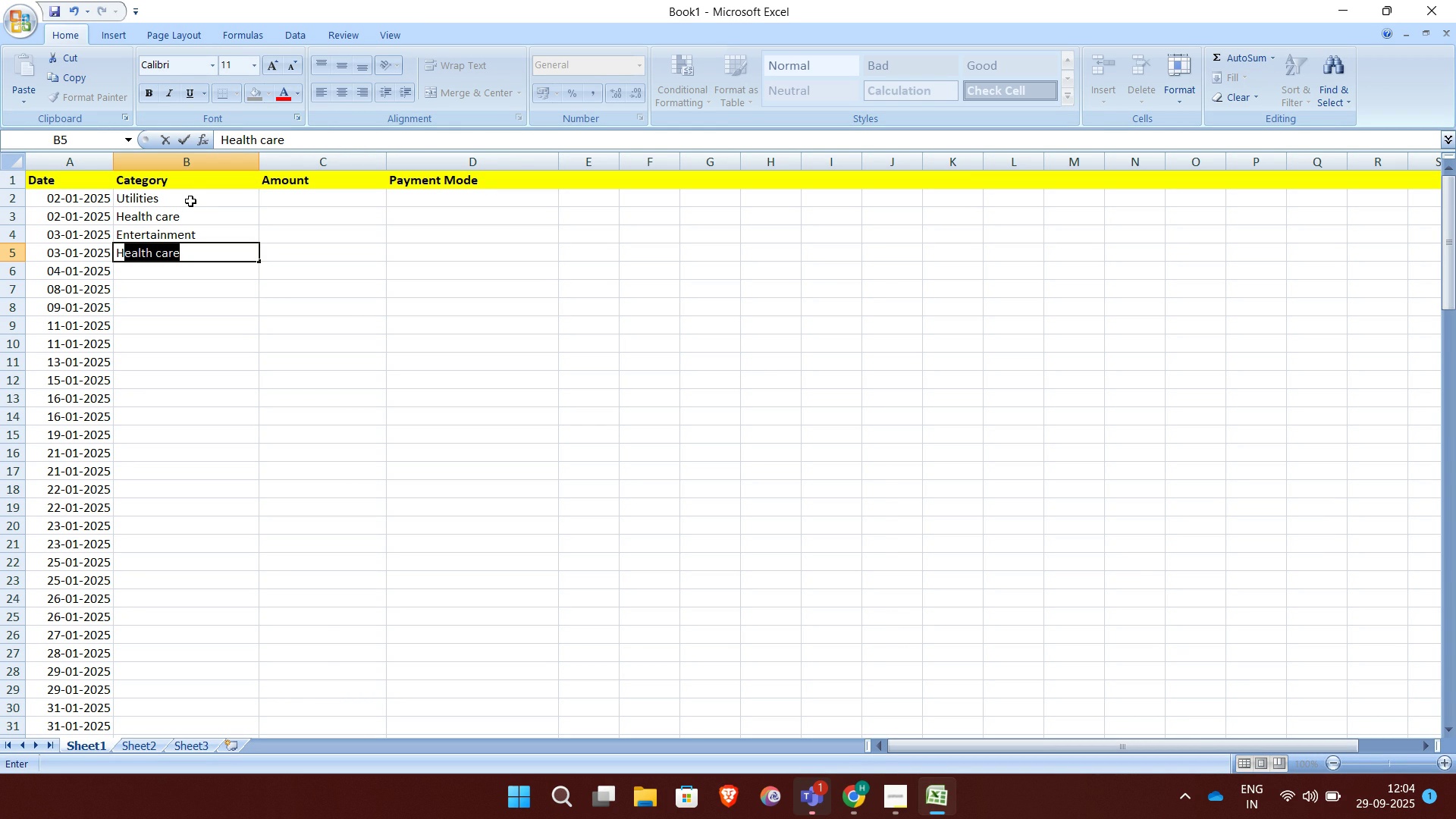 
key(Enter)
 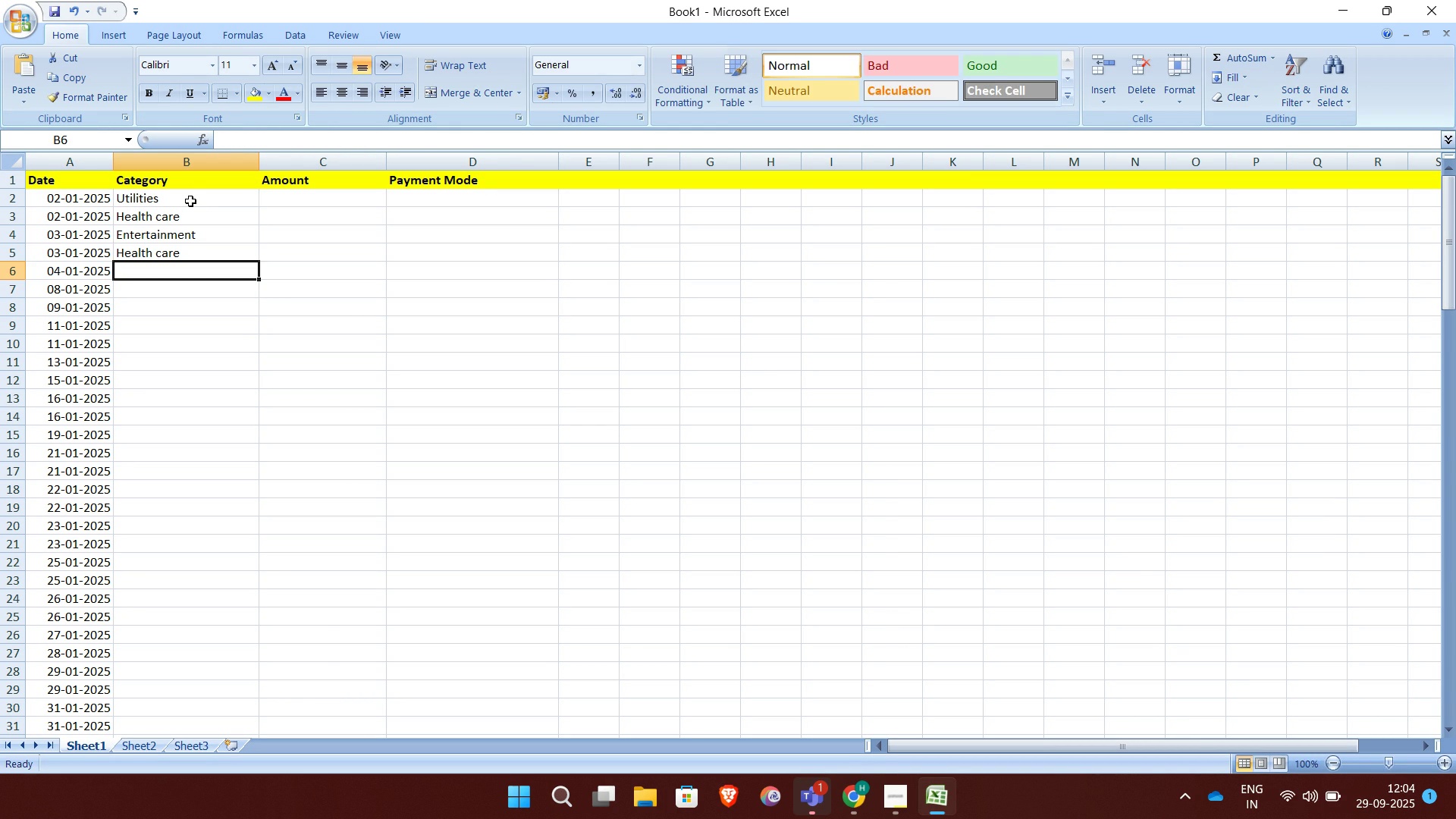 
key(H)
 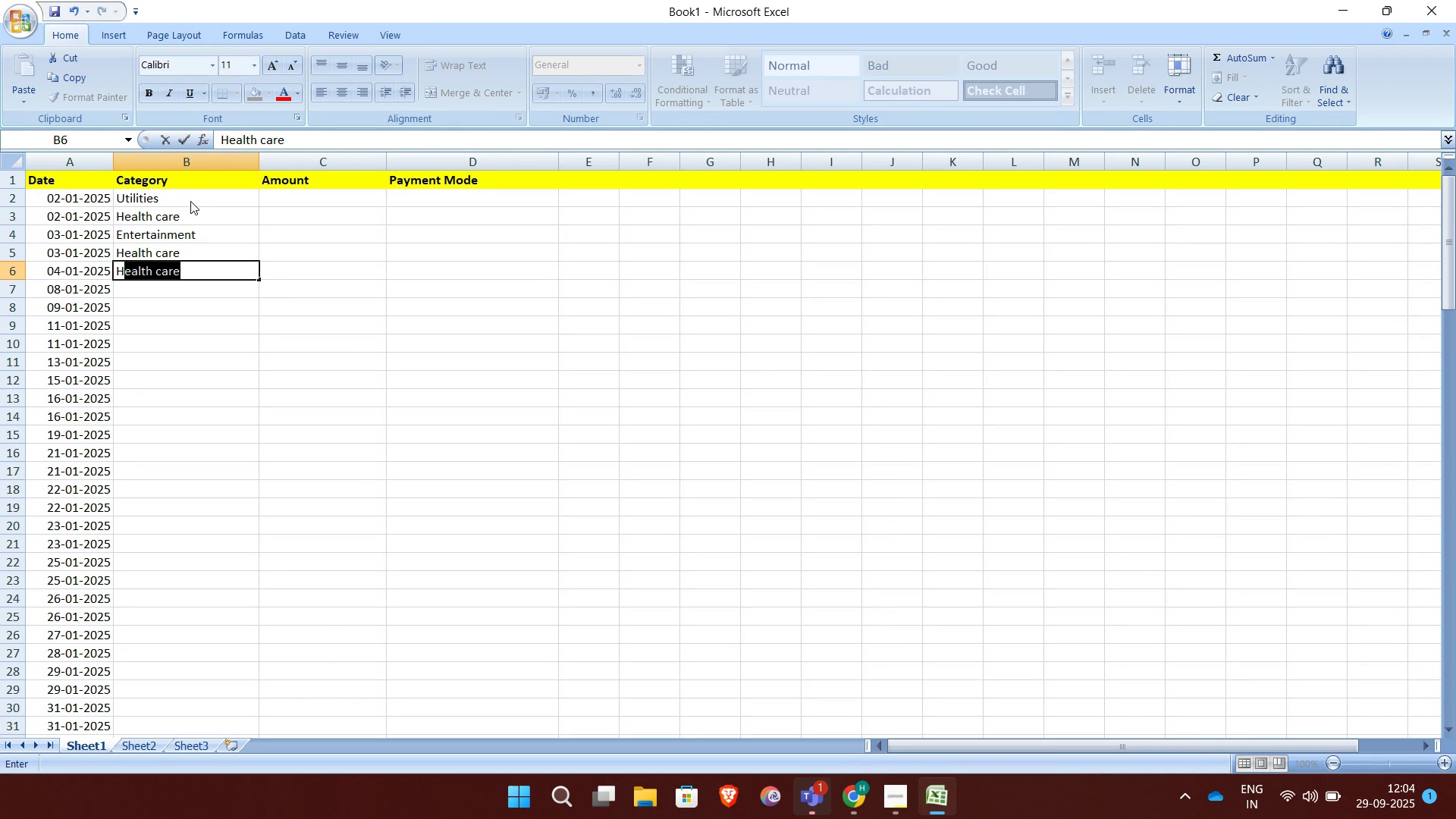 
key(Enter)
 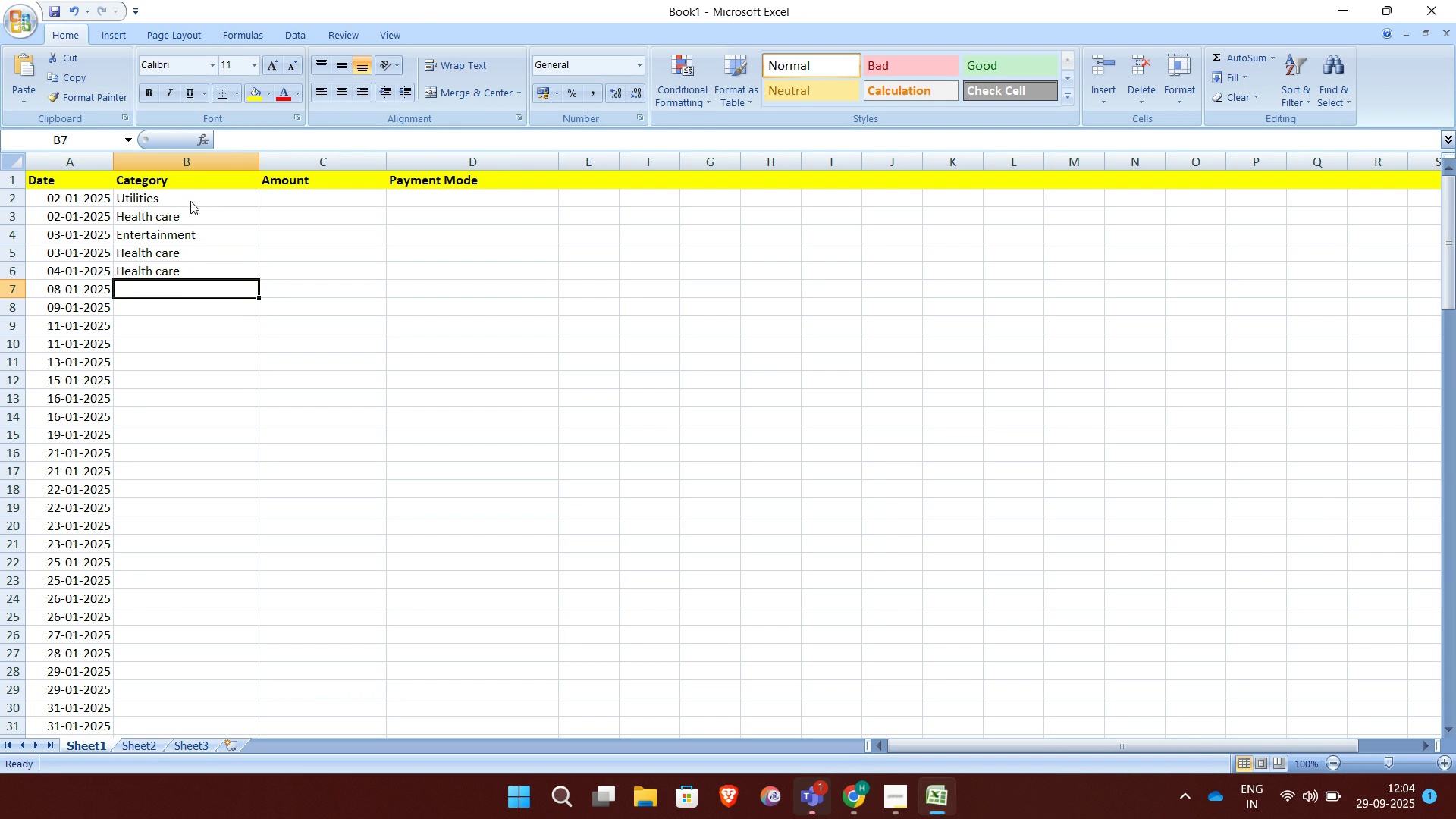 
type(Groceries)
 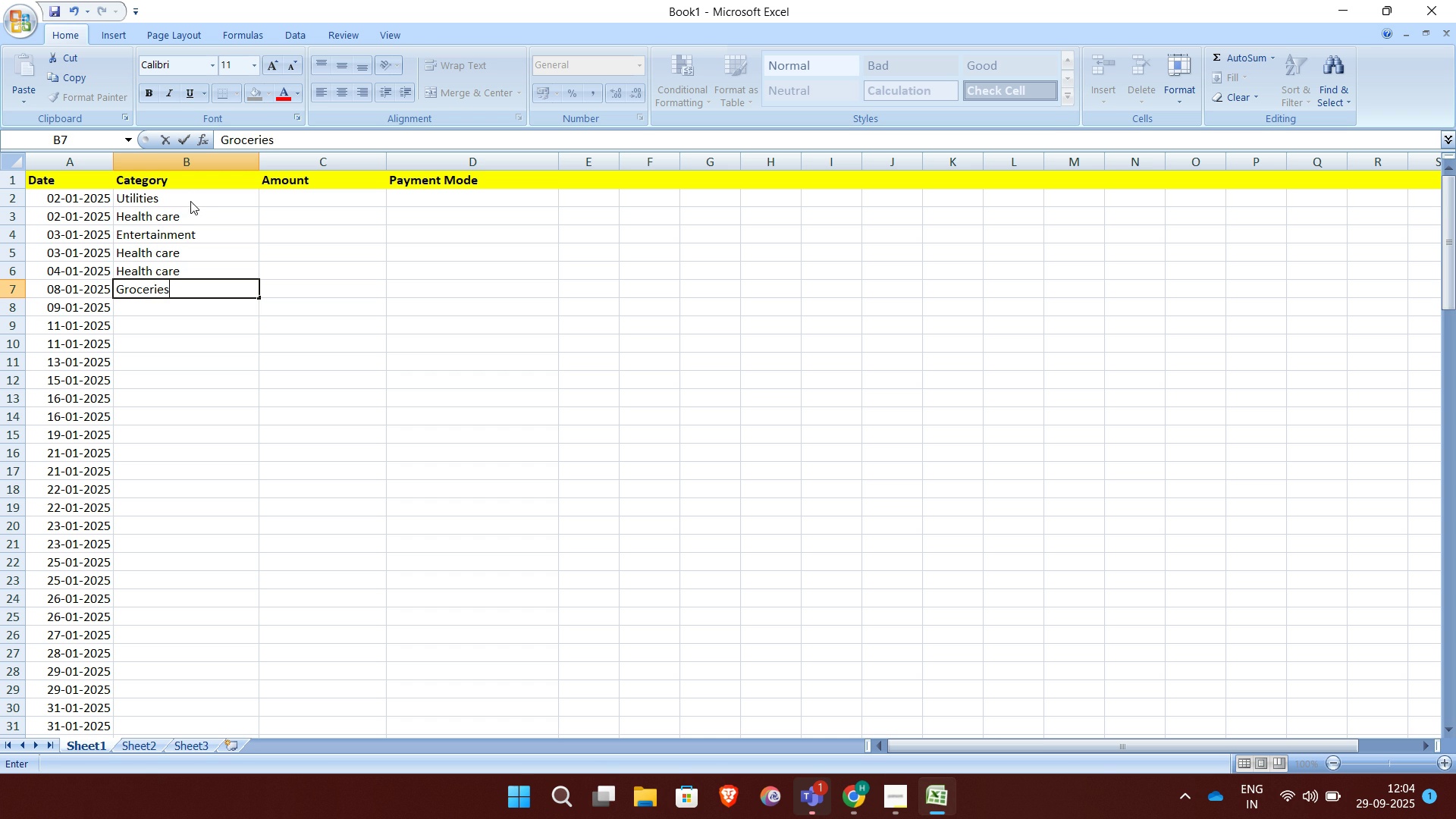 
key(Enter)
 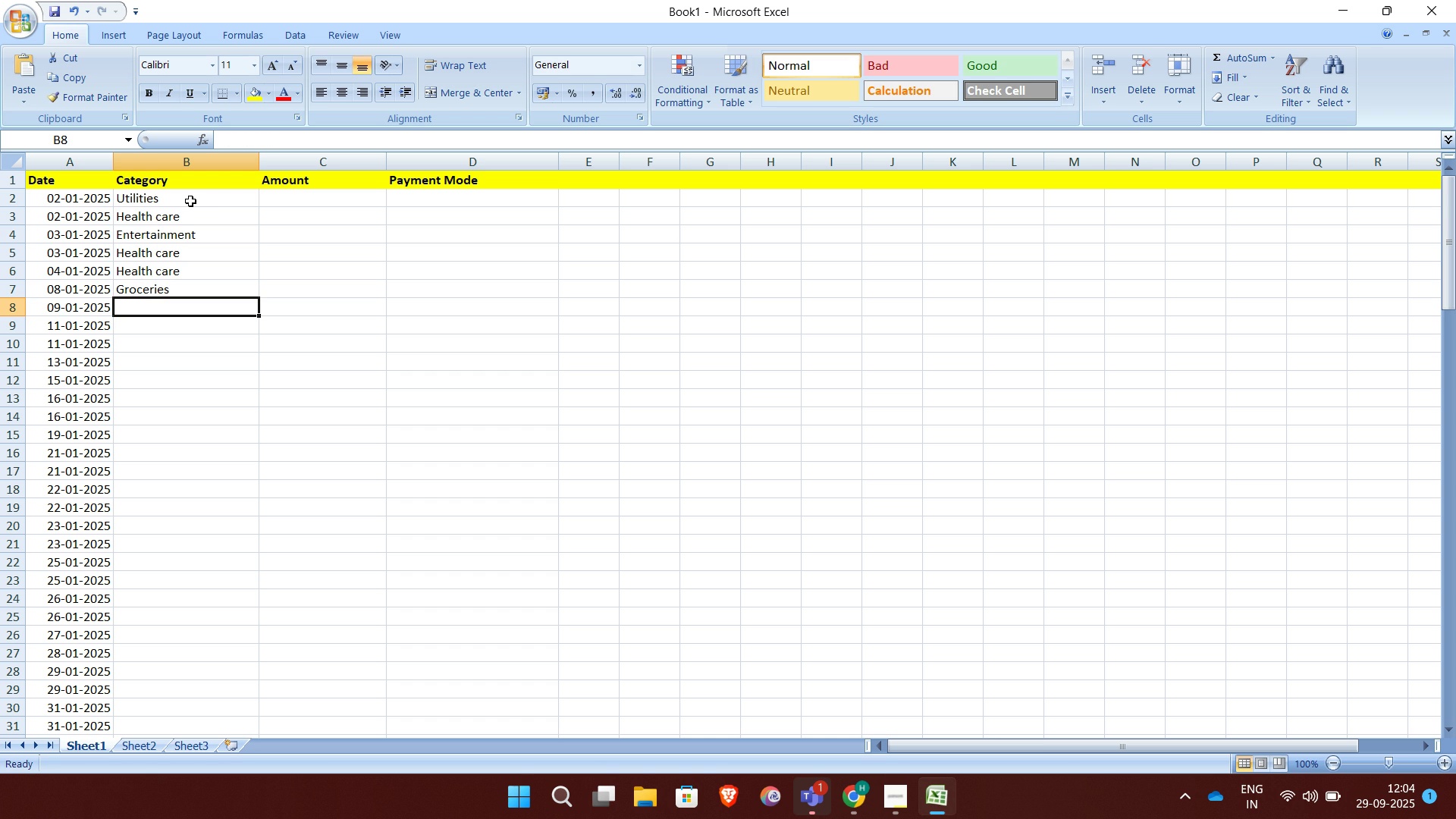 
key(CapsLock)
 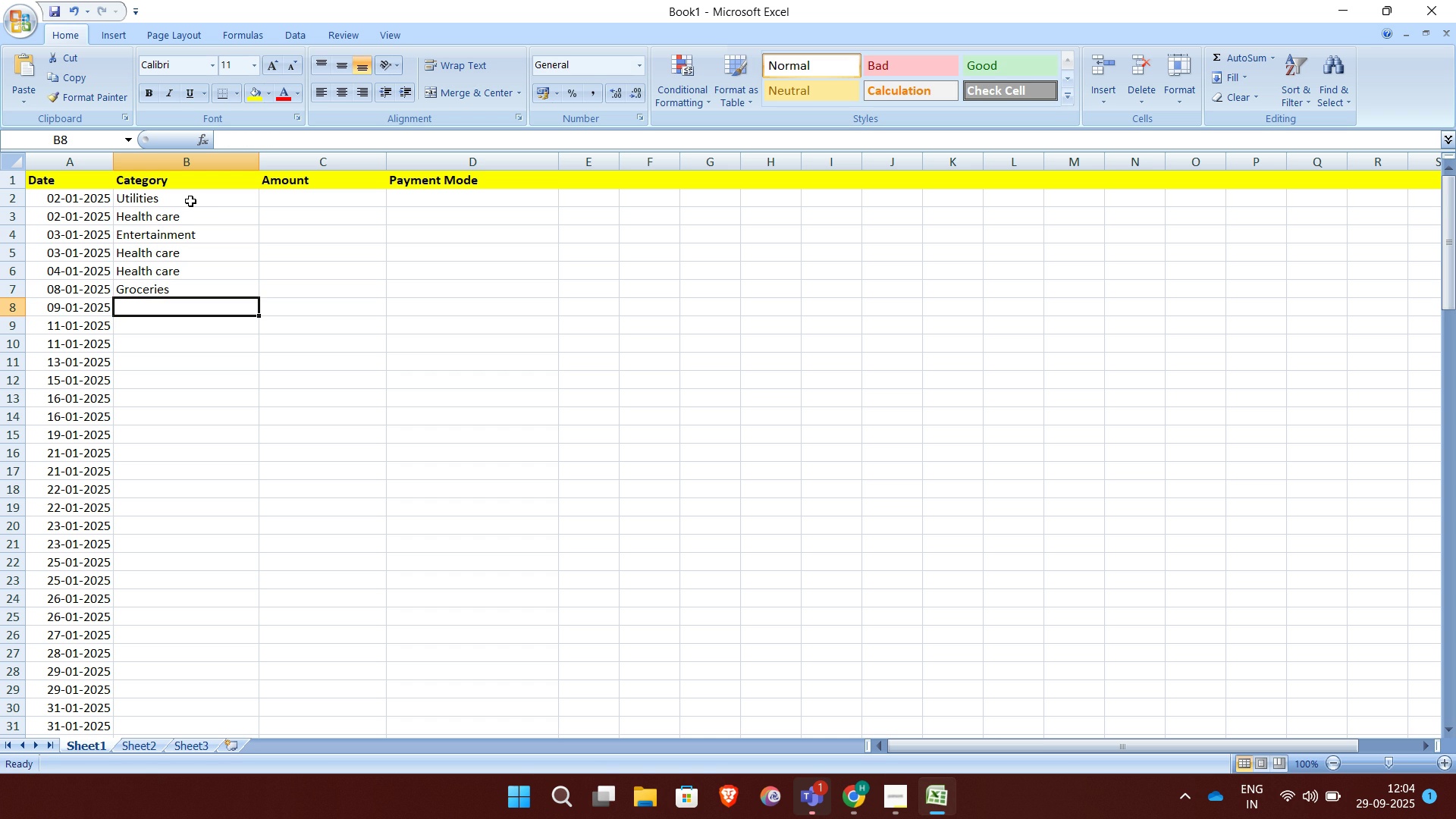 
key(G)
 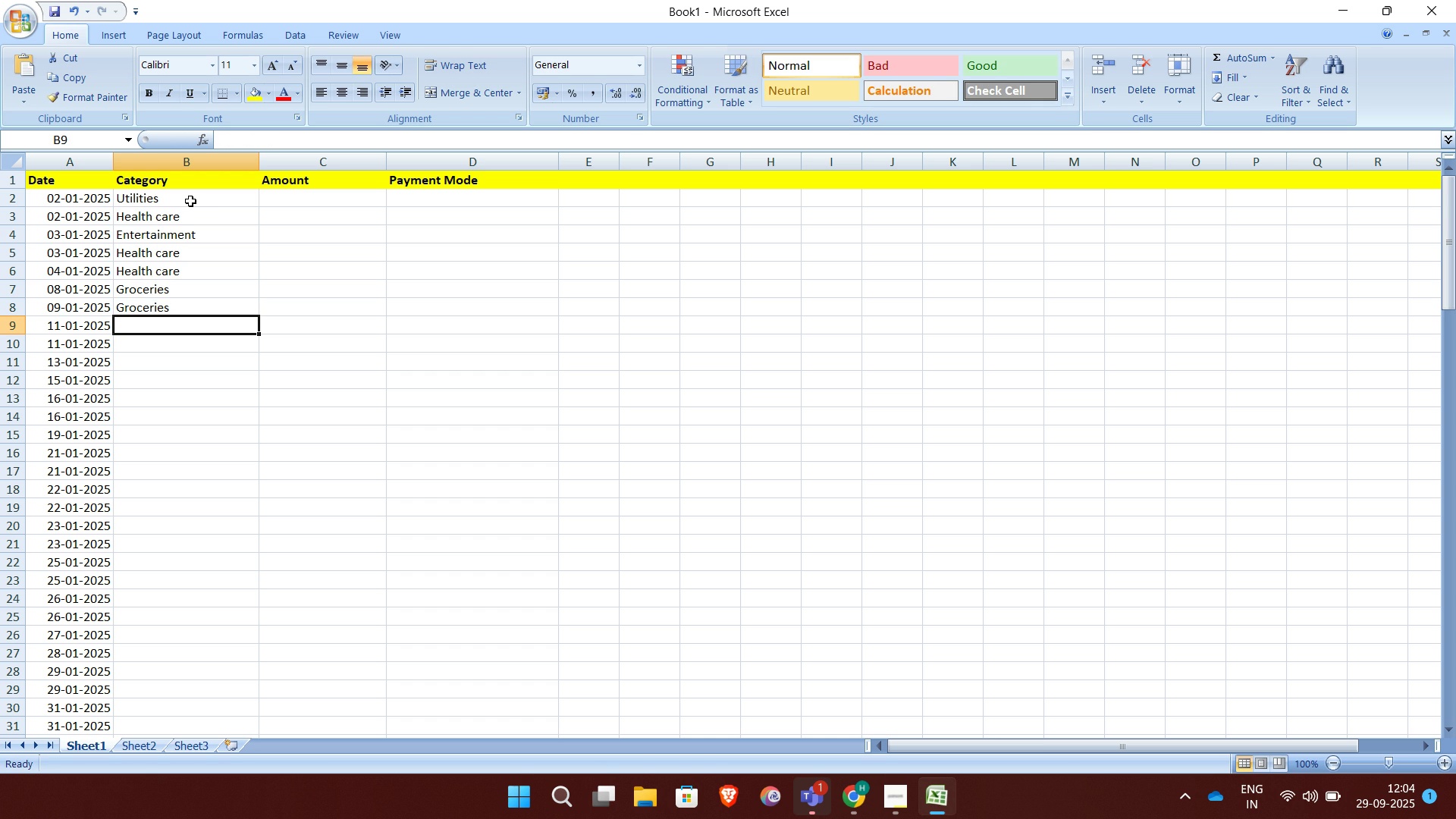 
key(Enter)
 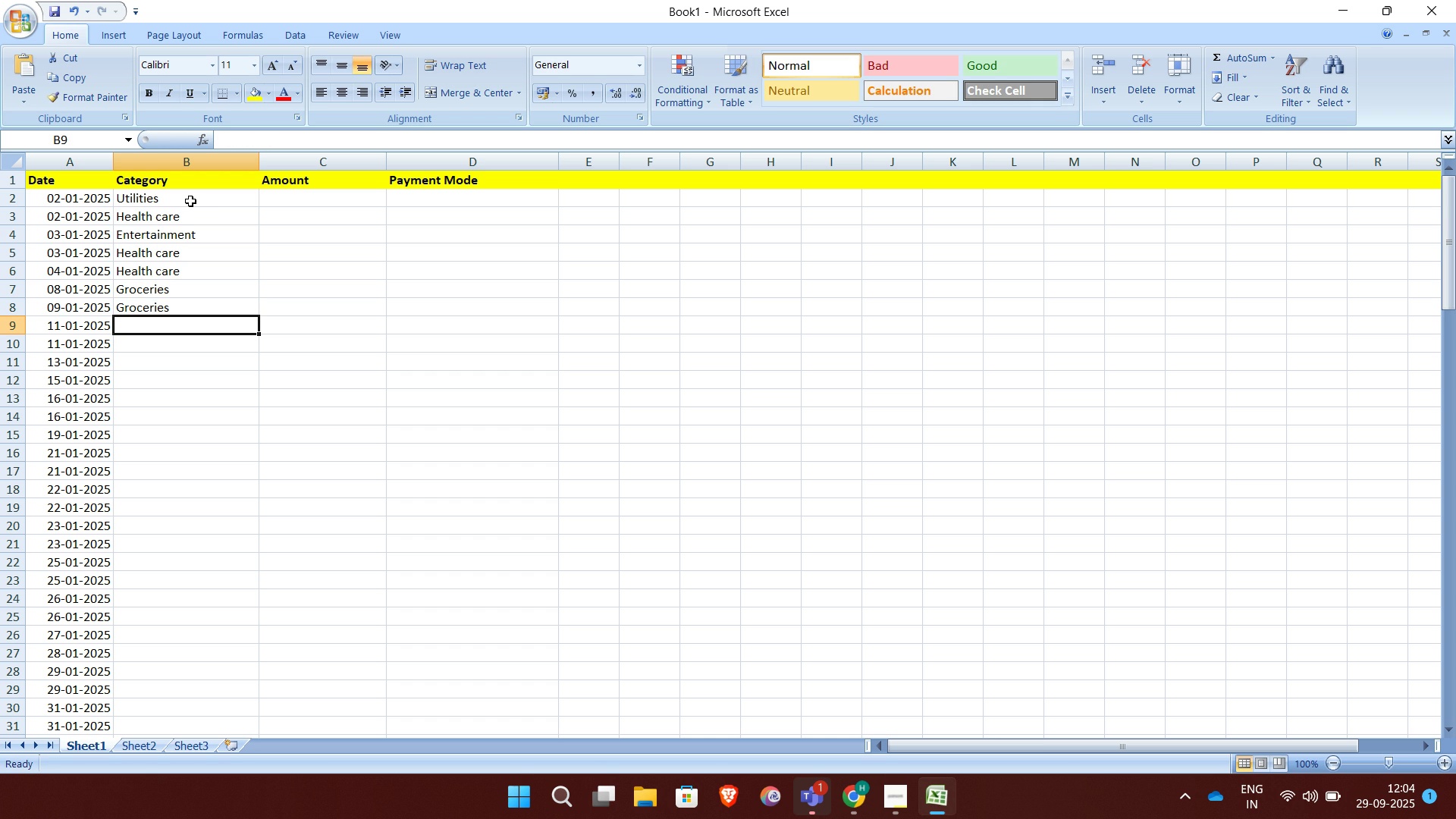 
key(H)
 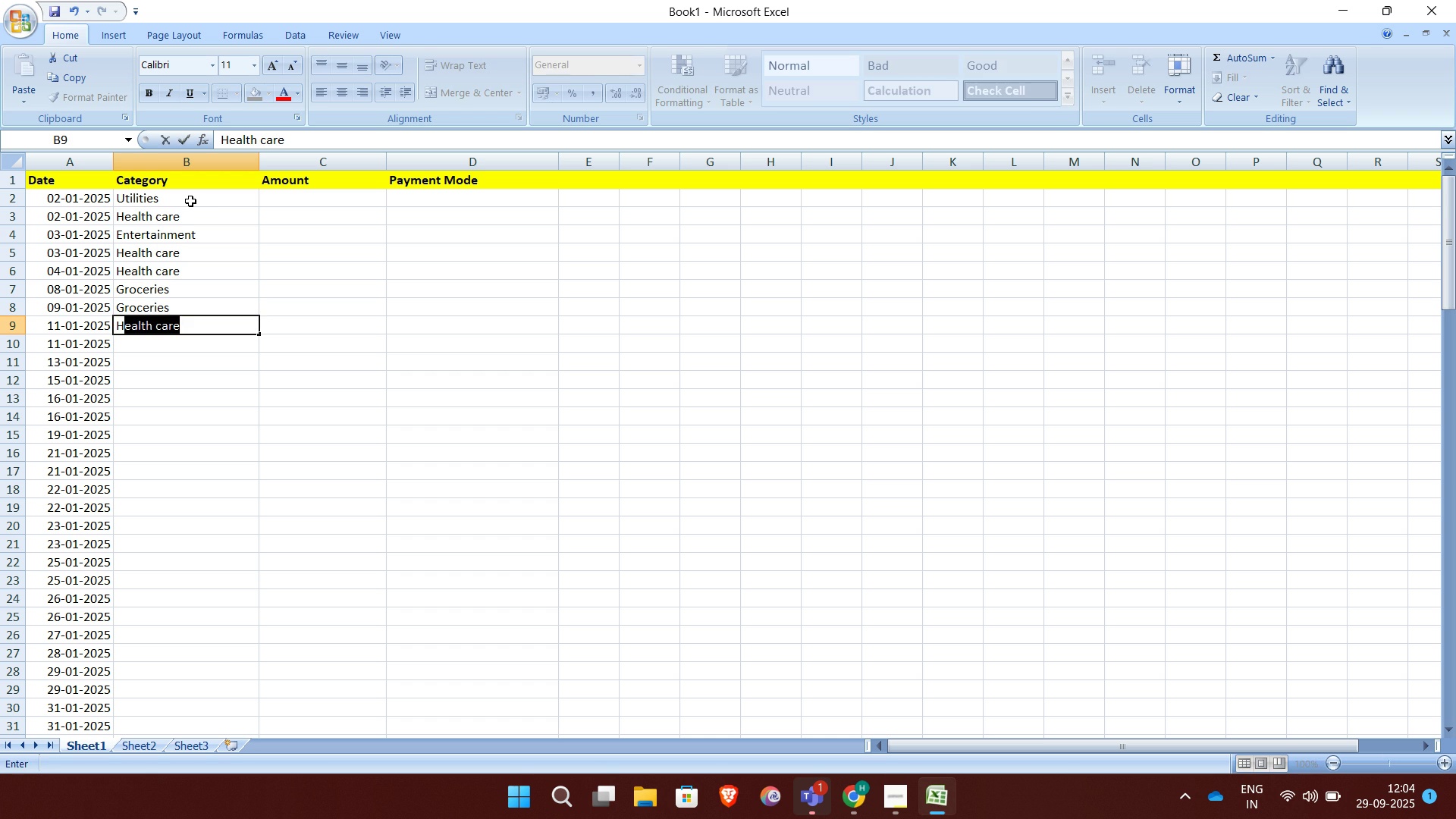 
key(Enter)
 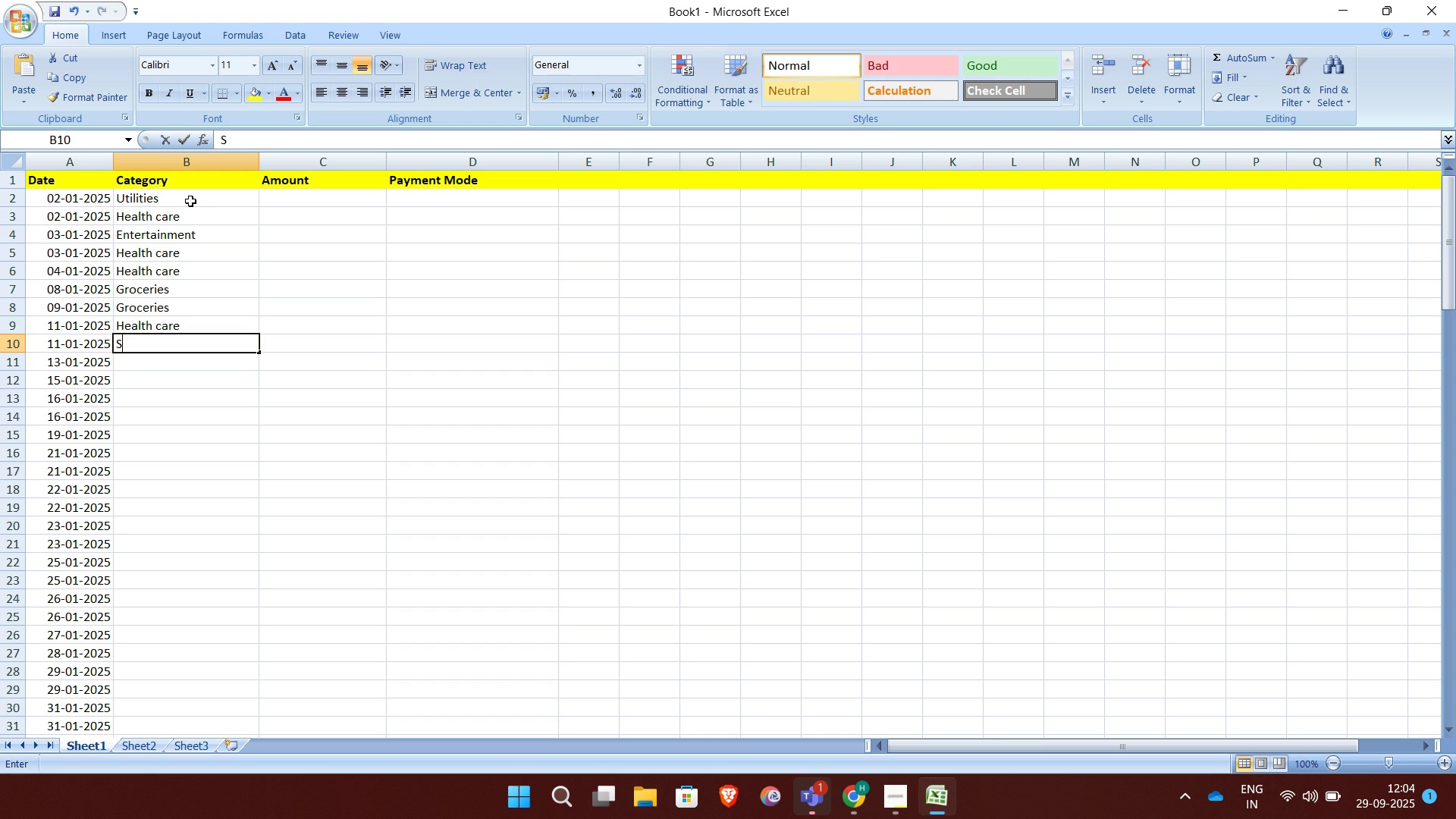 
type(Shopping)
 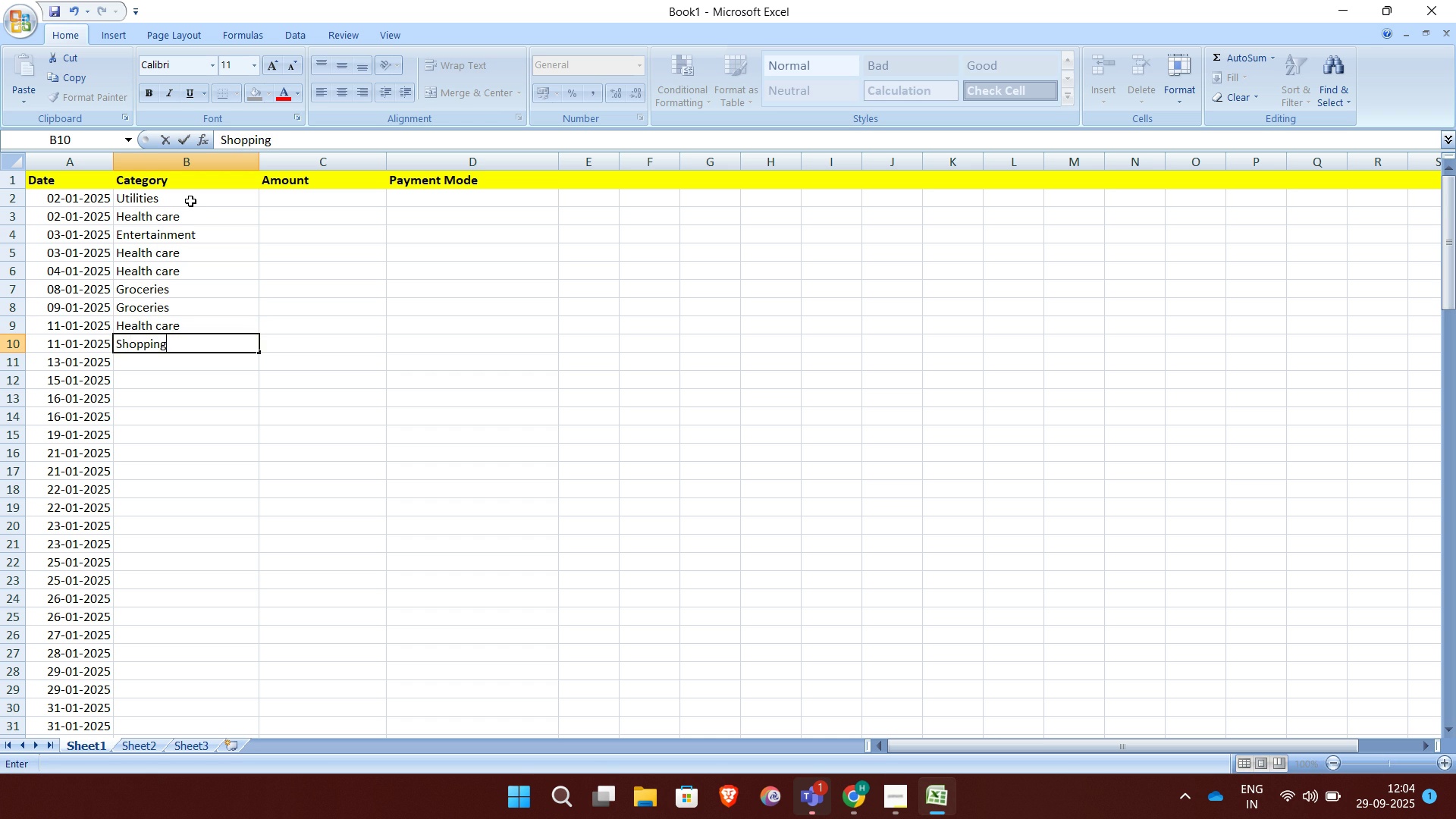 
key(Enter)
 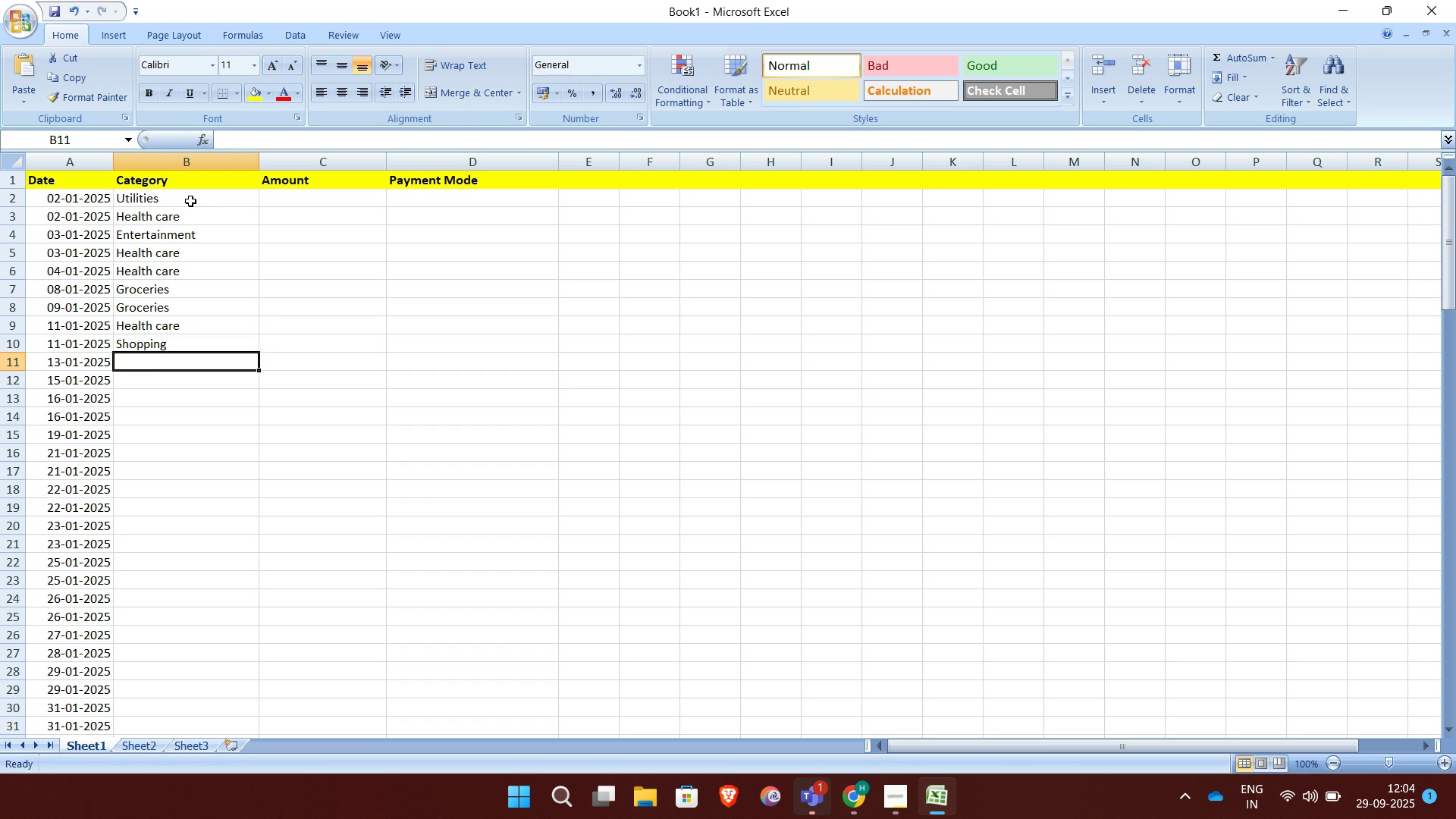 
key(CapsLock)
 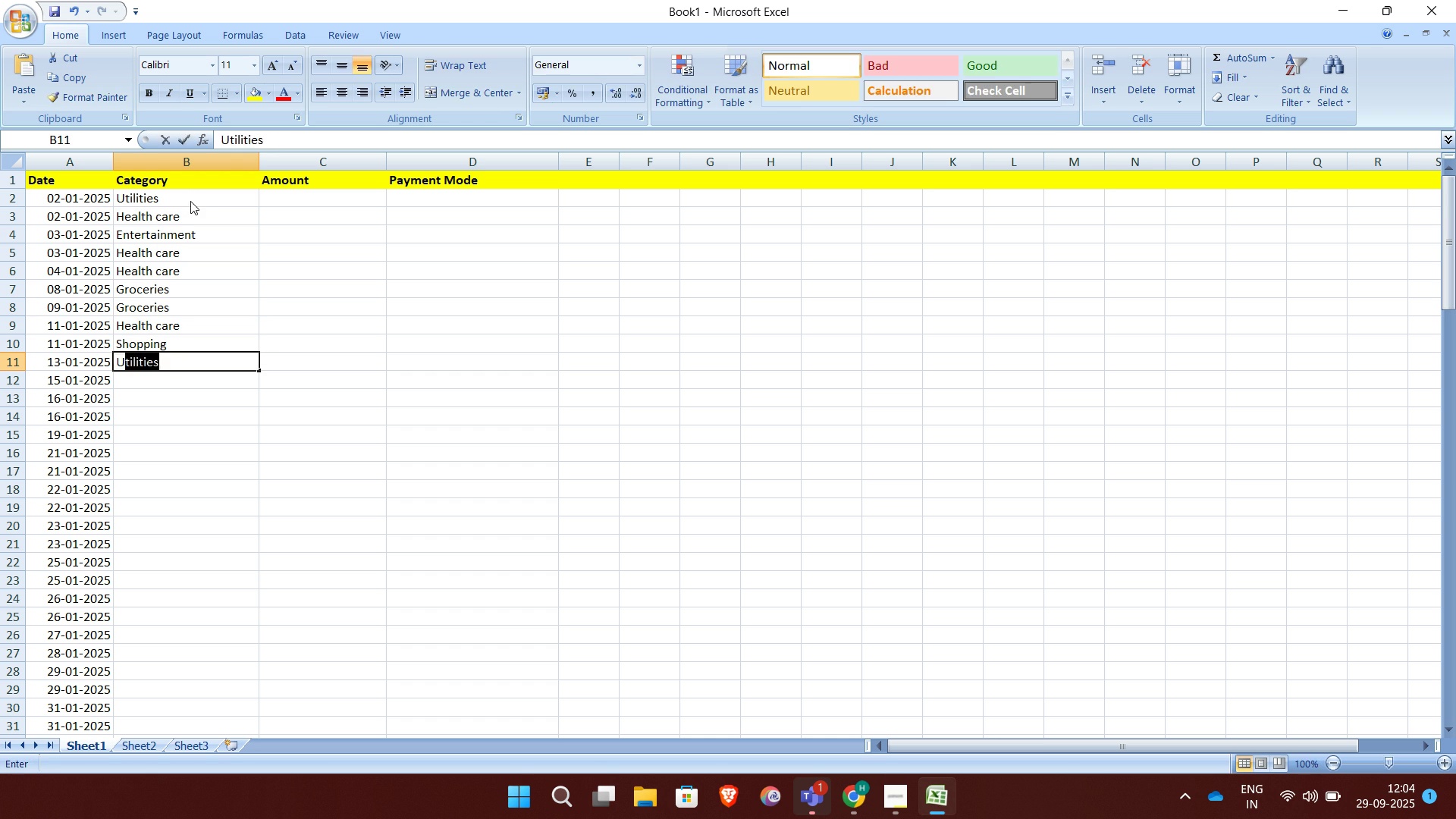 
key(U)
 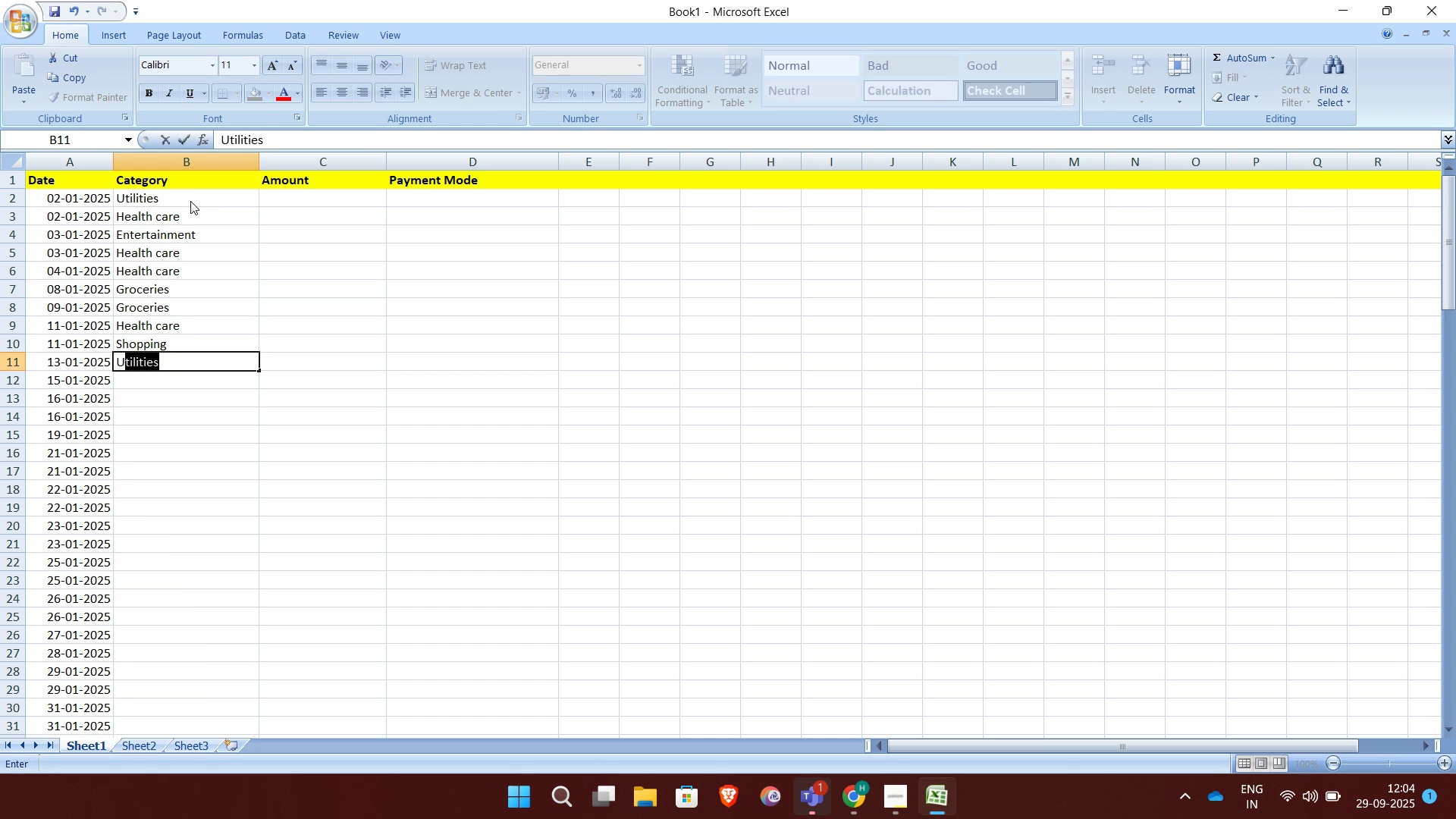 
key(Enter)
 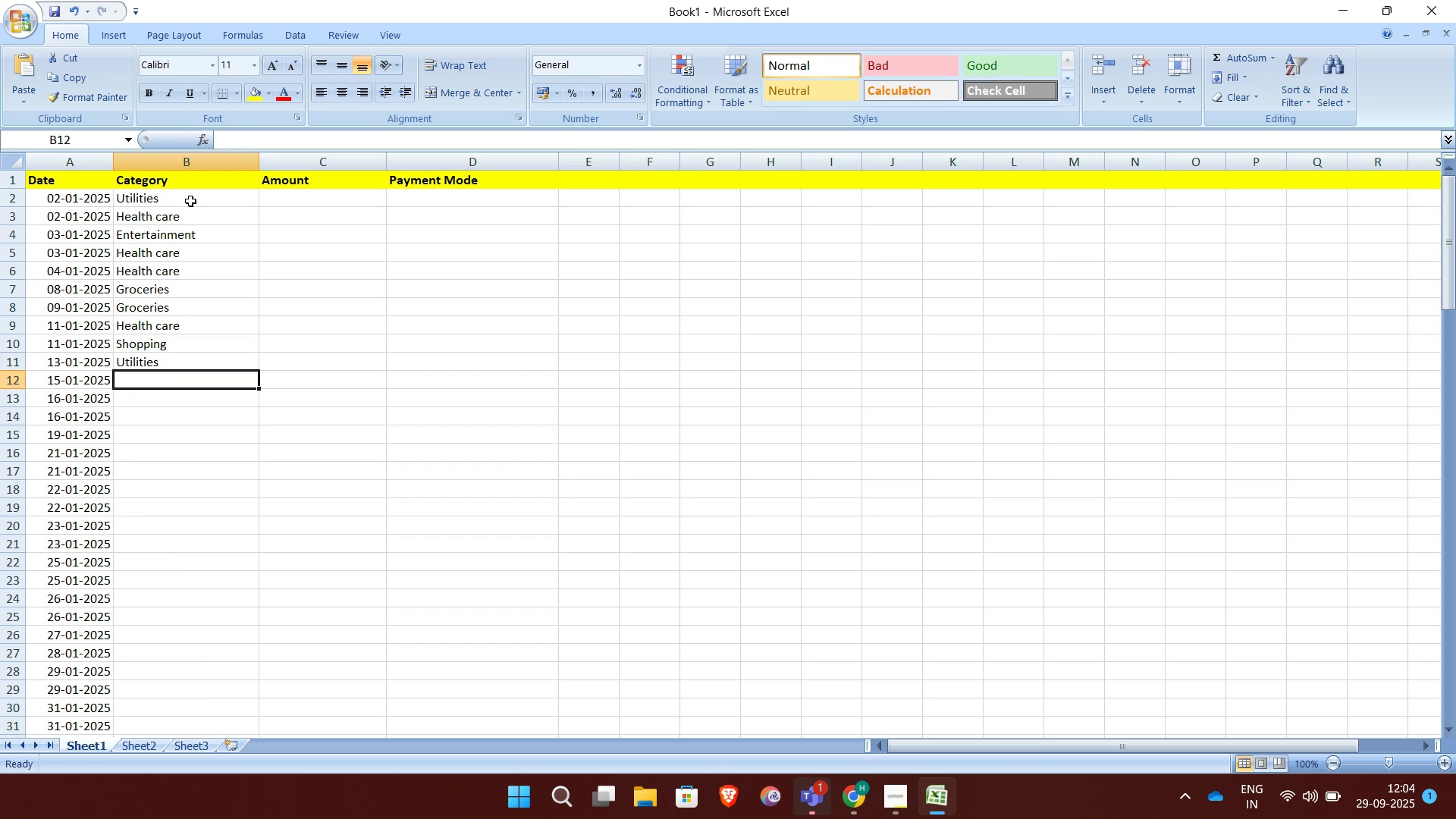 
key(G)
 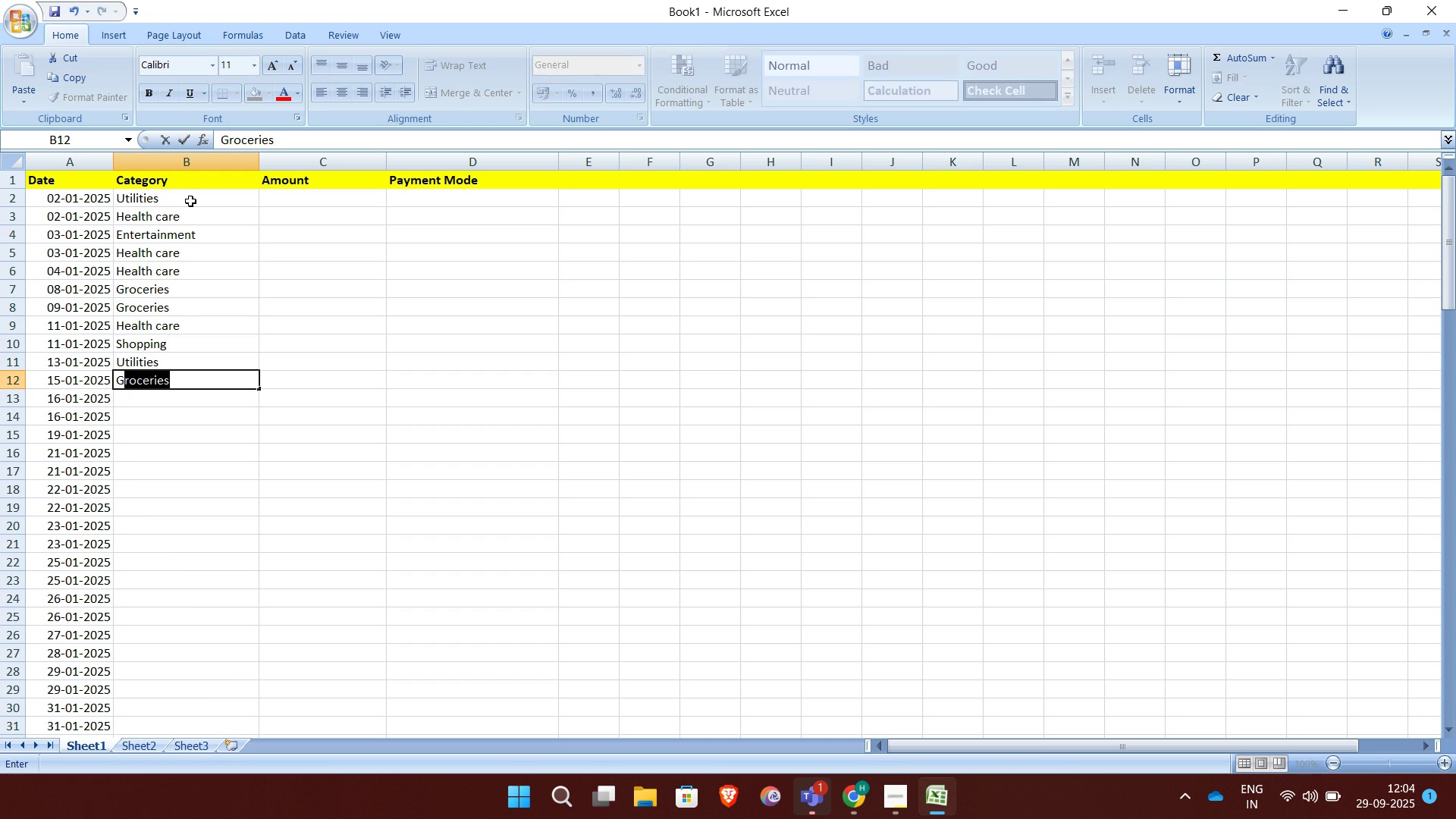 
key(Enter)
 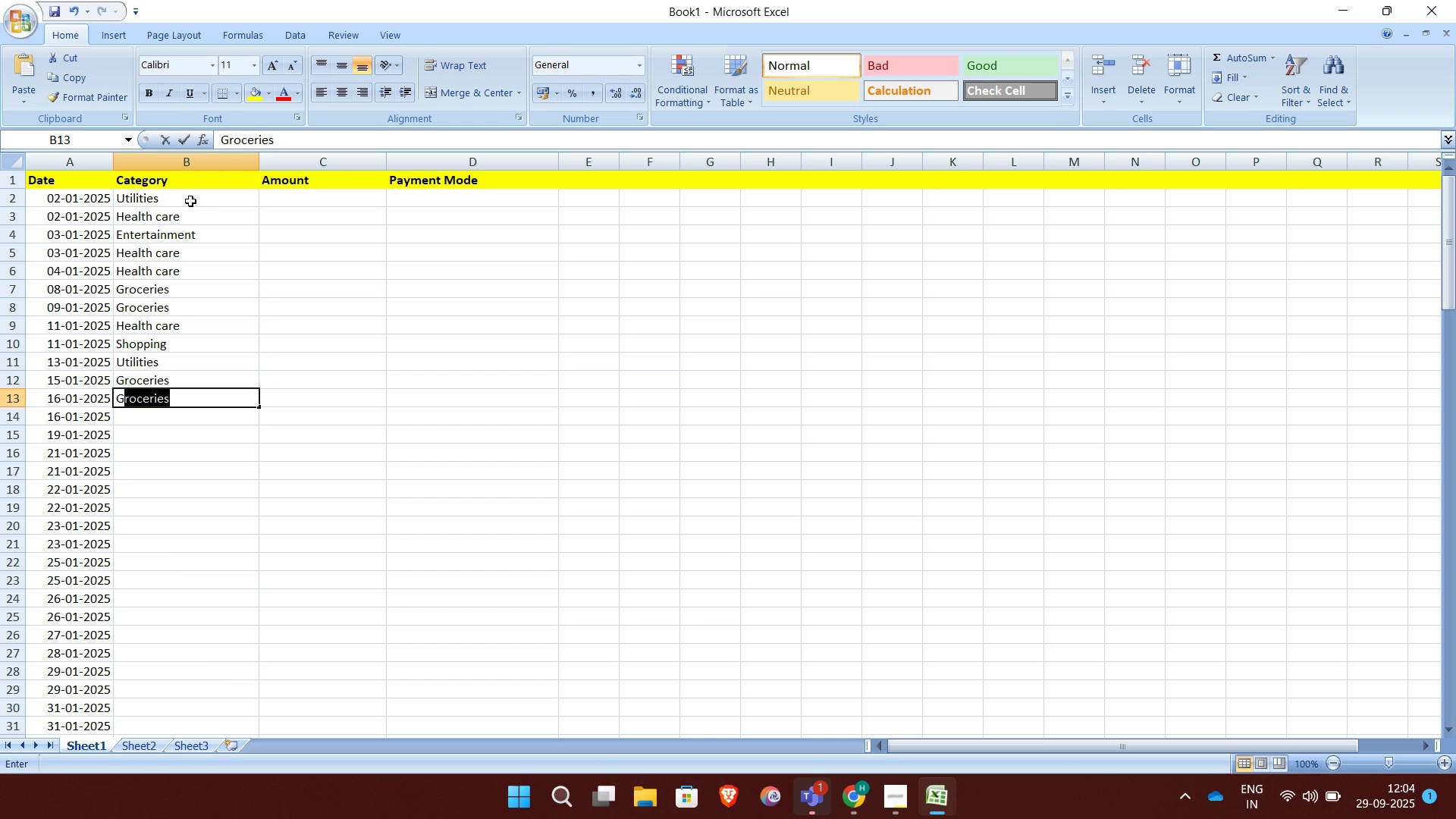 
key(G)
 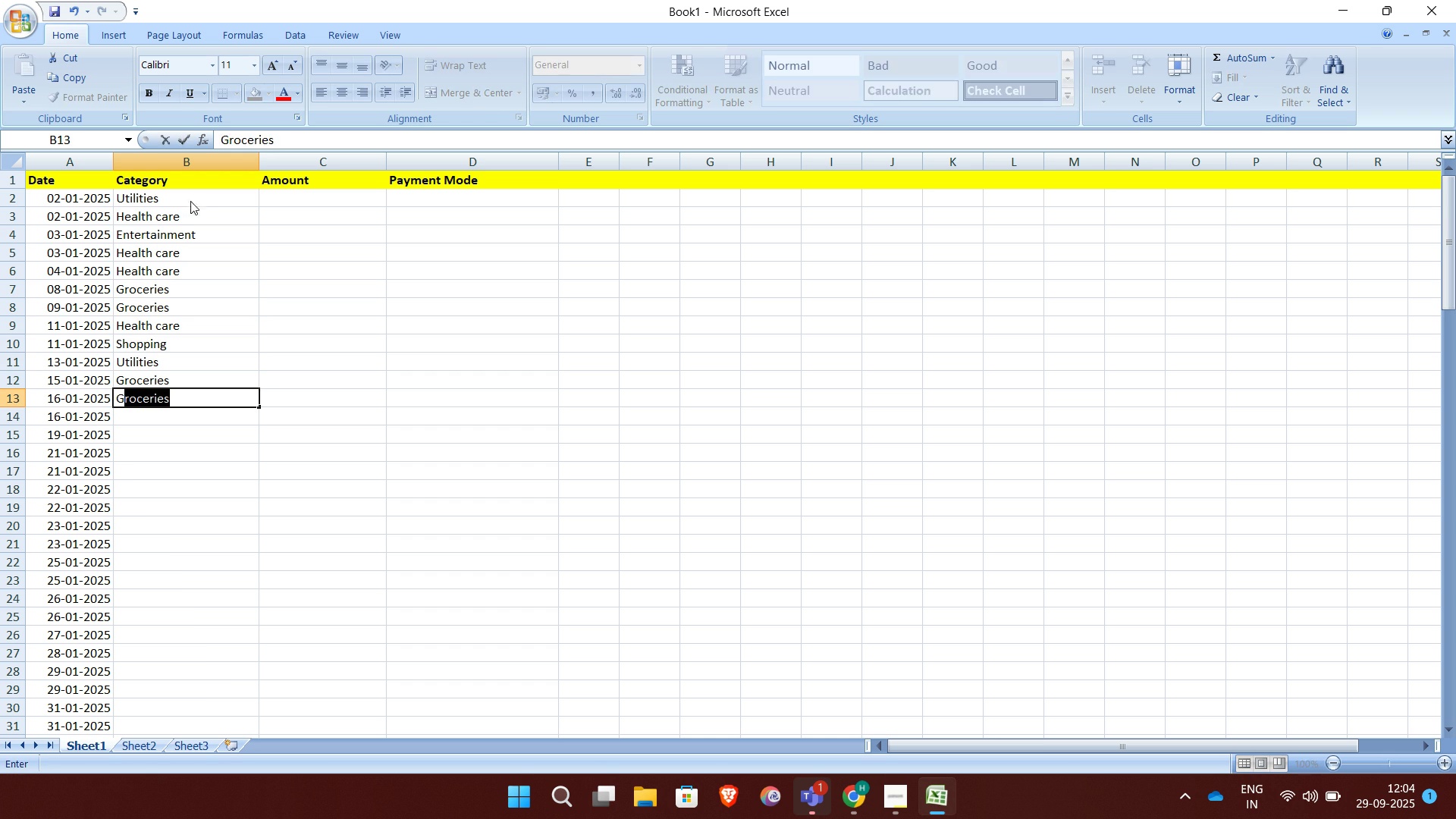 
key(Enter)
 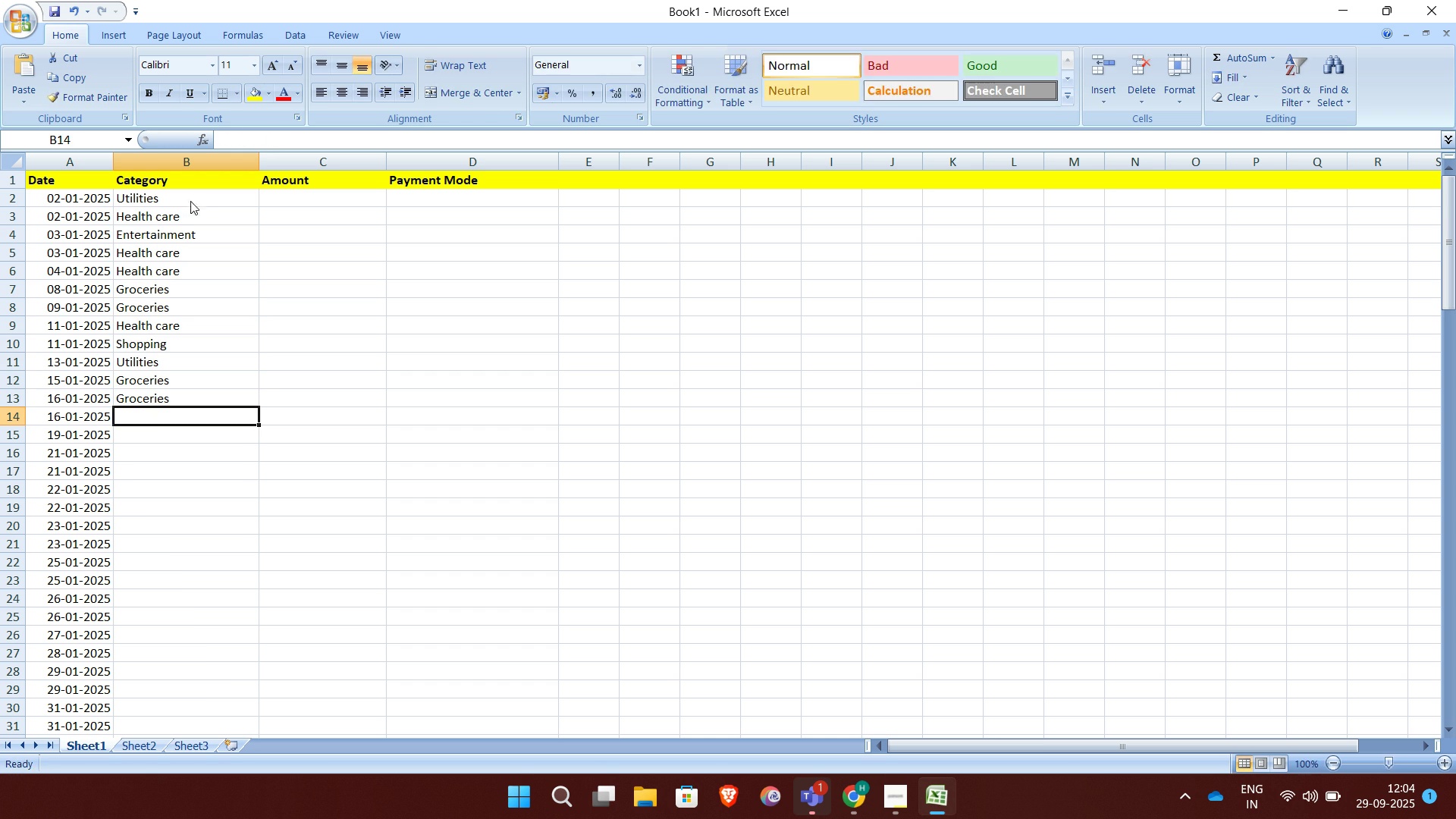 
key(U)
 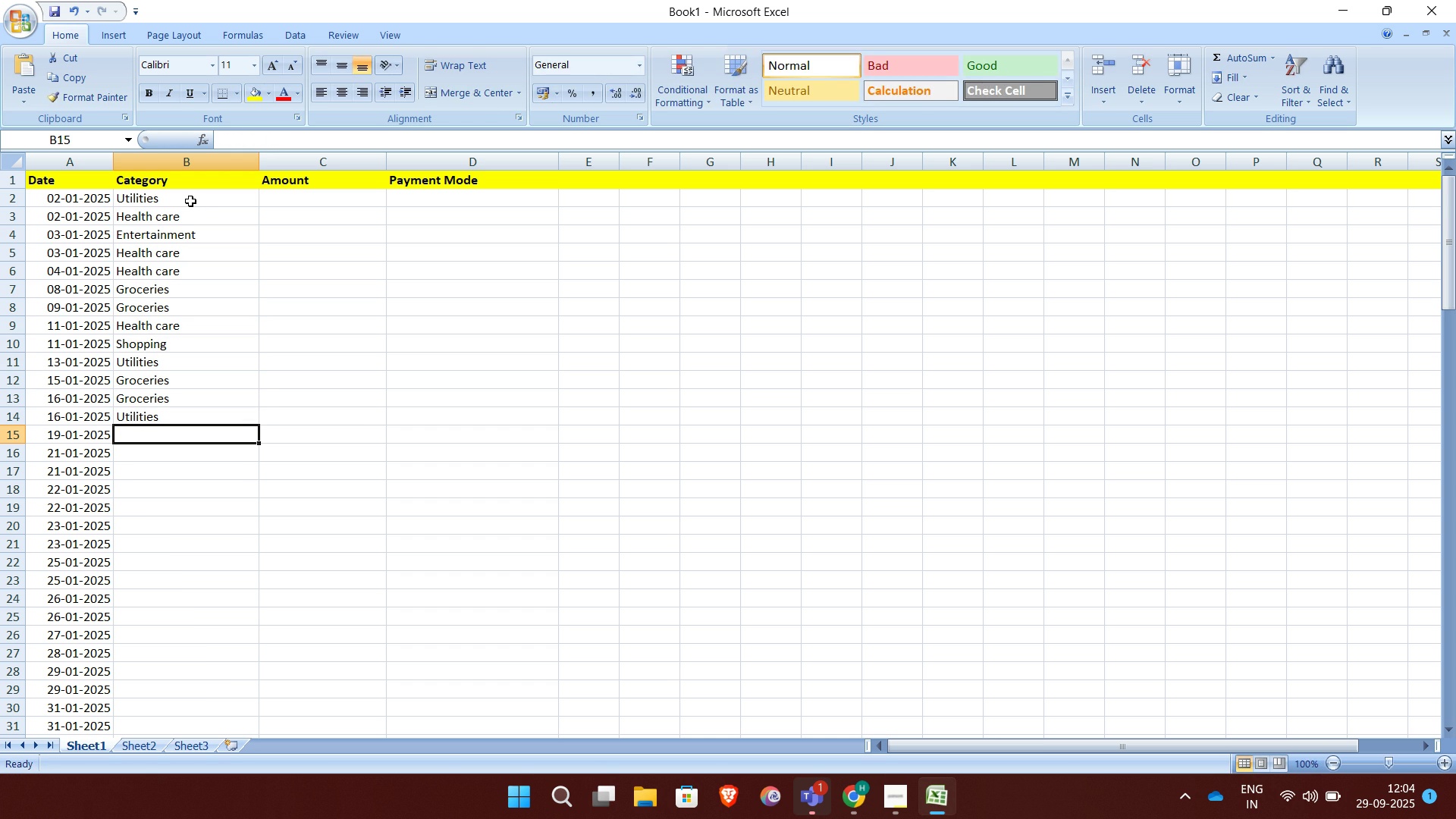 
key(Enter)
 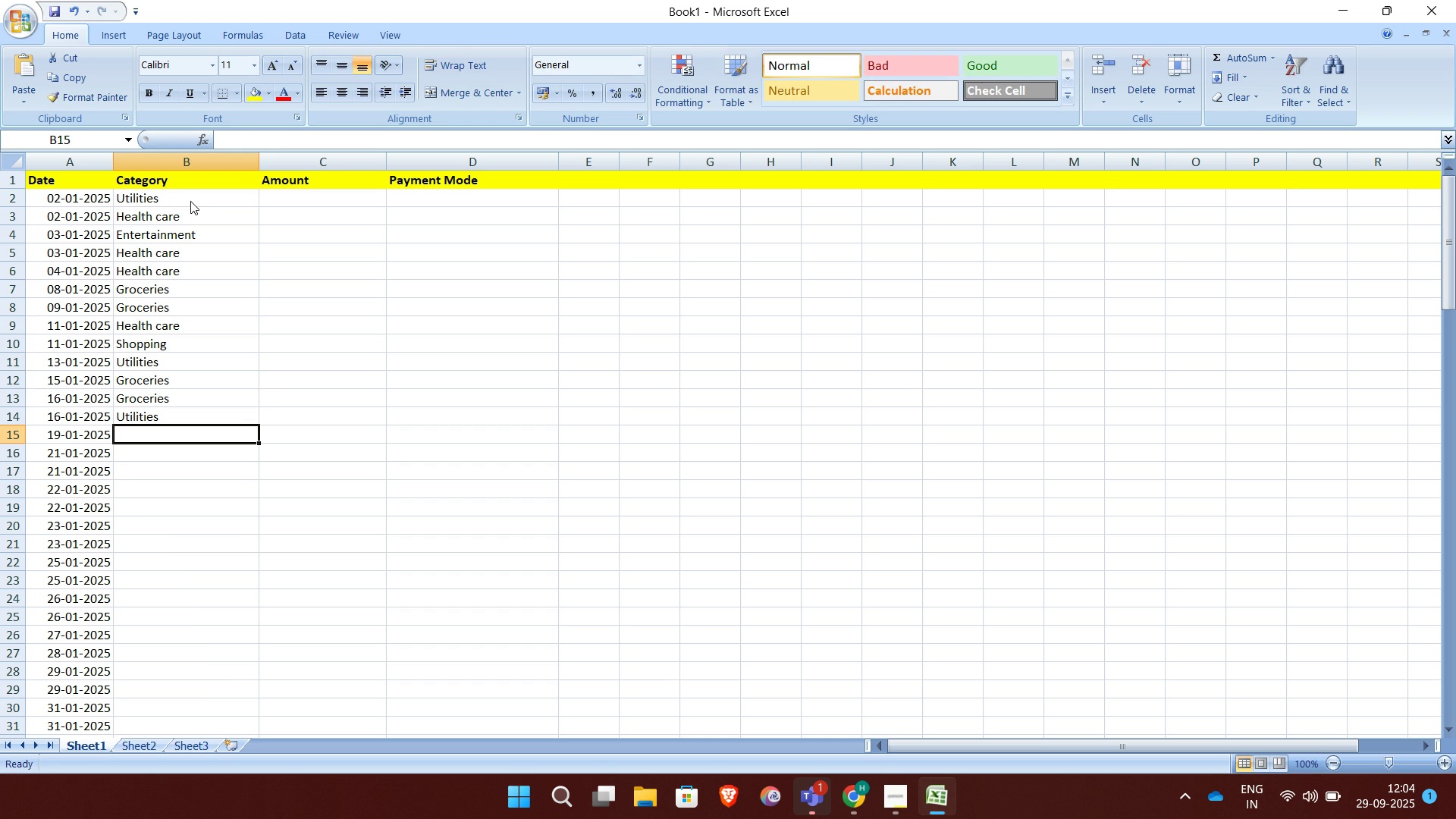 
type(Food)
 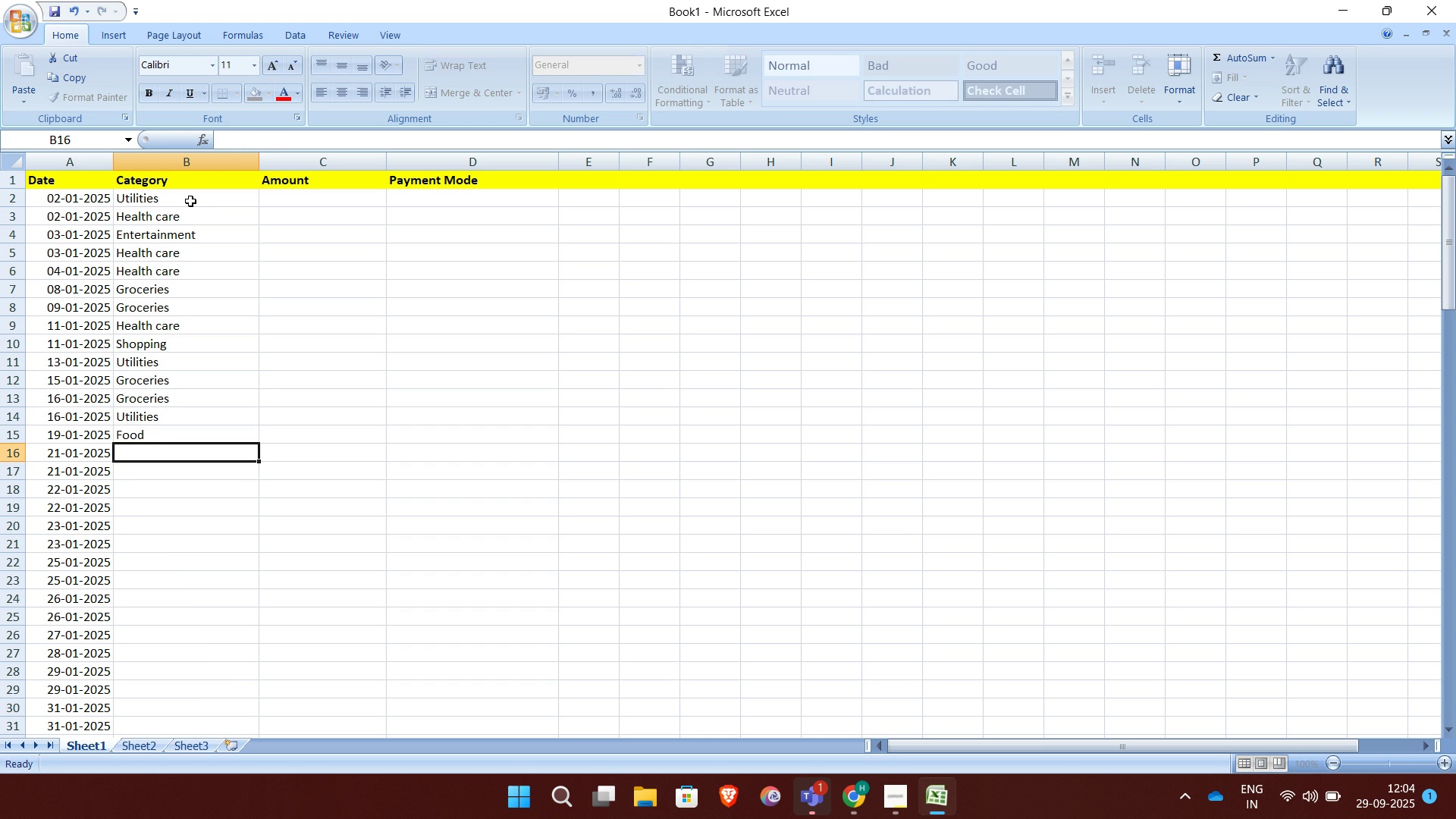 
key(Enter)
 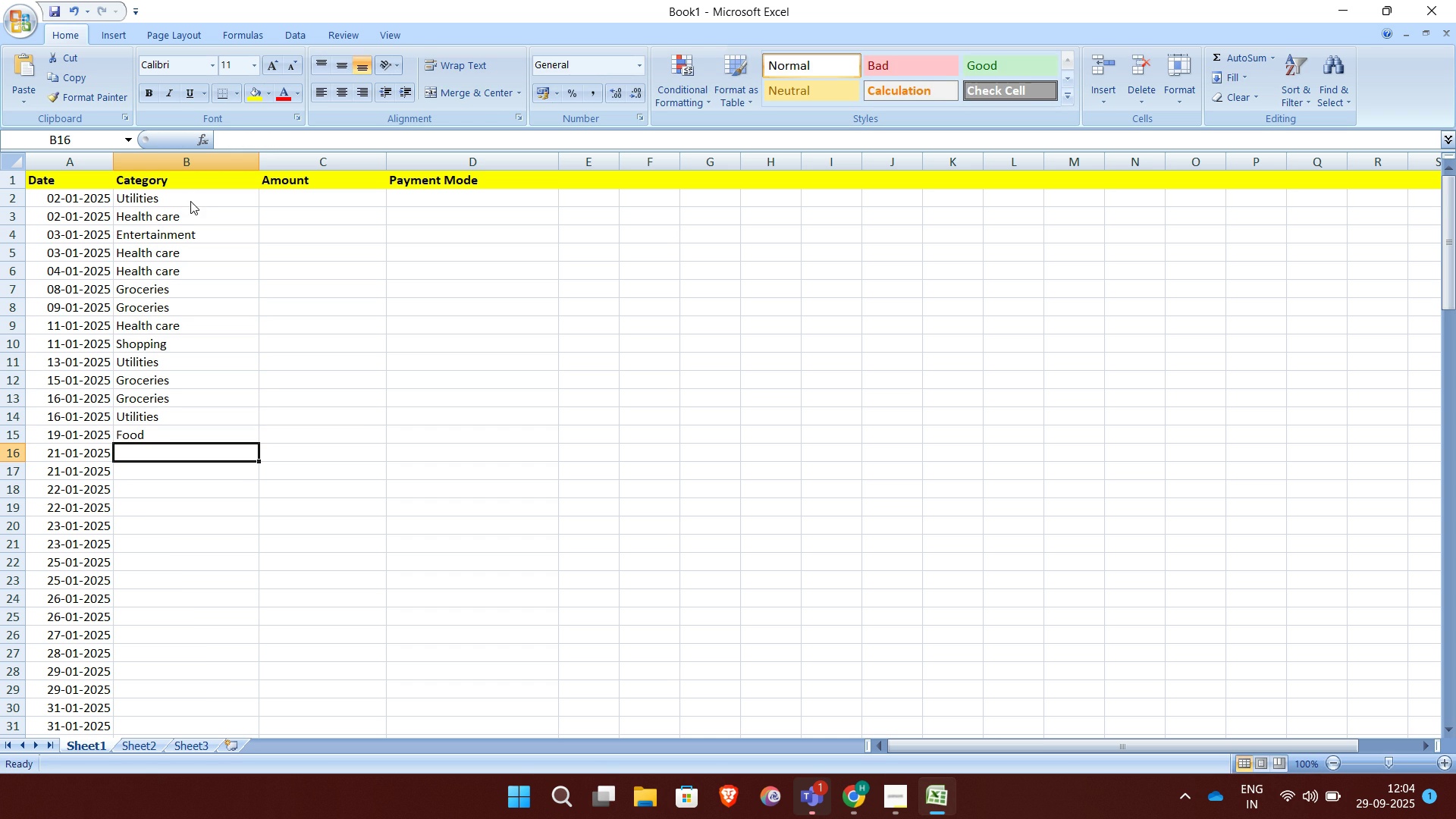 
key(CapsLock)
 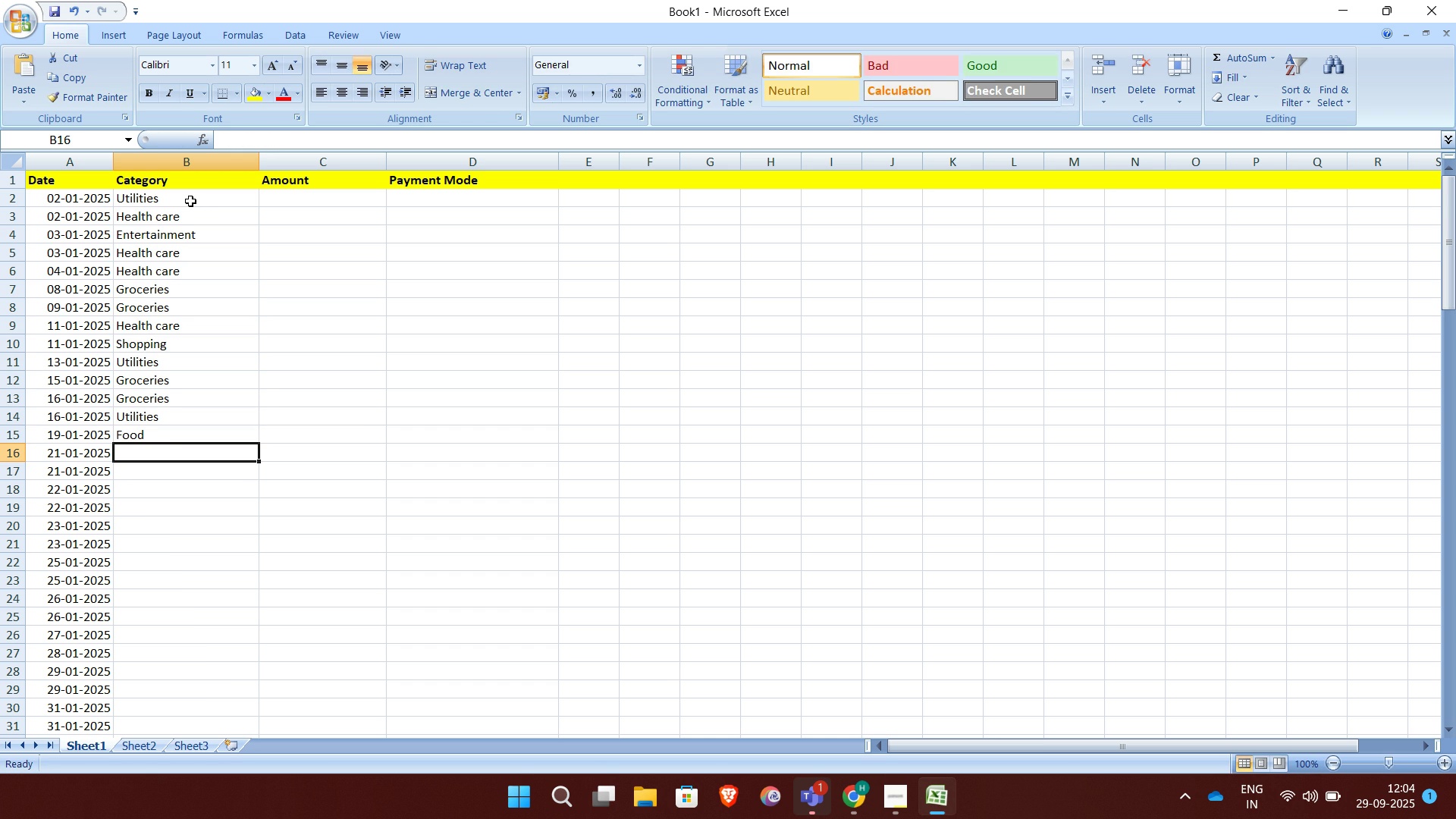 
key(G)
 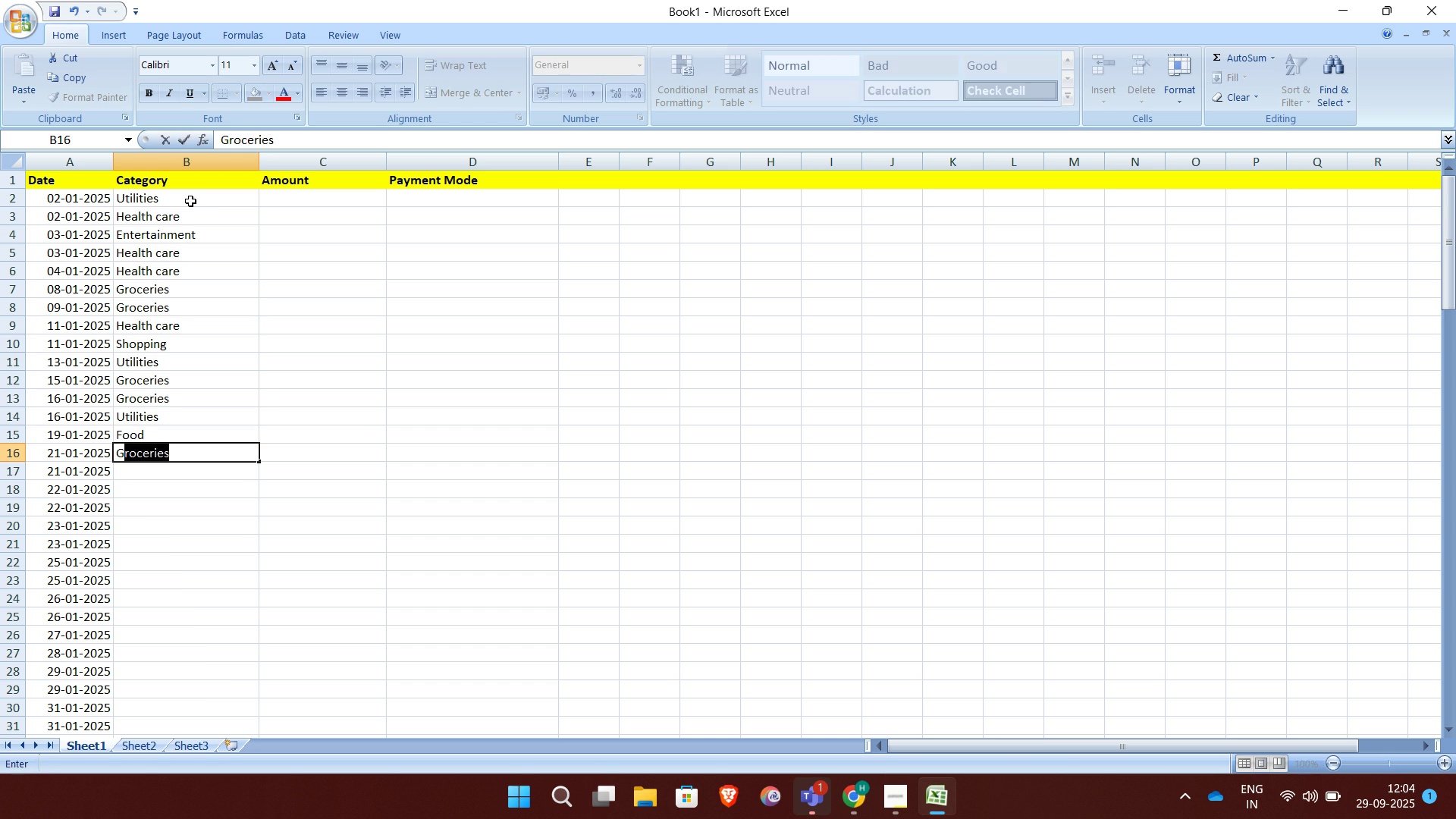 
key(Enter)
 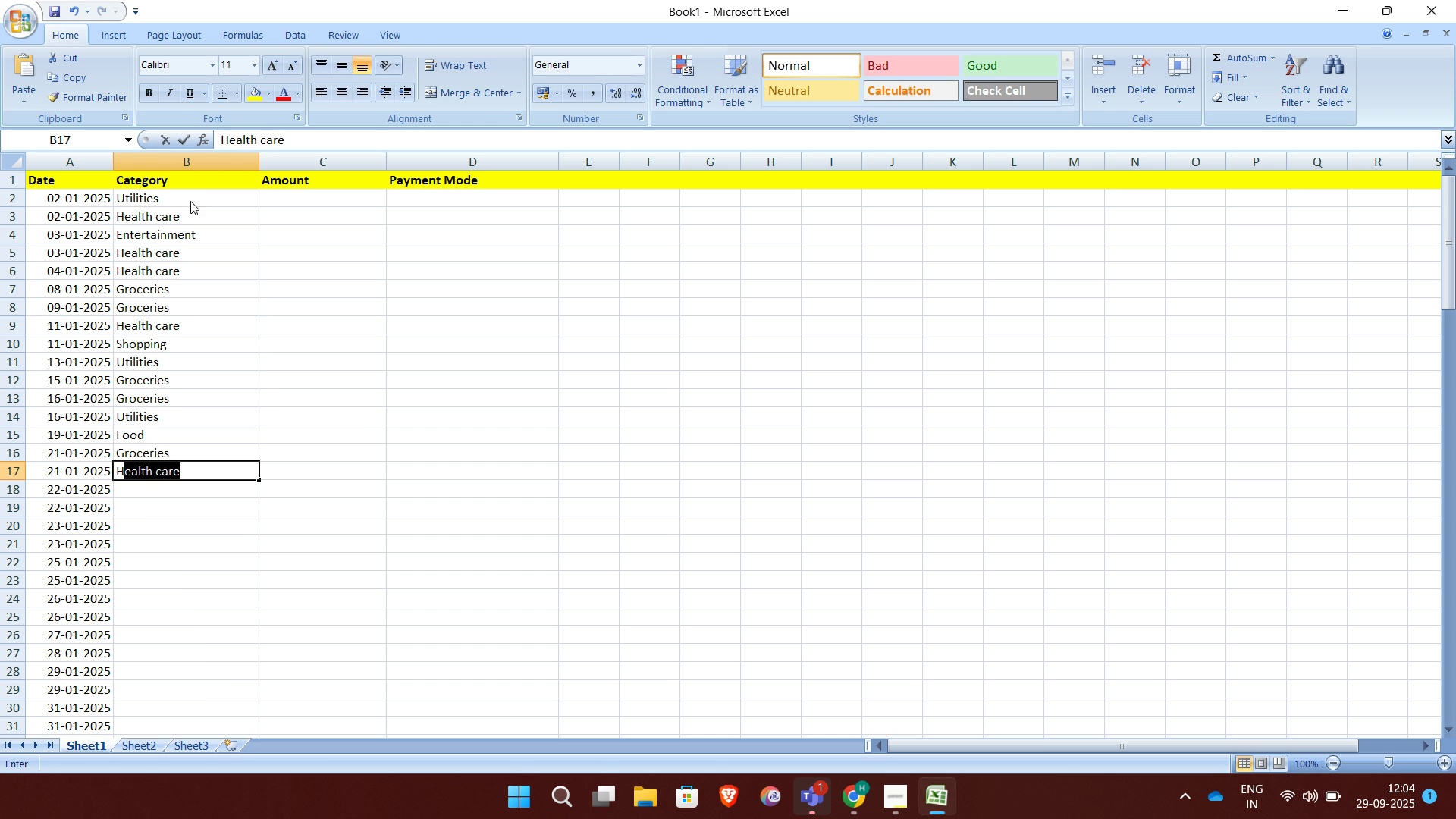 
key(H)
 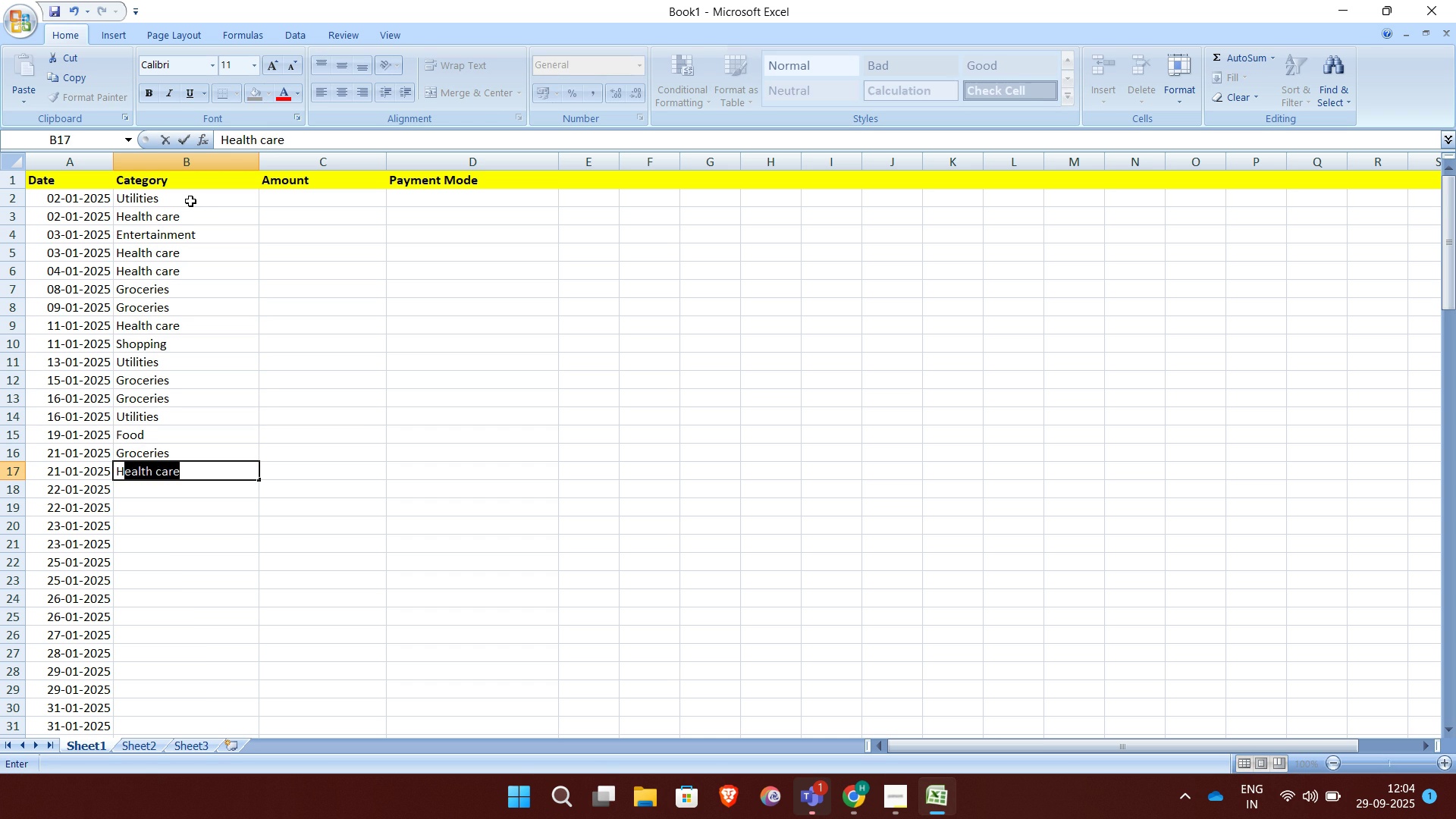 
key(Enter)
 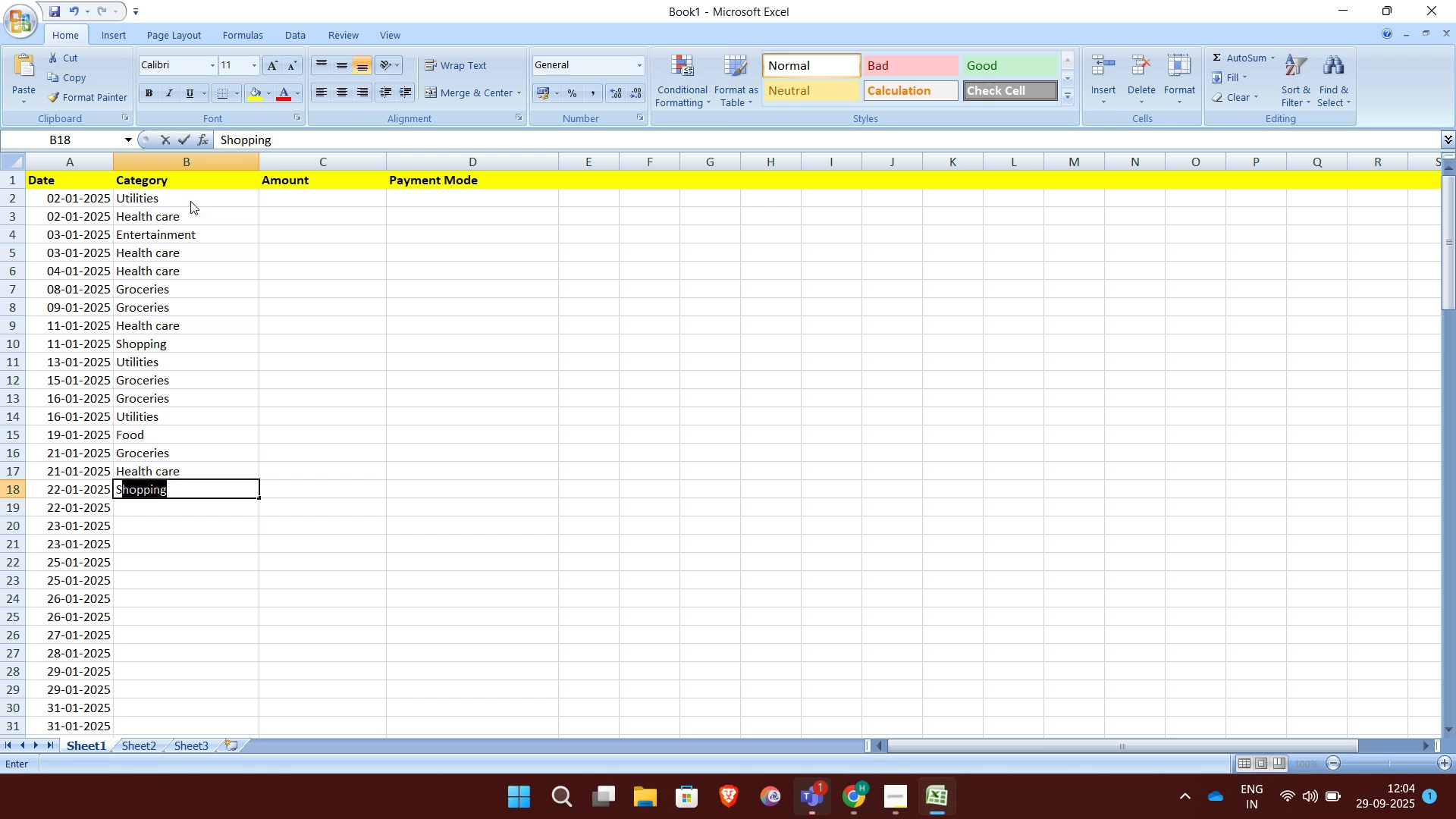 
key(S)
 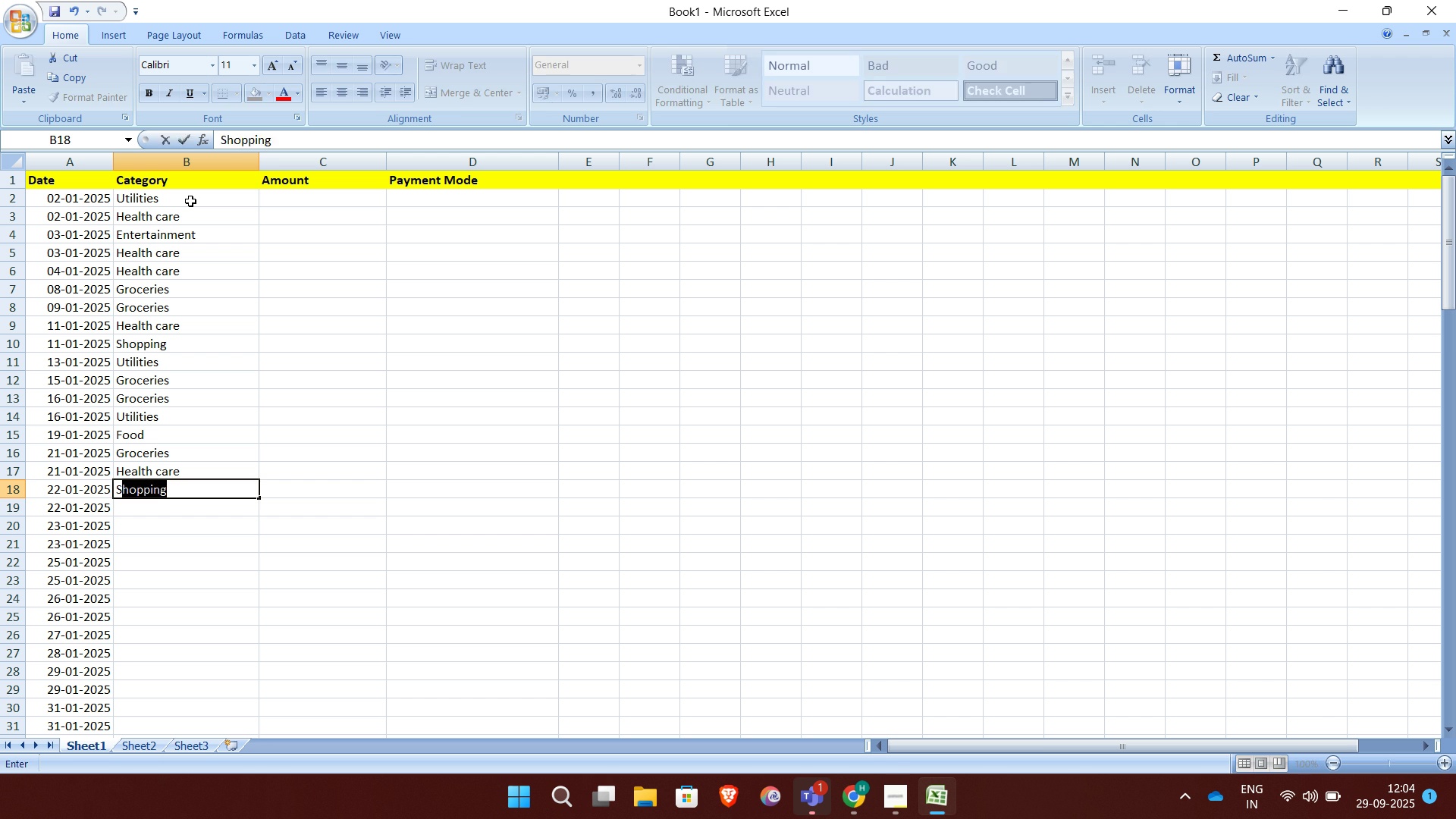 
key(Enter)
 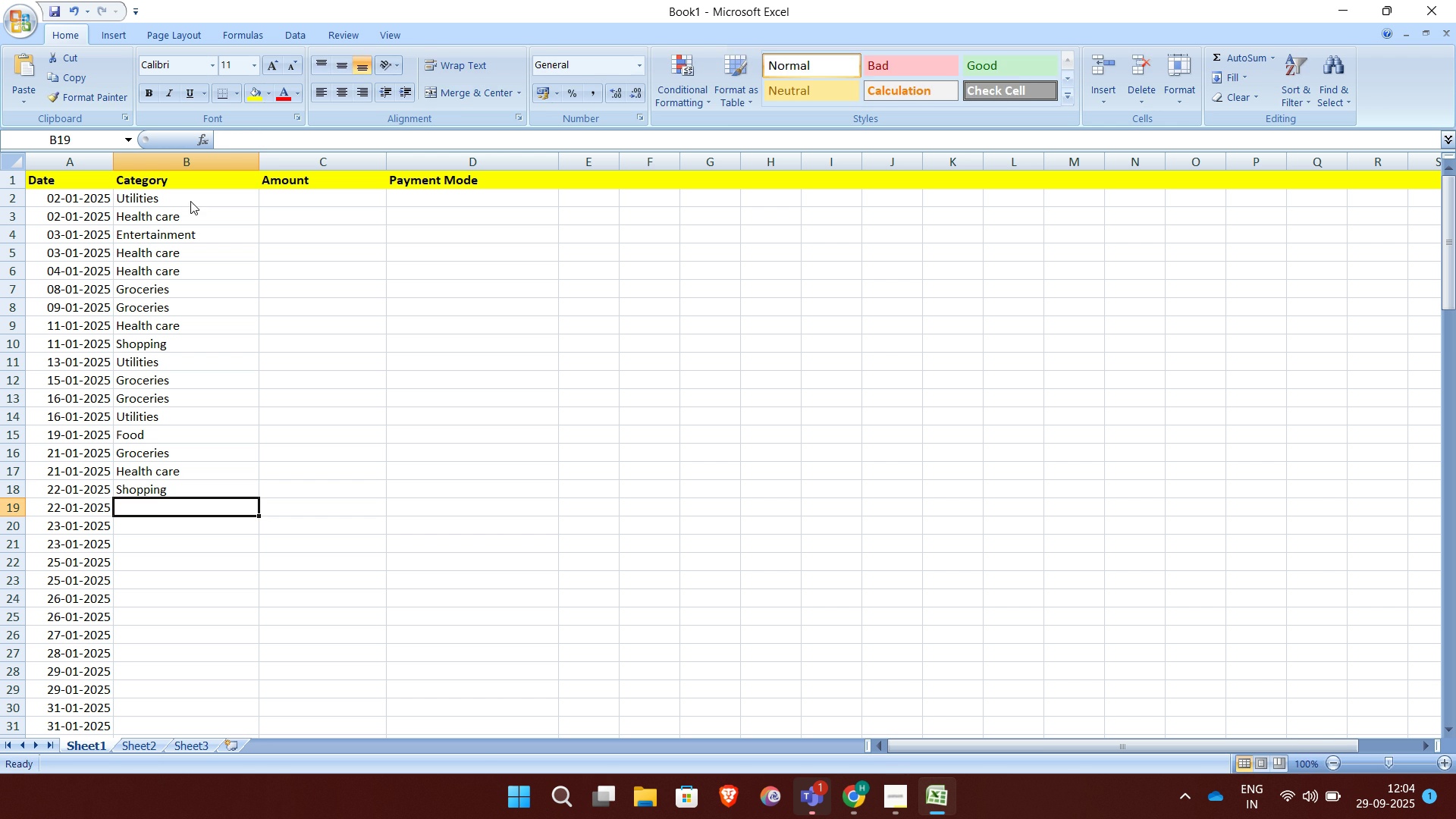 
key(U)
 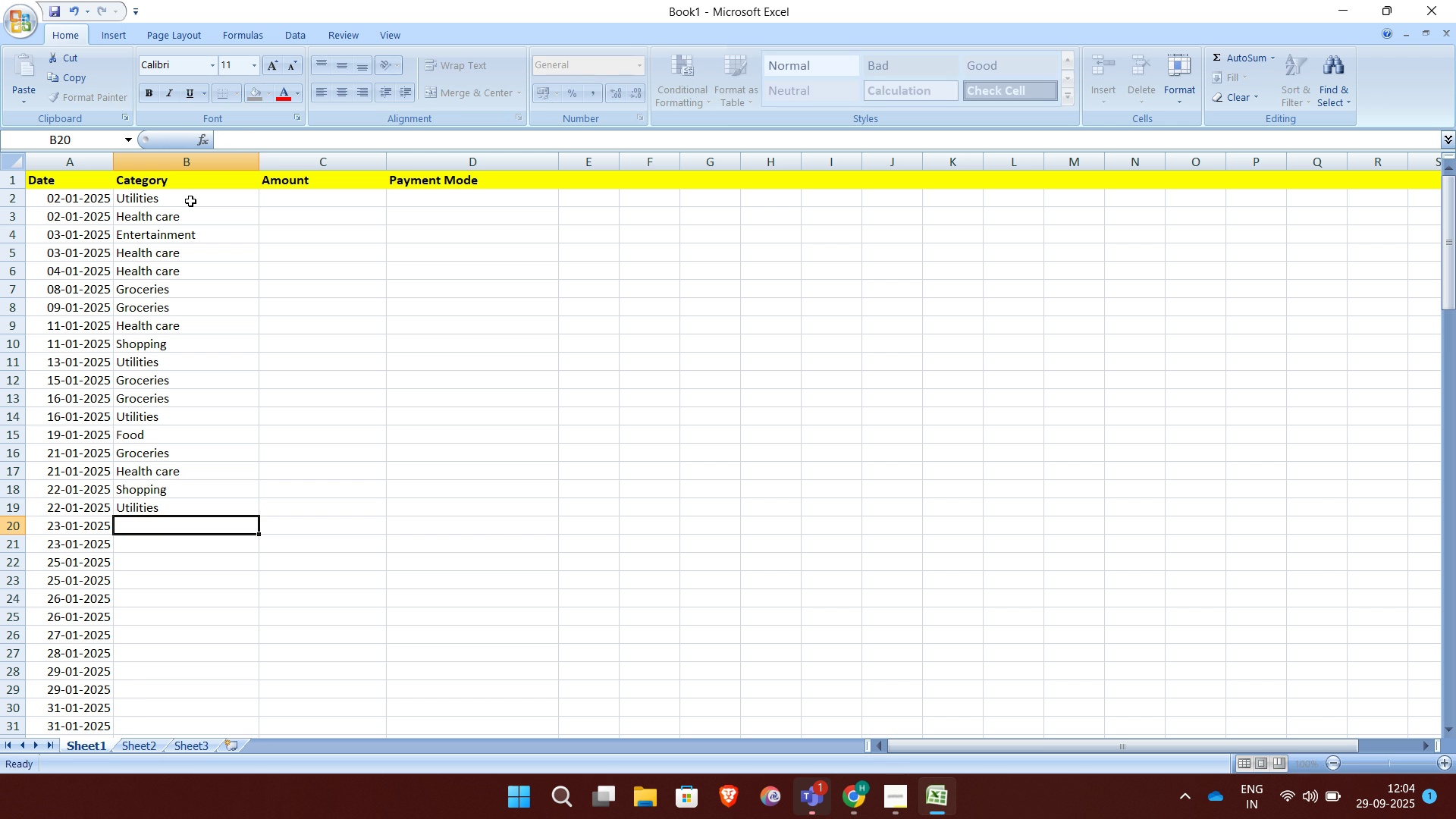 
key(Enter)
 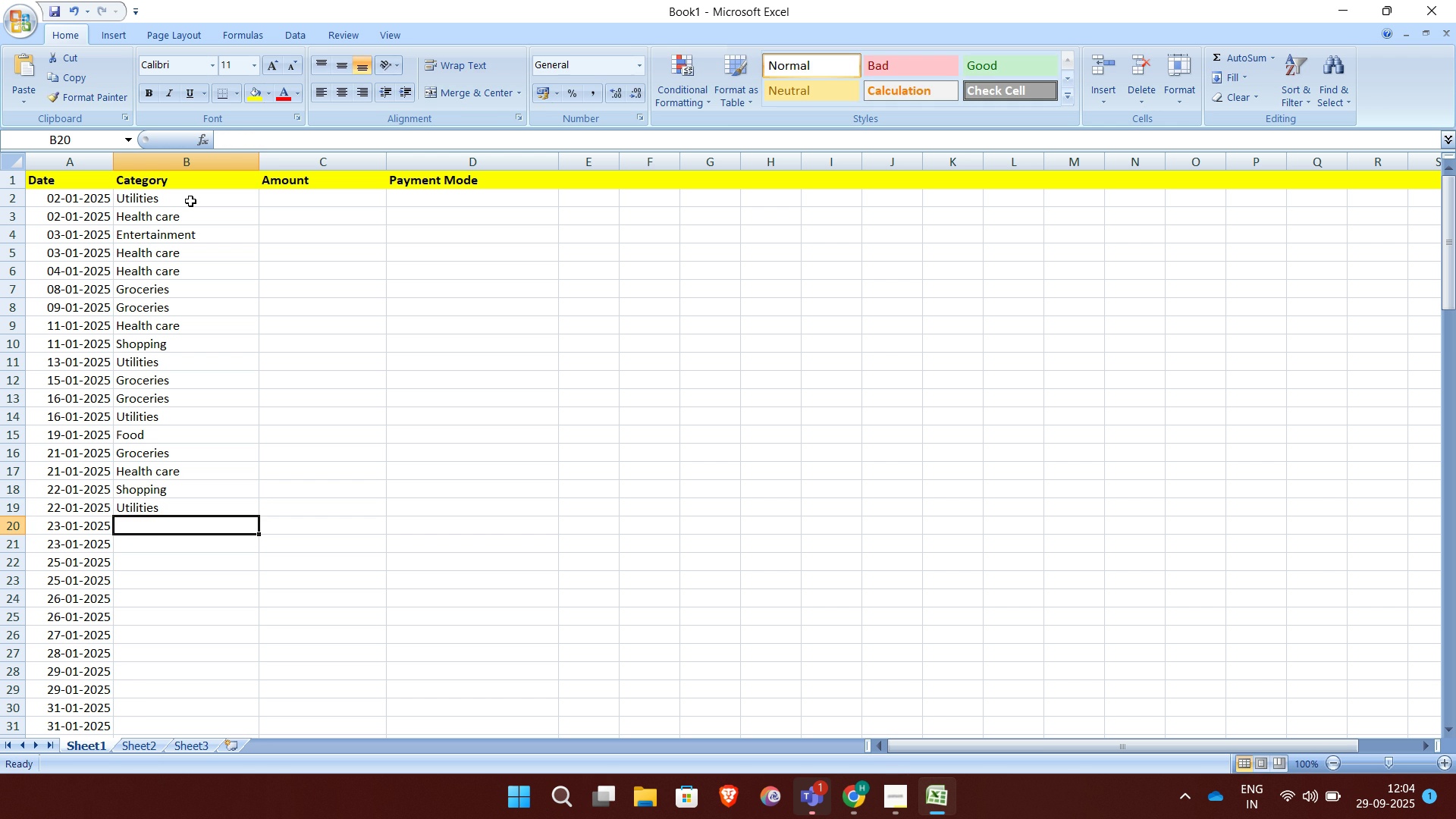 
key(S)
 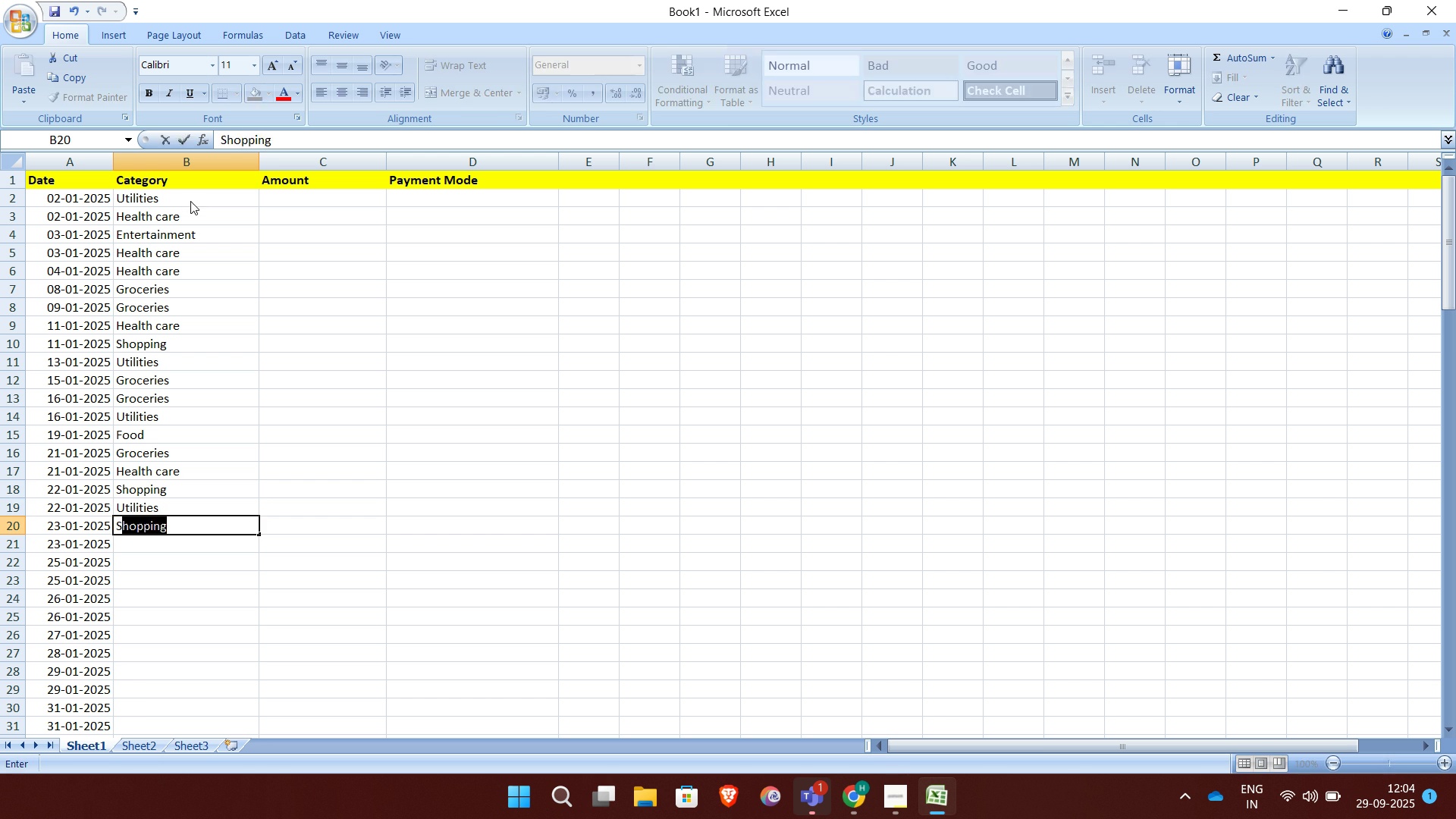 
key(Enter)
 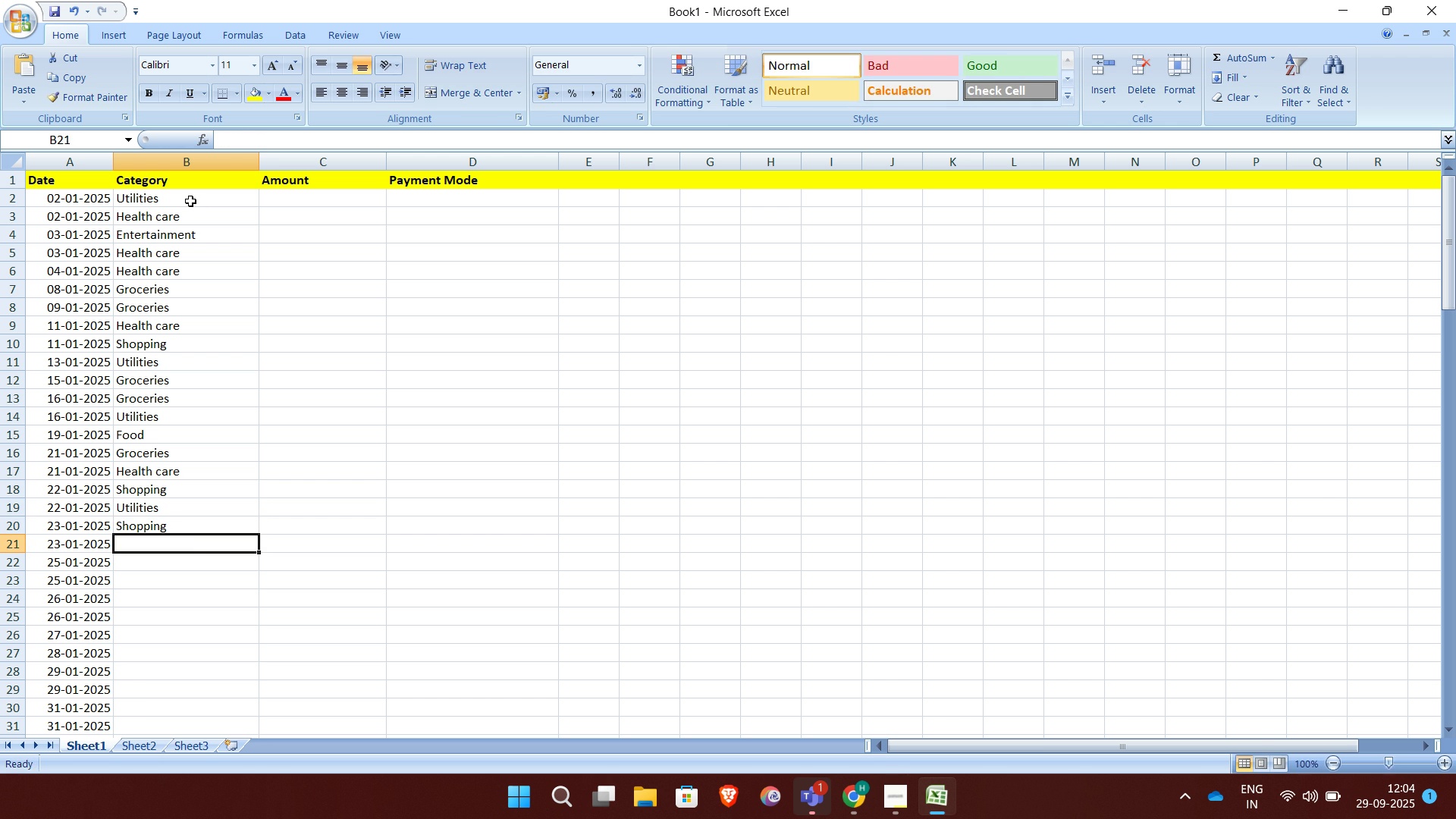 
key(E)
 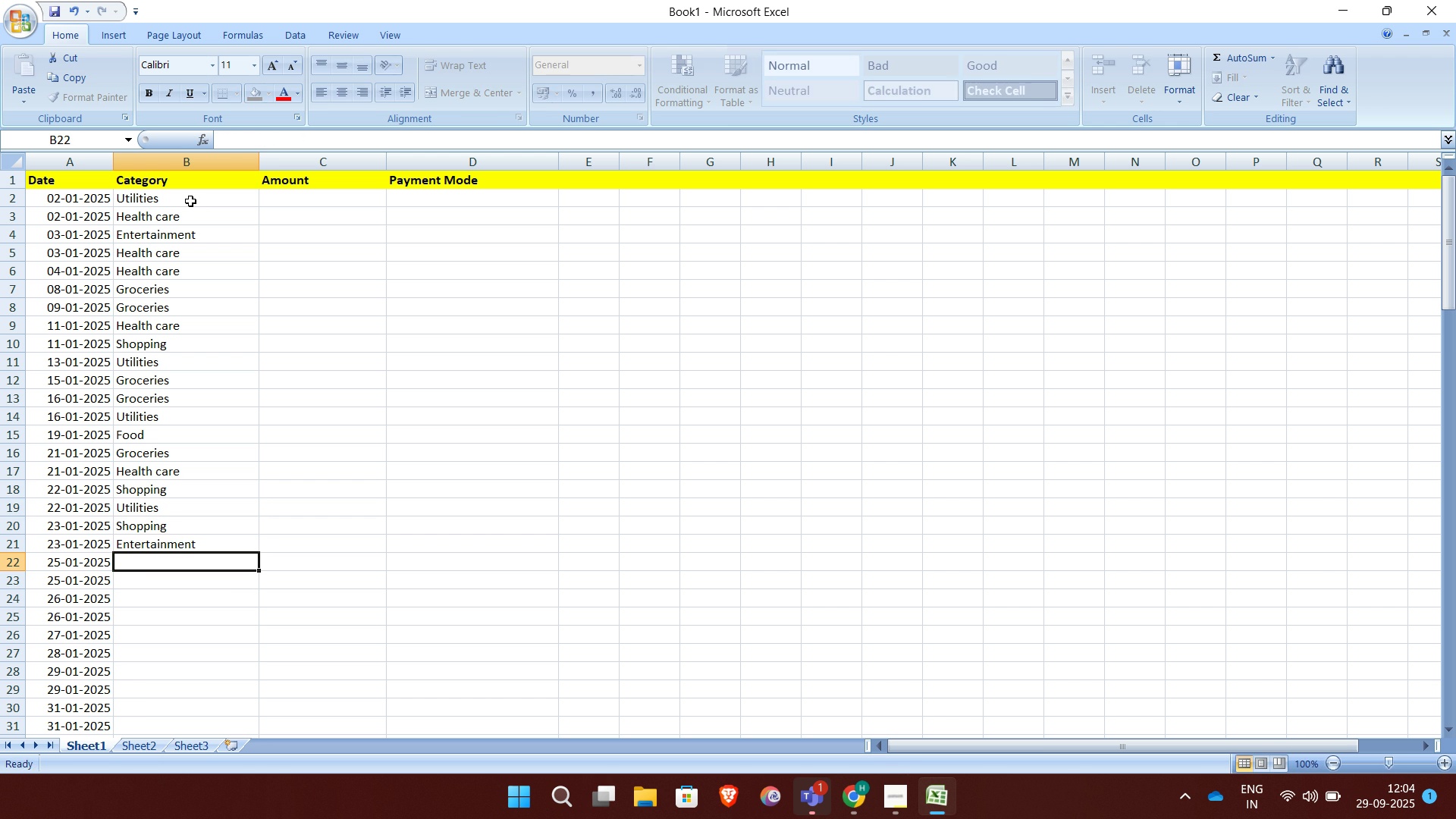 
key(Enter)
 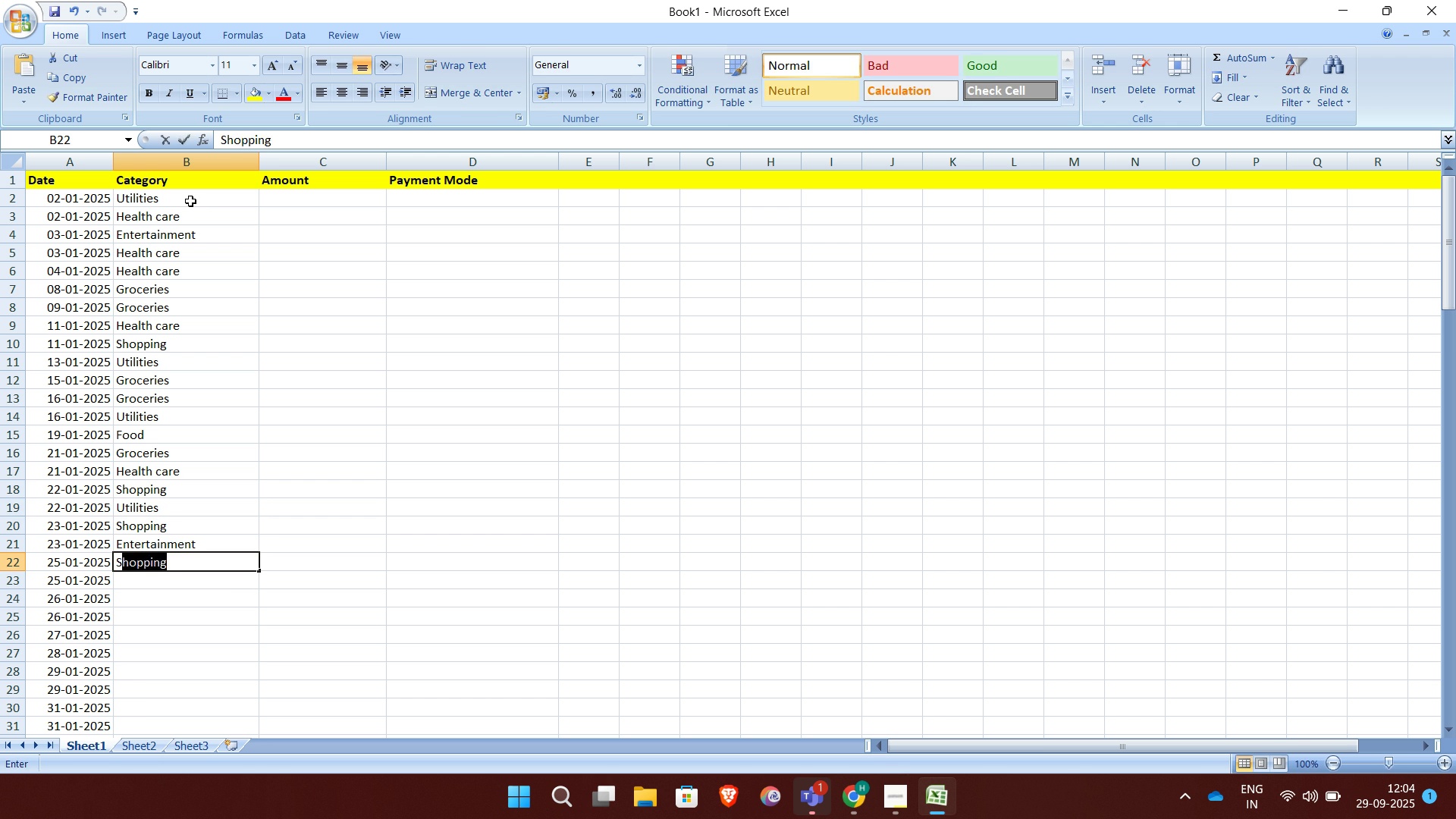 
key(S)
 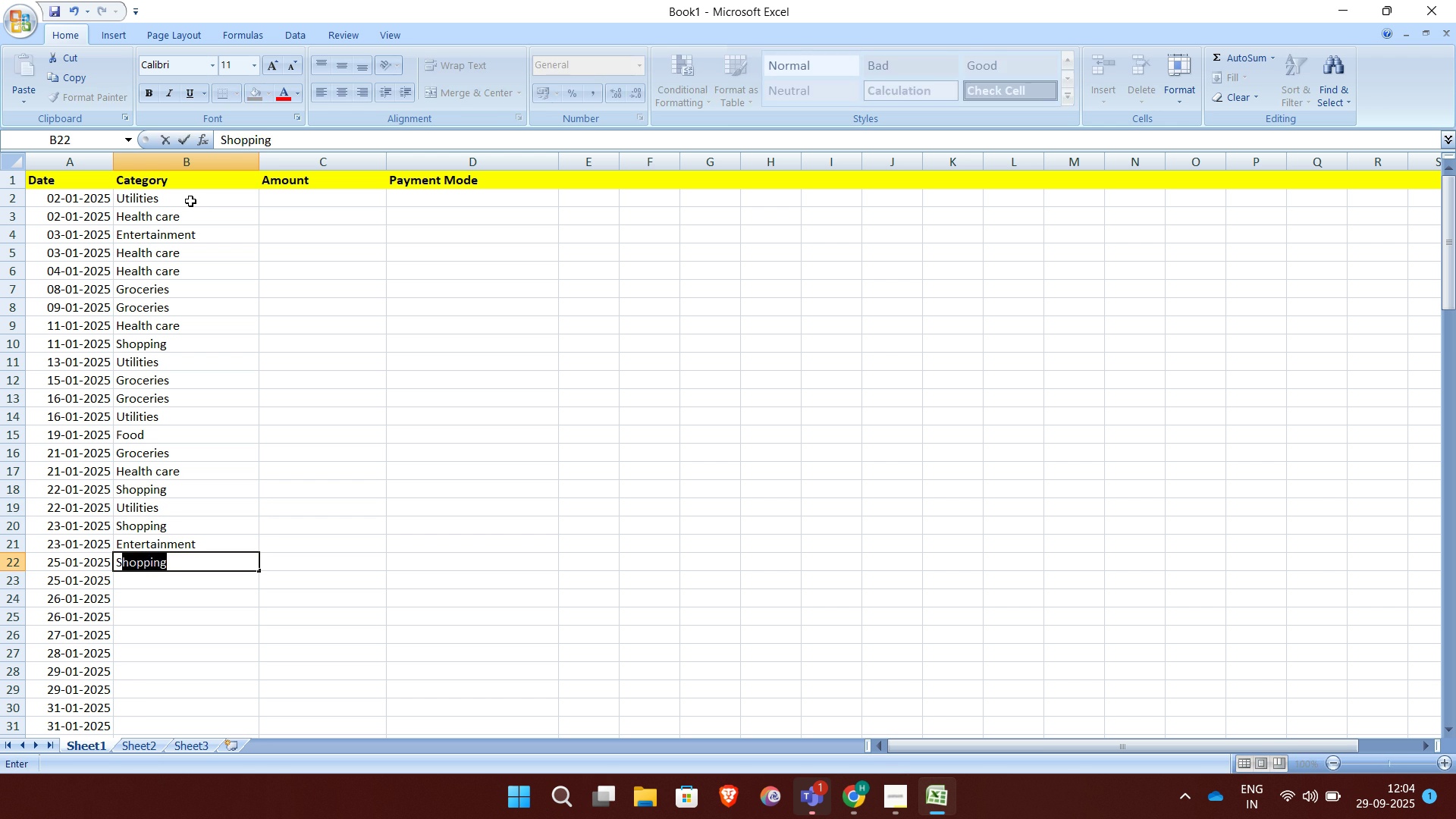 
key(Enter)
 